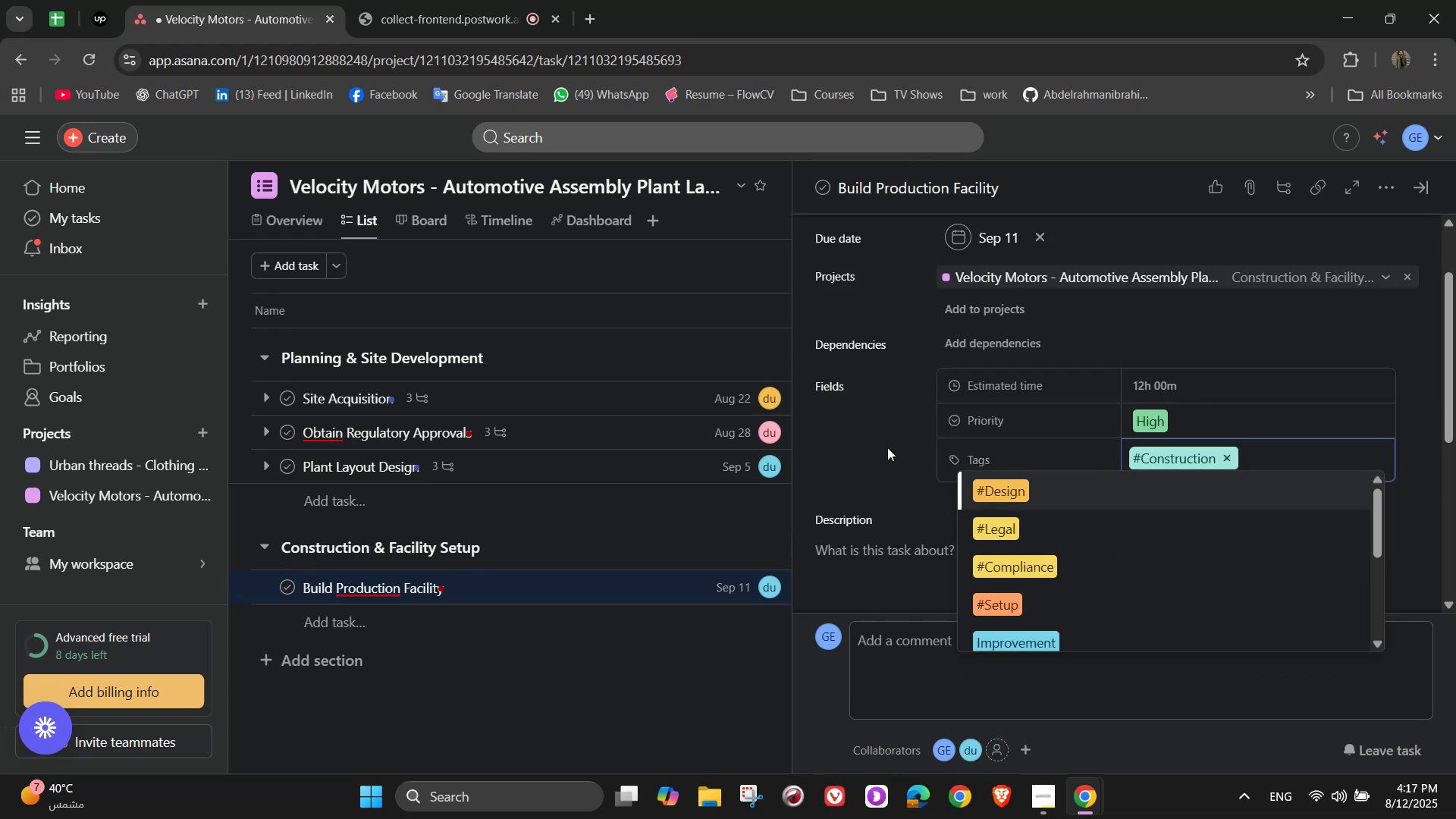 
left_click([862, 440])
 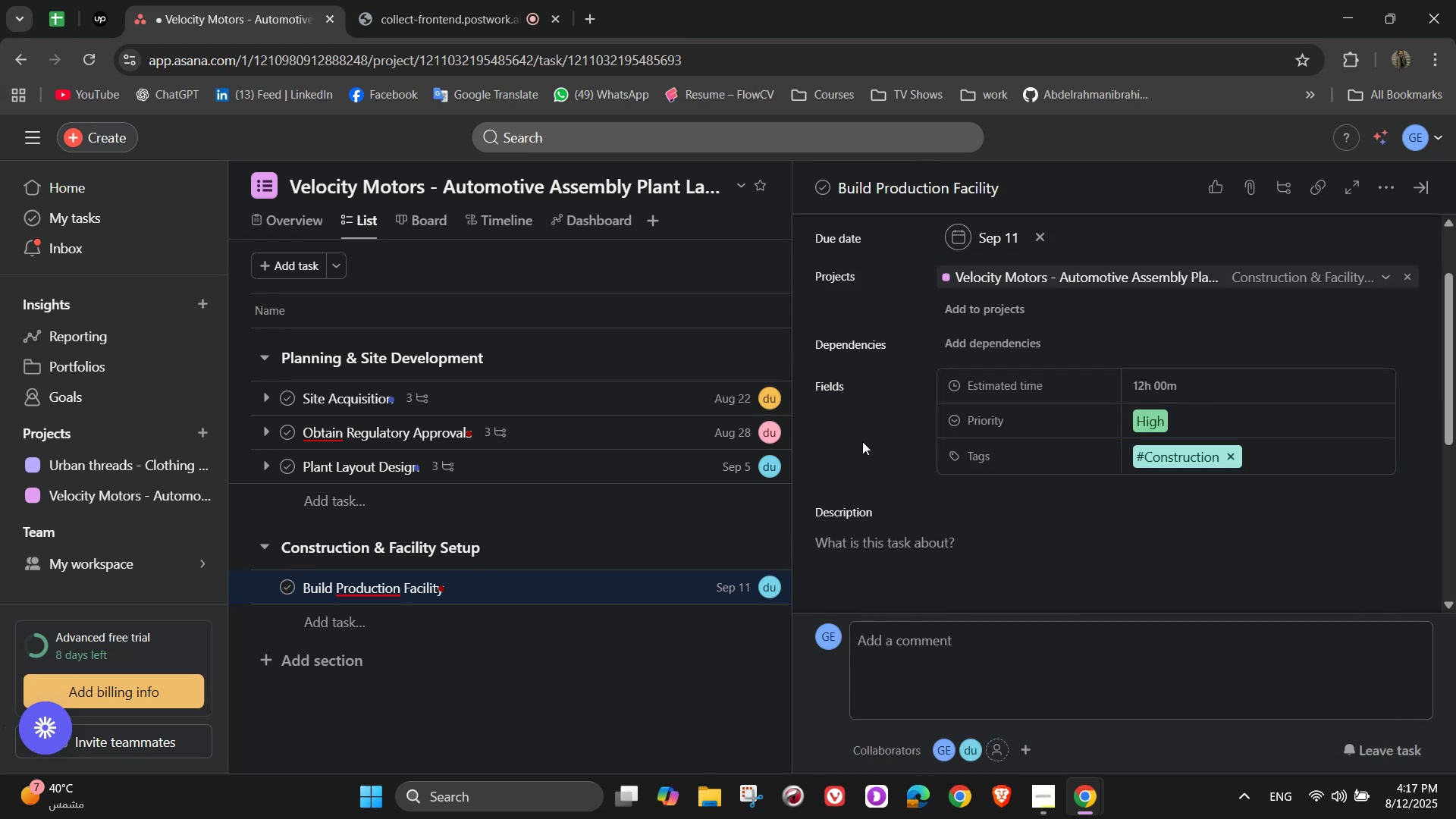 
scroll: coordinate [897, 473], scroll_direction: down, amount: 3.0
 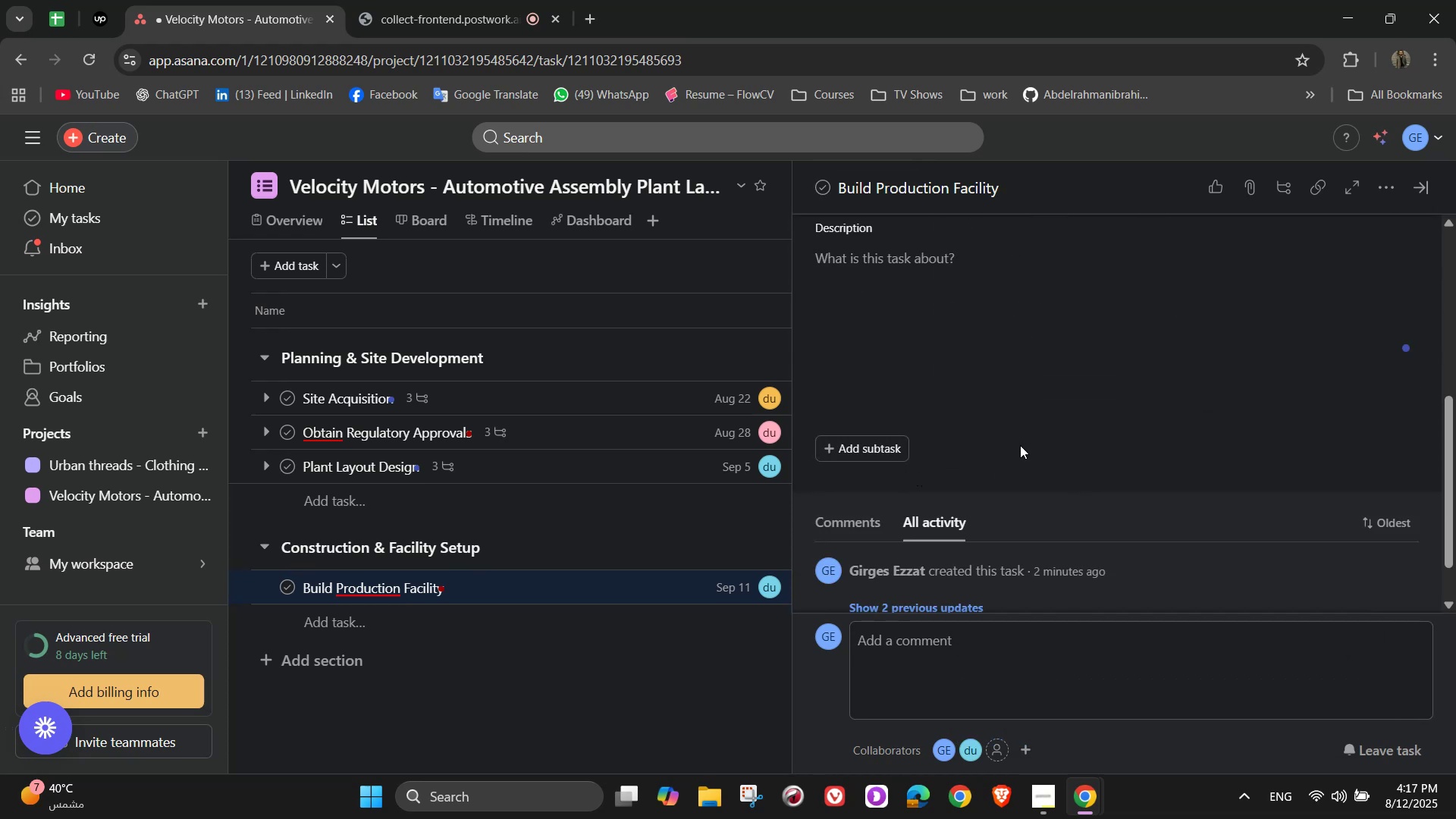 
left_click([1003, 314])
 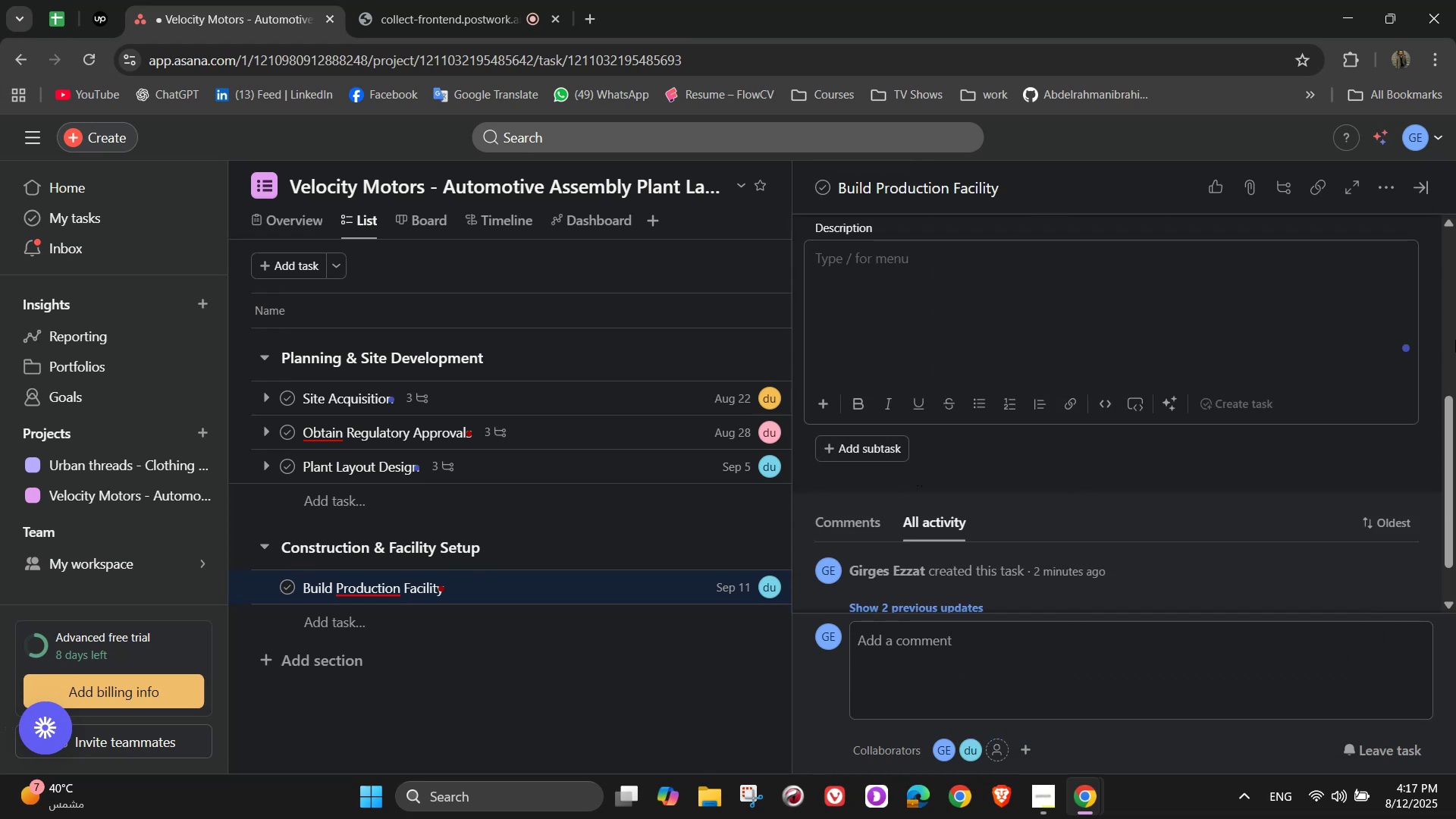 
type(I)
key(Backspace)
type(Oversee the construction)
 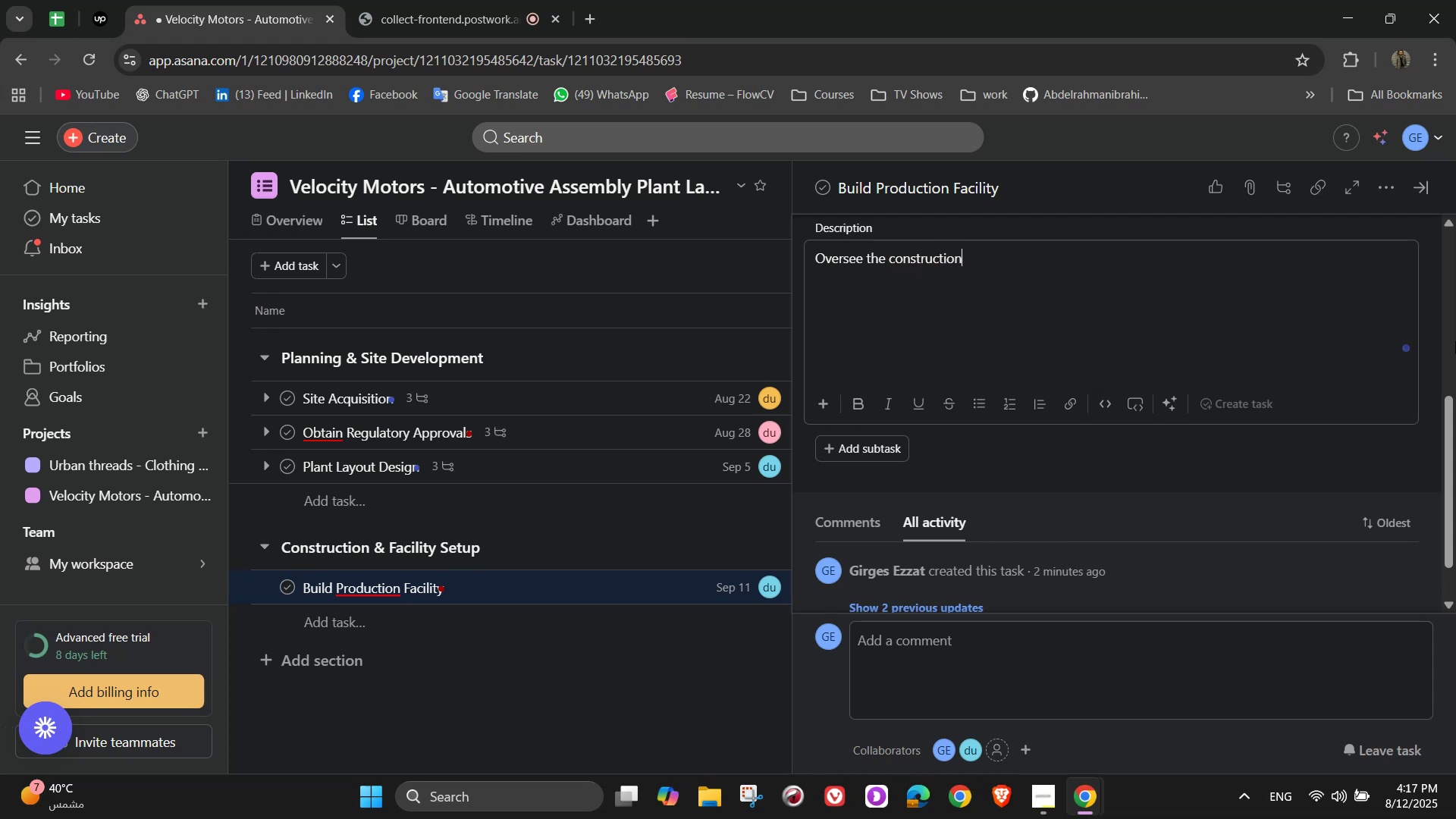 
type( of the main plant and support buildings)
 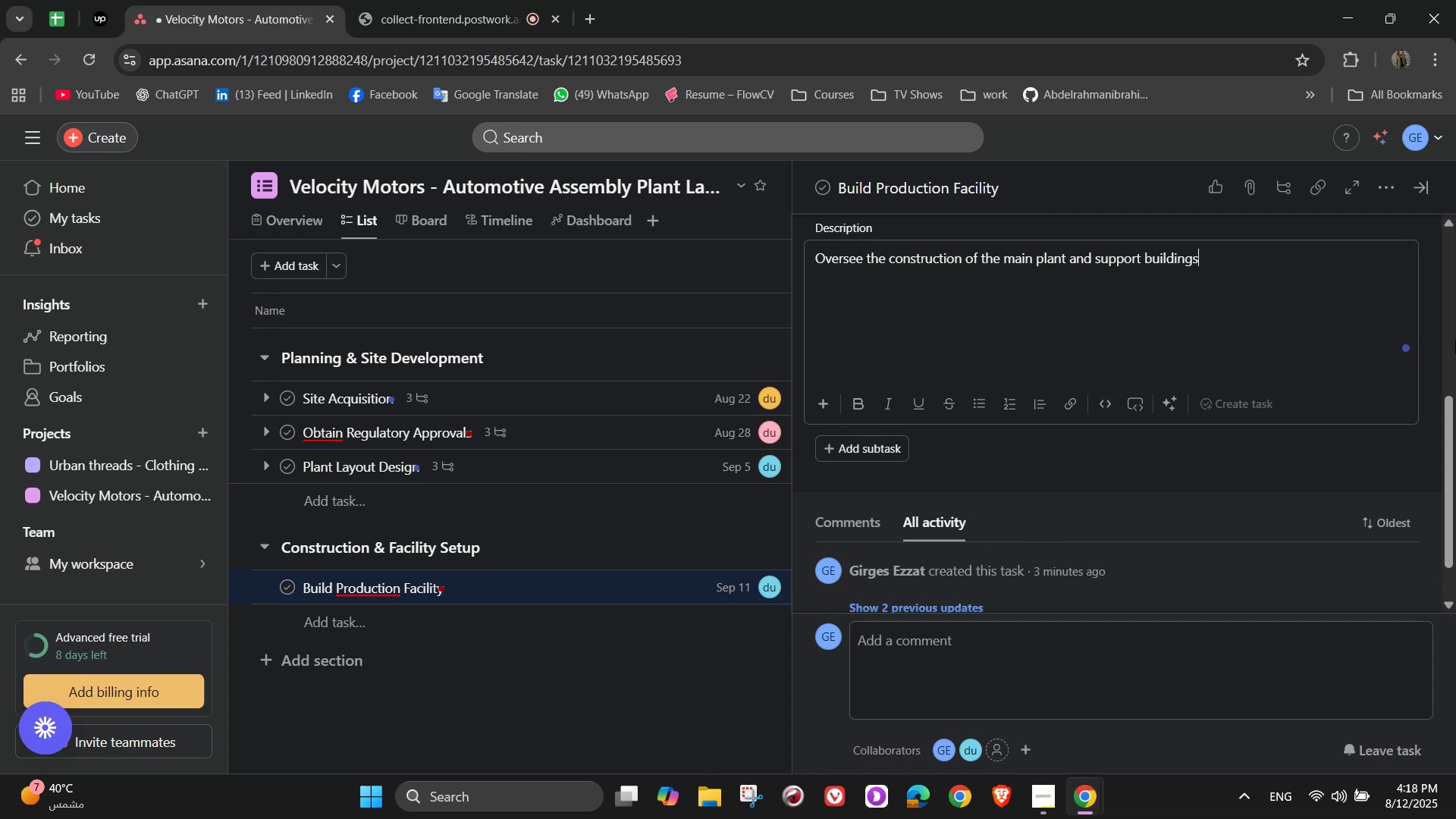 
wait(5.88)
 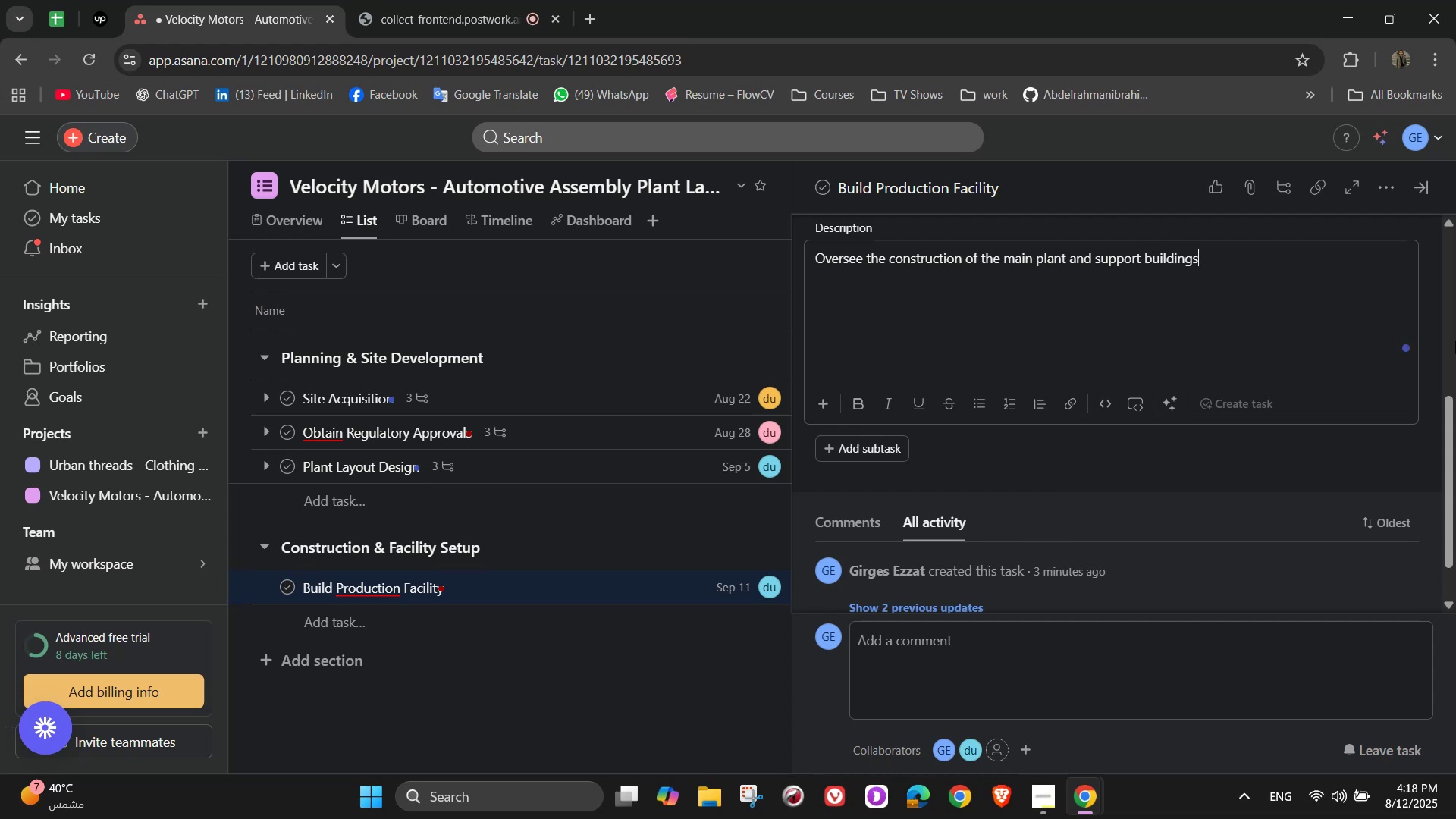 
left_click([940, 464])
 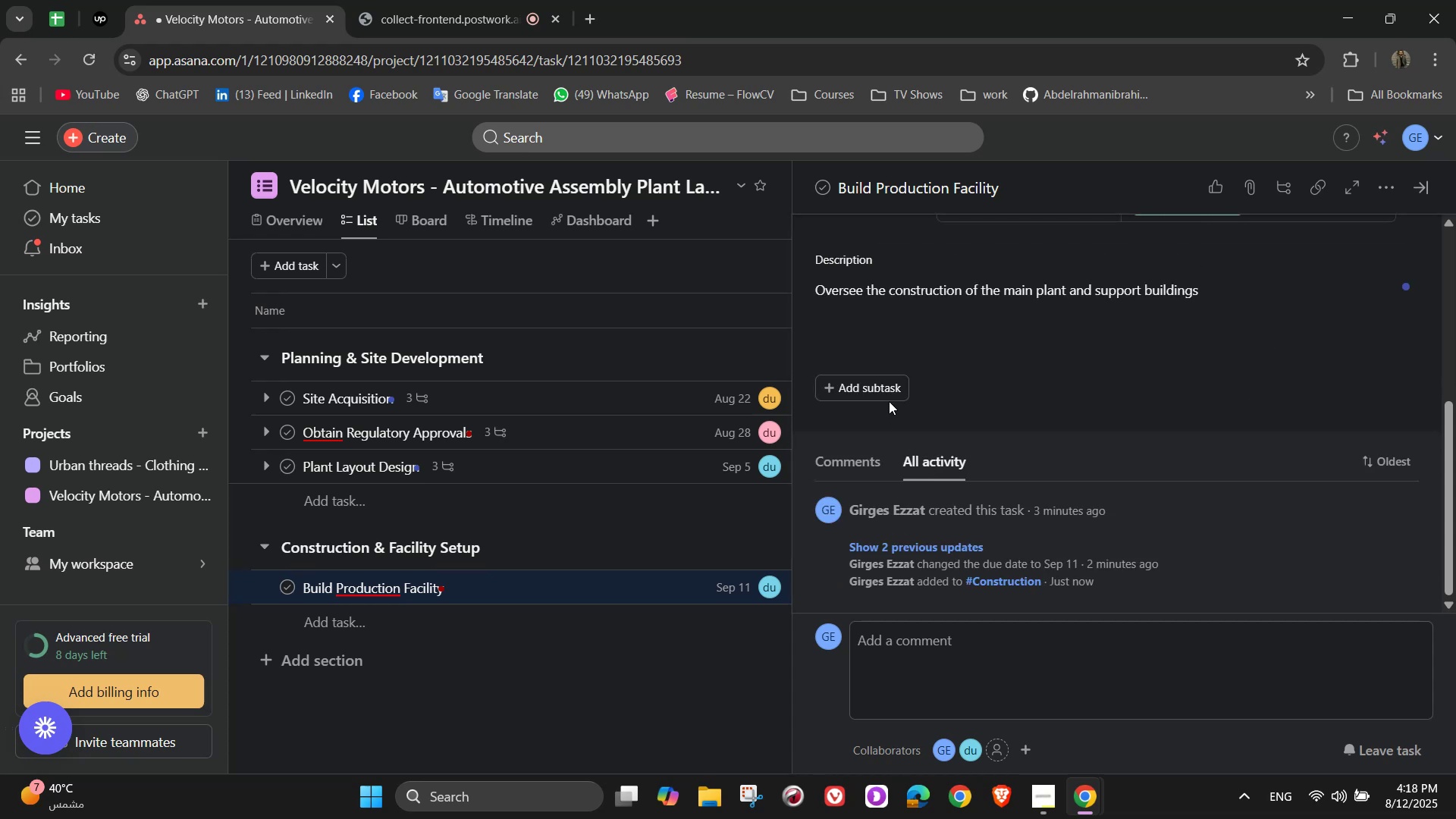 
left_click([889, 401])
 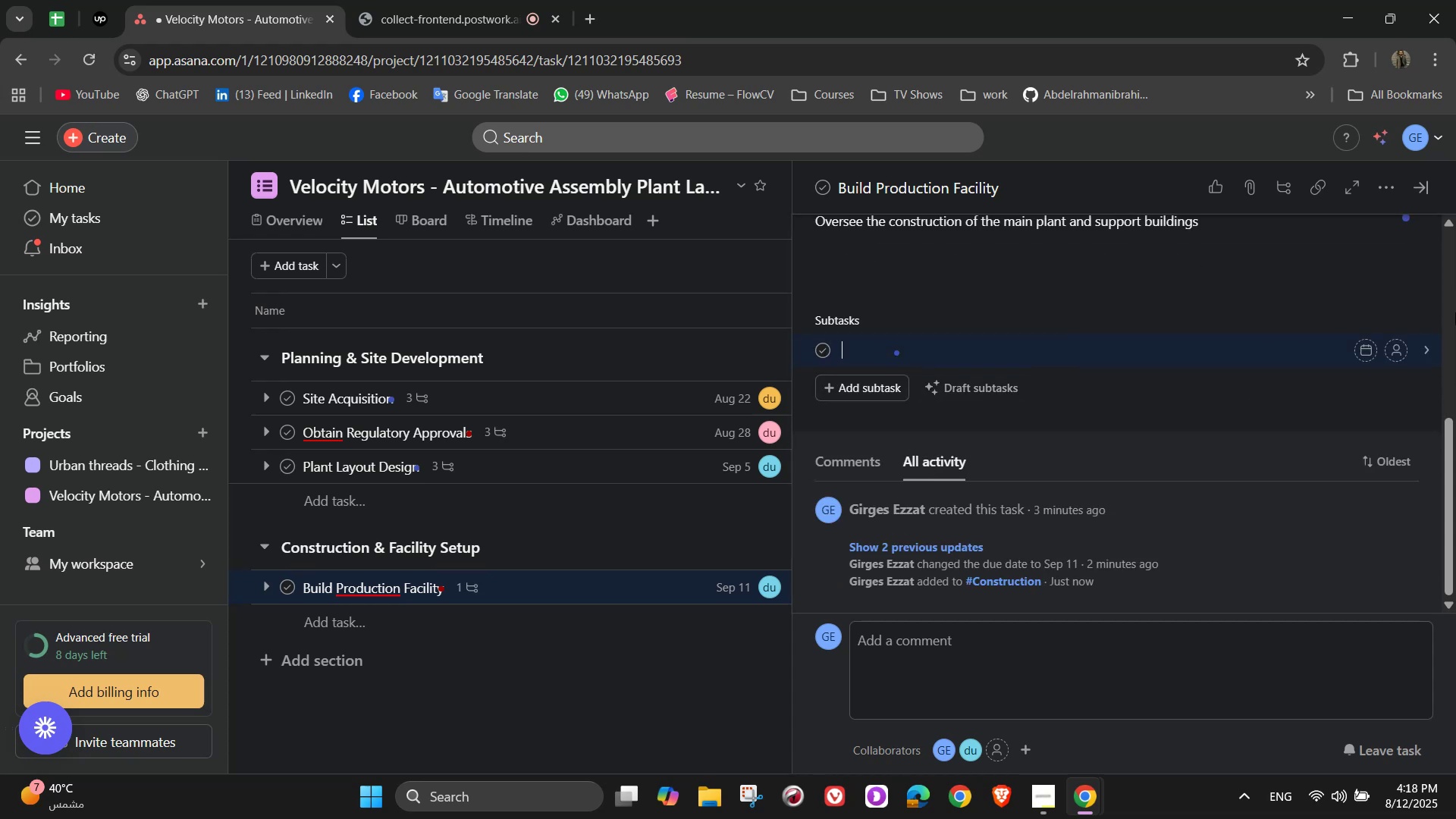 
type(Foundation)
 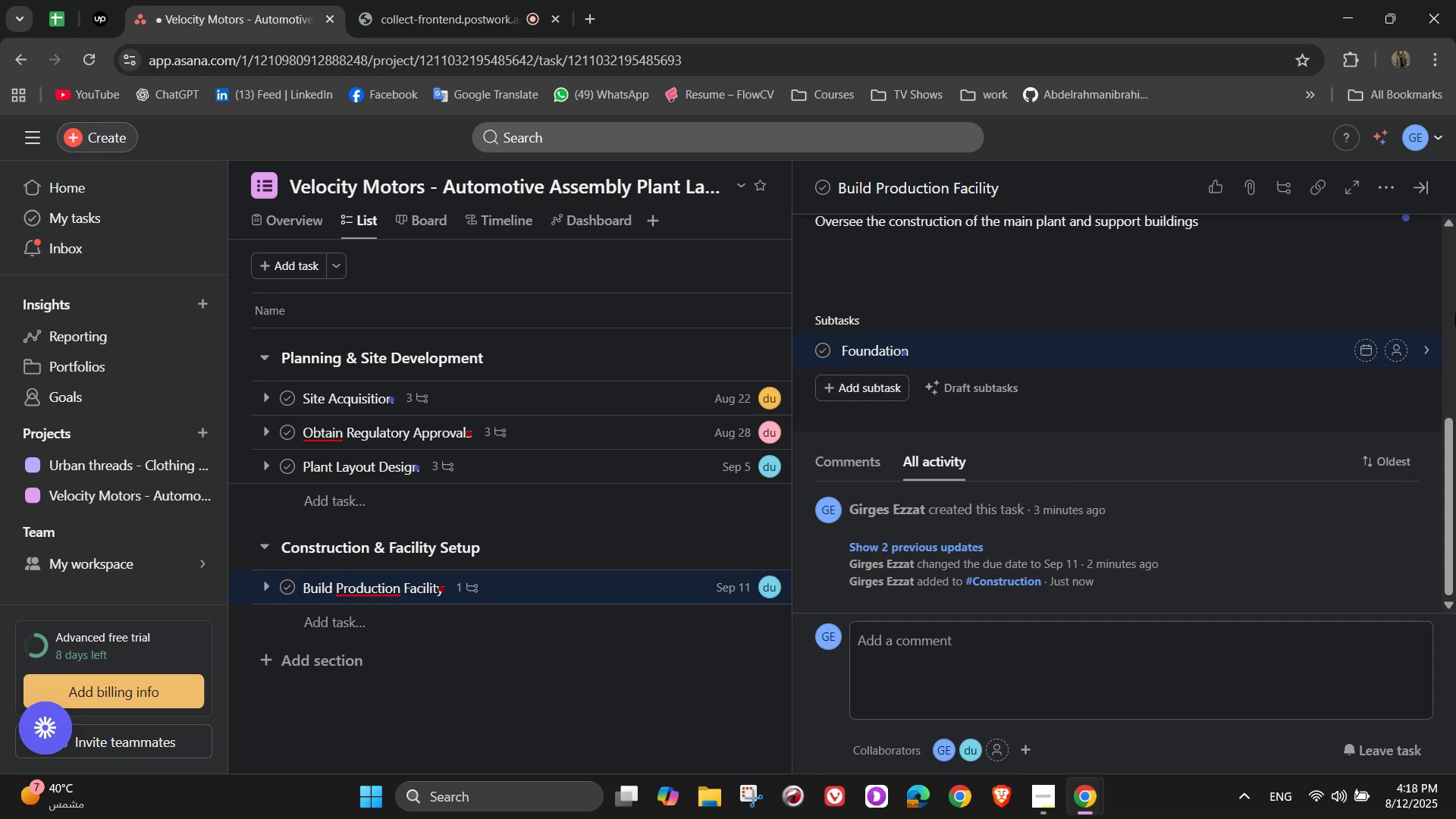 
type( and struc)
 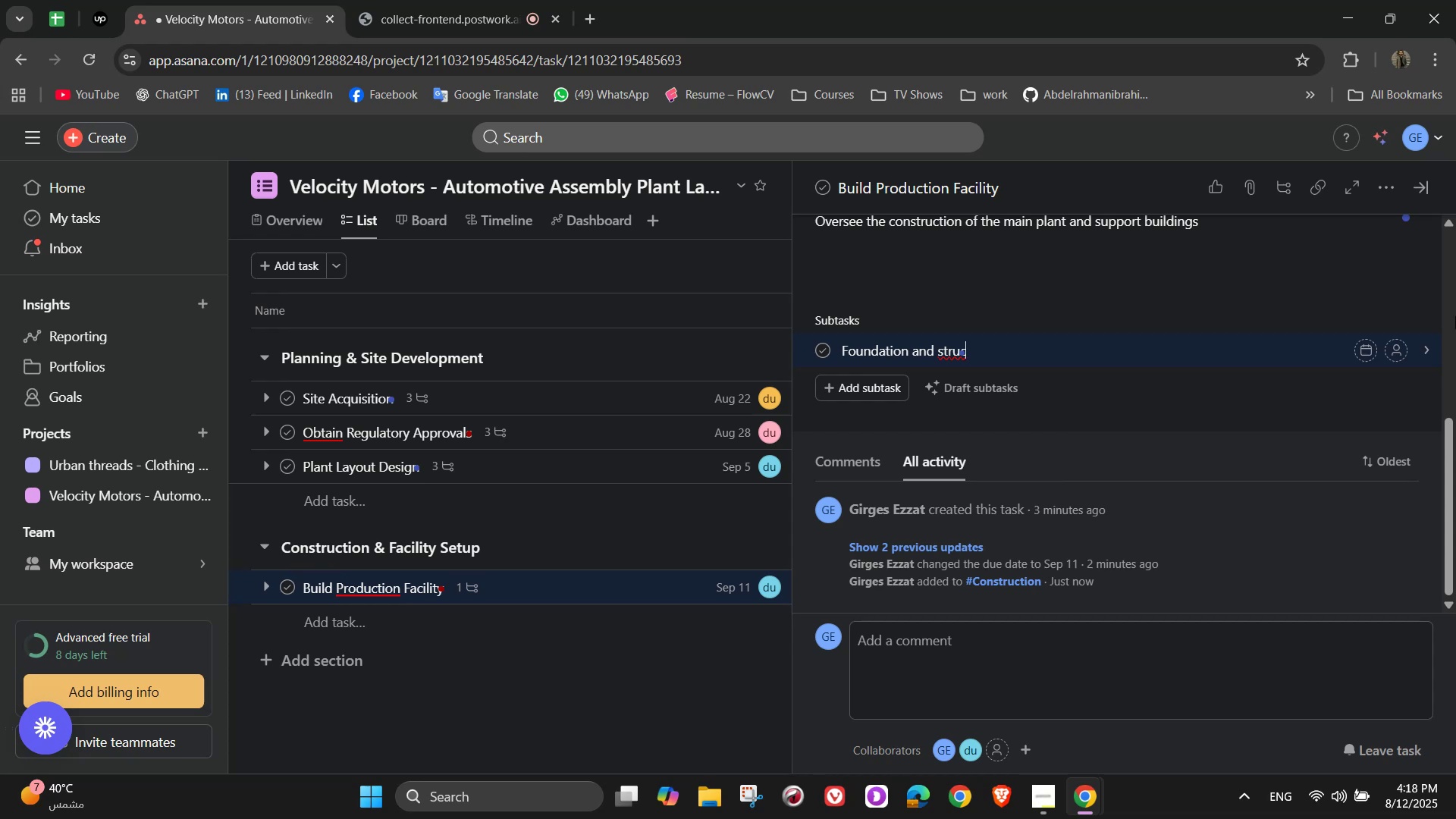 
wait(8.28)
 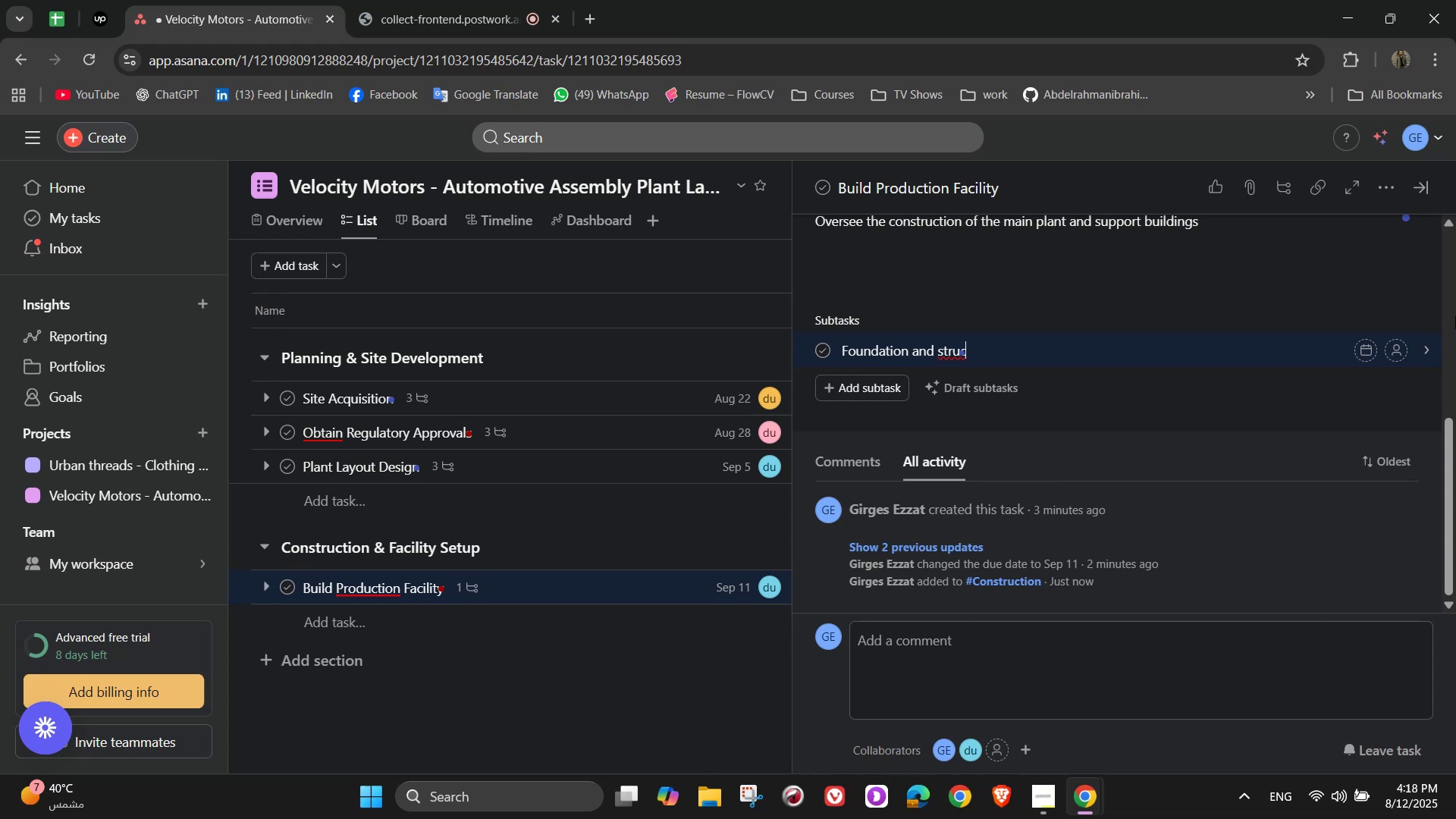 
type(tural build)
 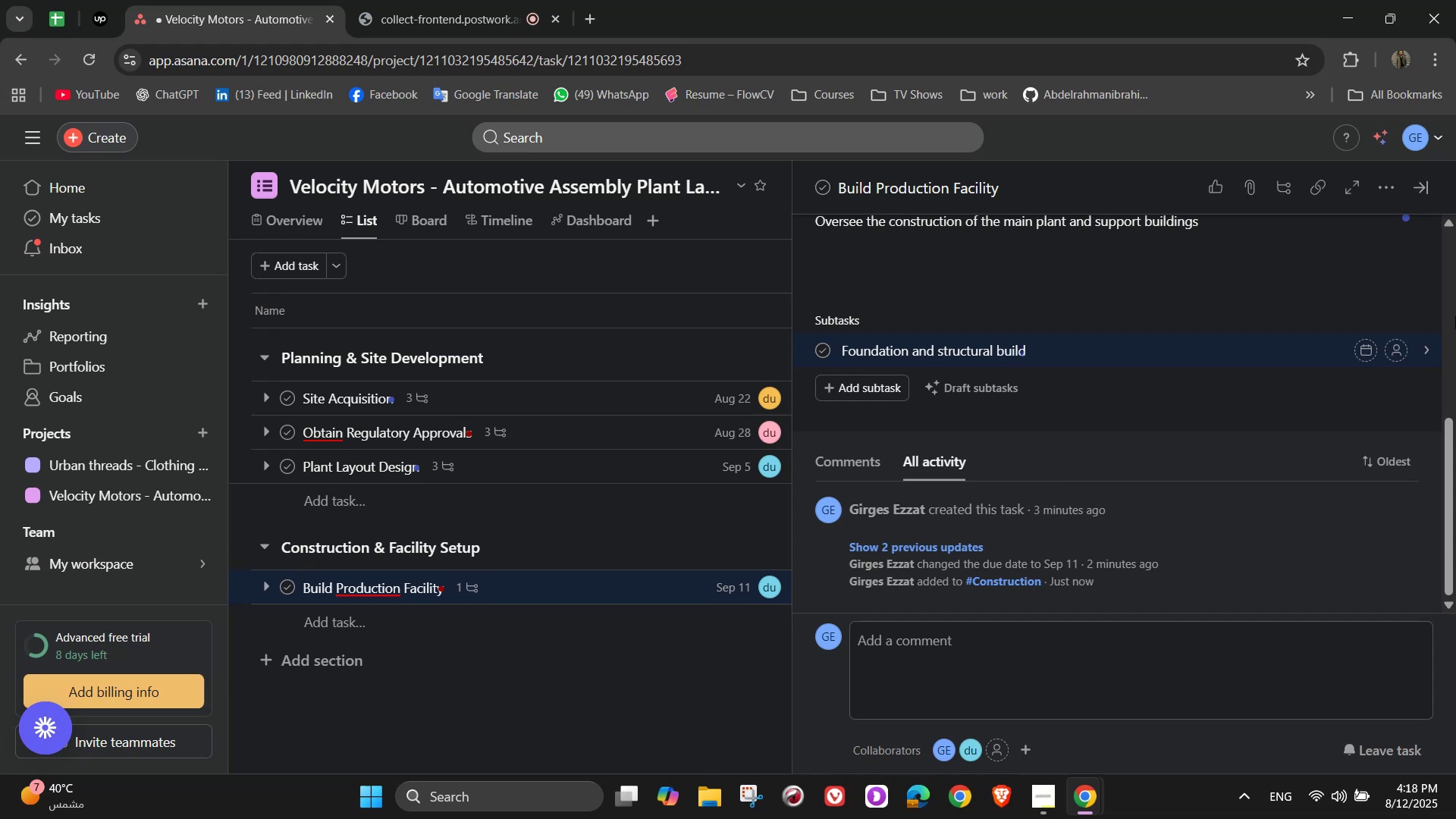 
key(Enter)
 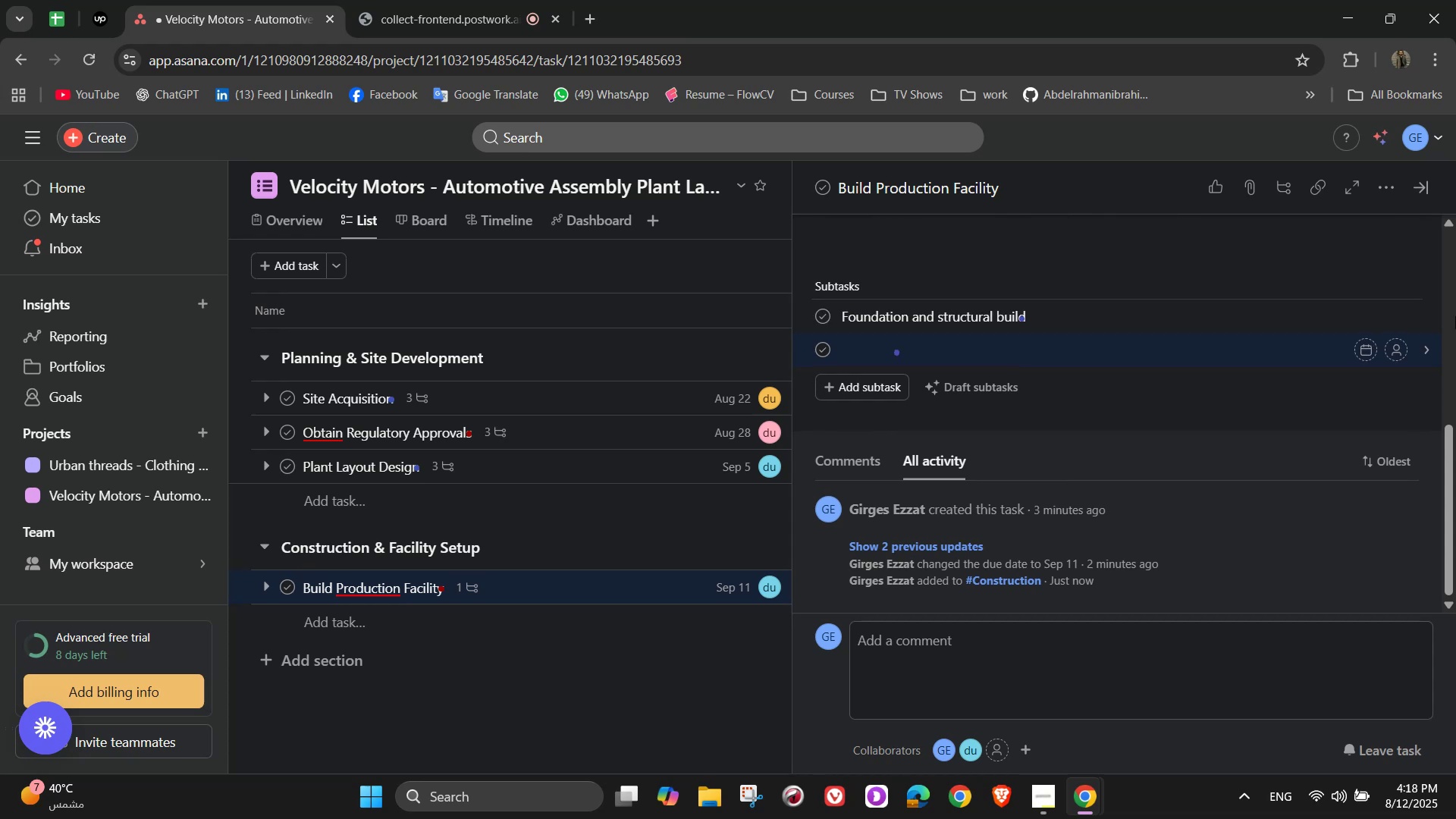 
type(Utility installations ())
 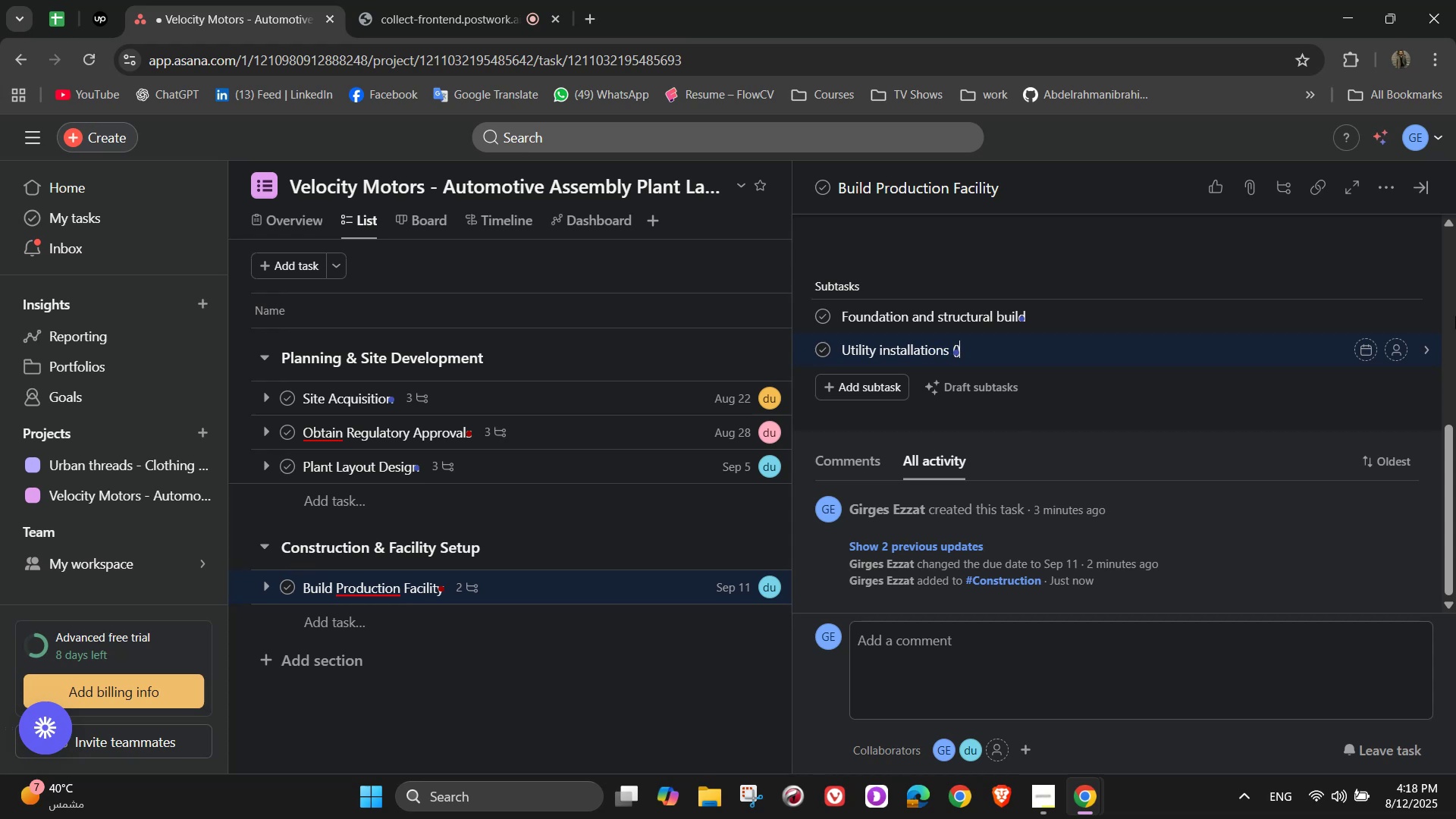 
key(ArrowLeft)
 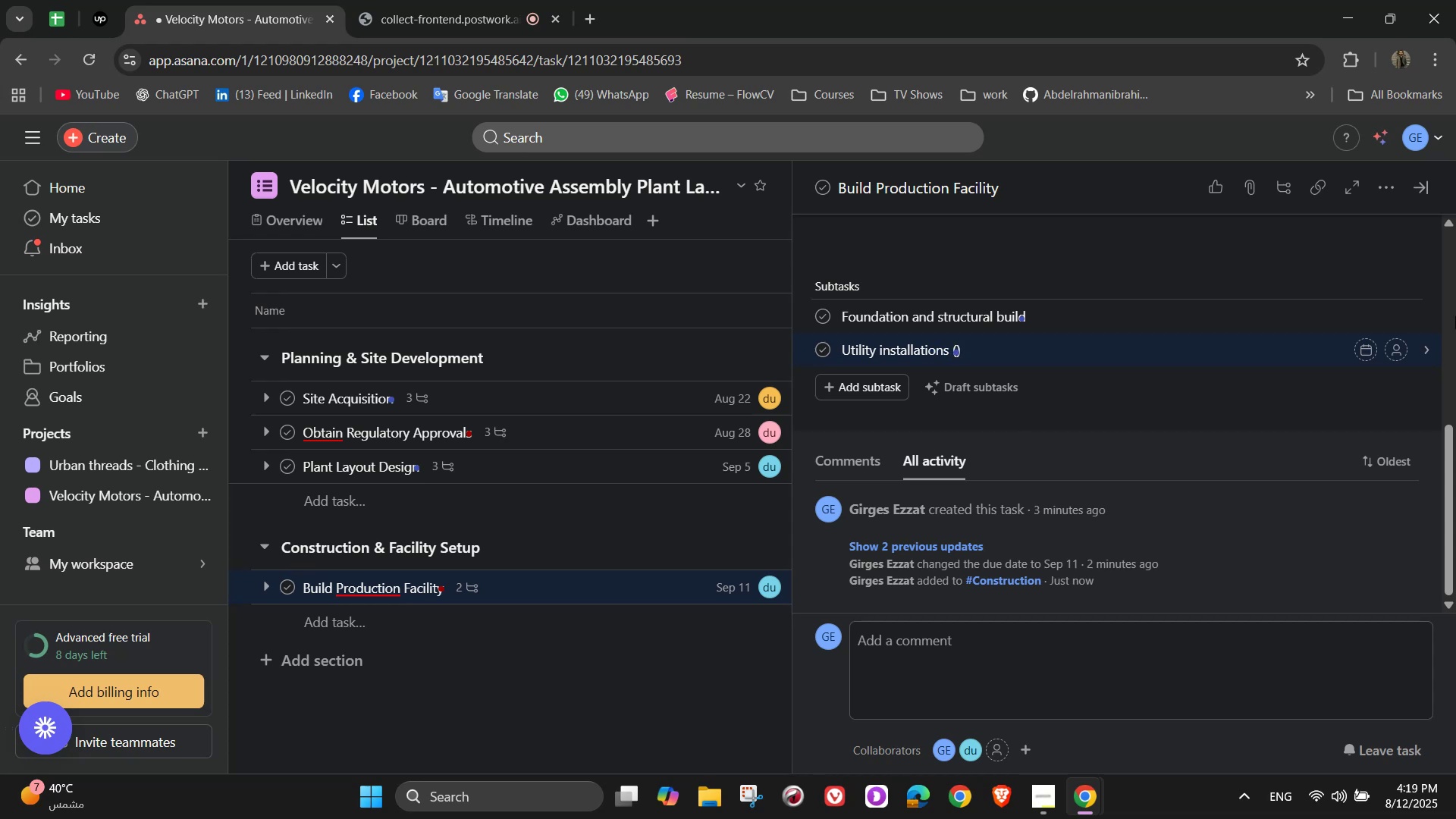 
type(electricity)
 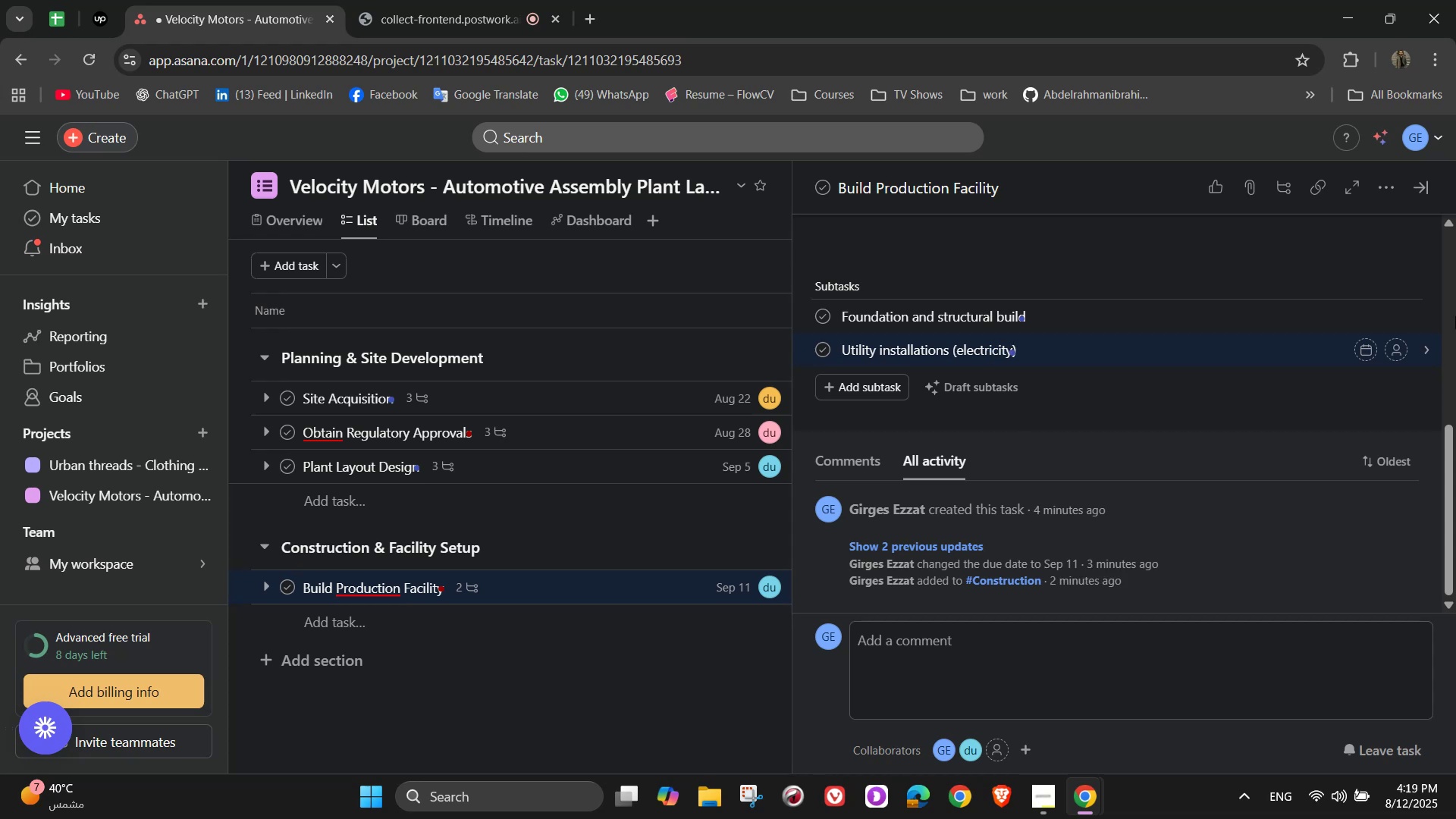 
key(Comma)
 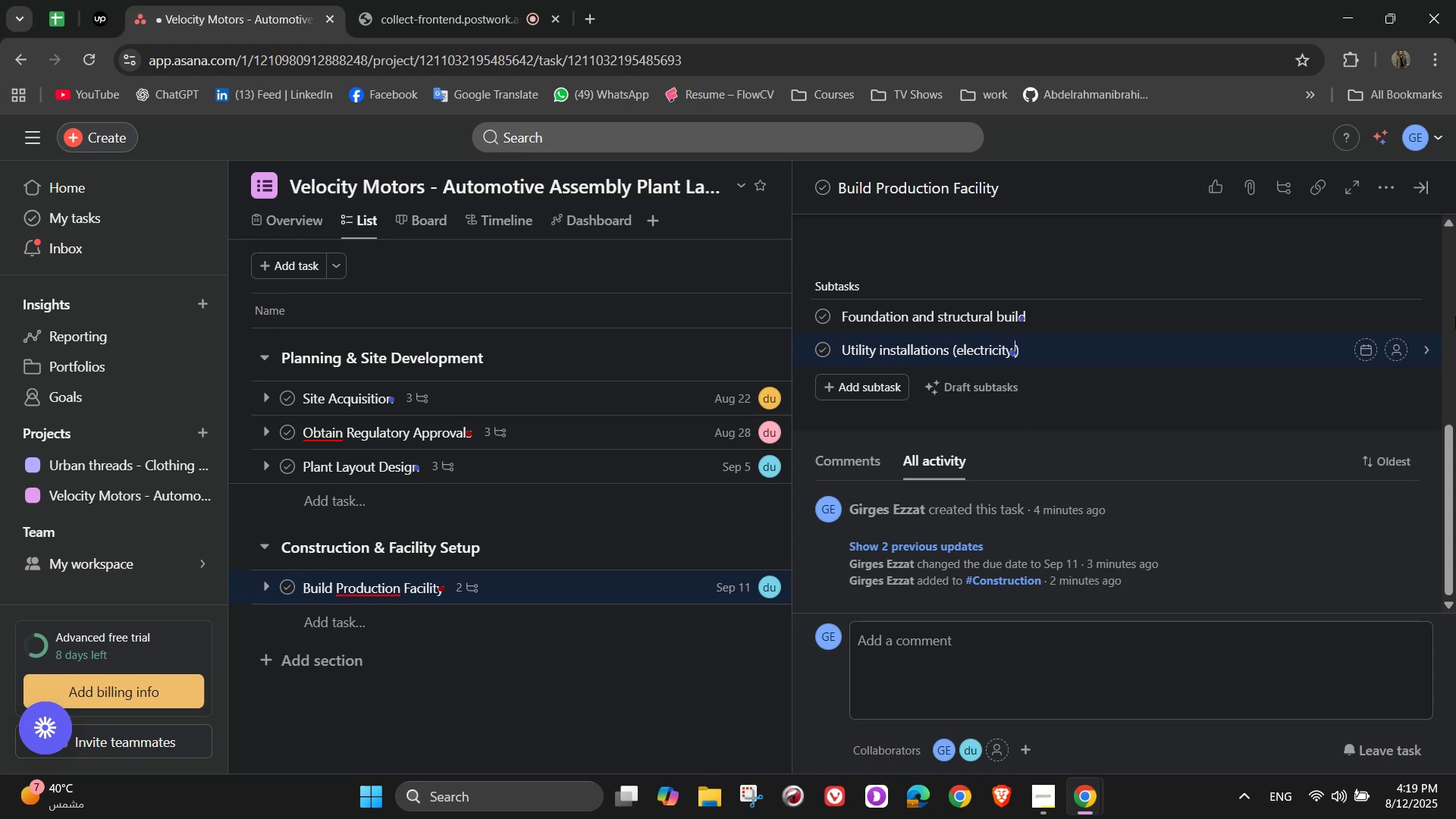 
key(Space)
 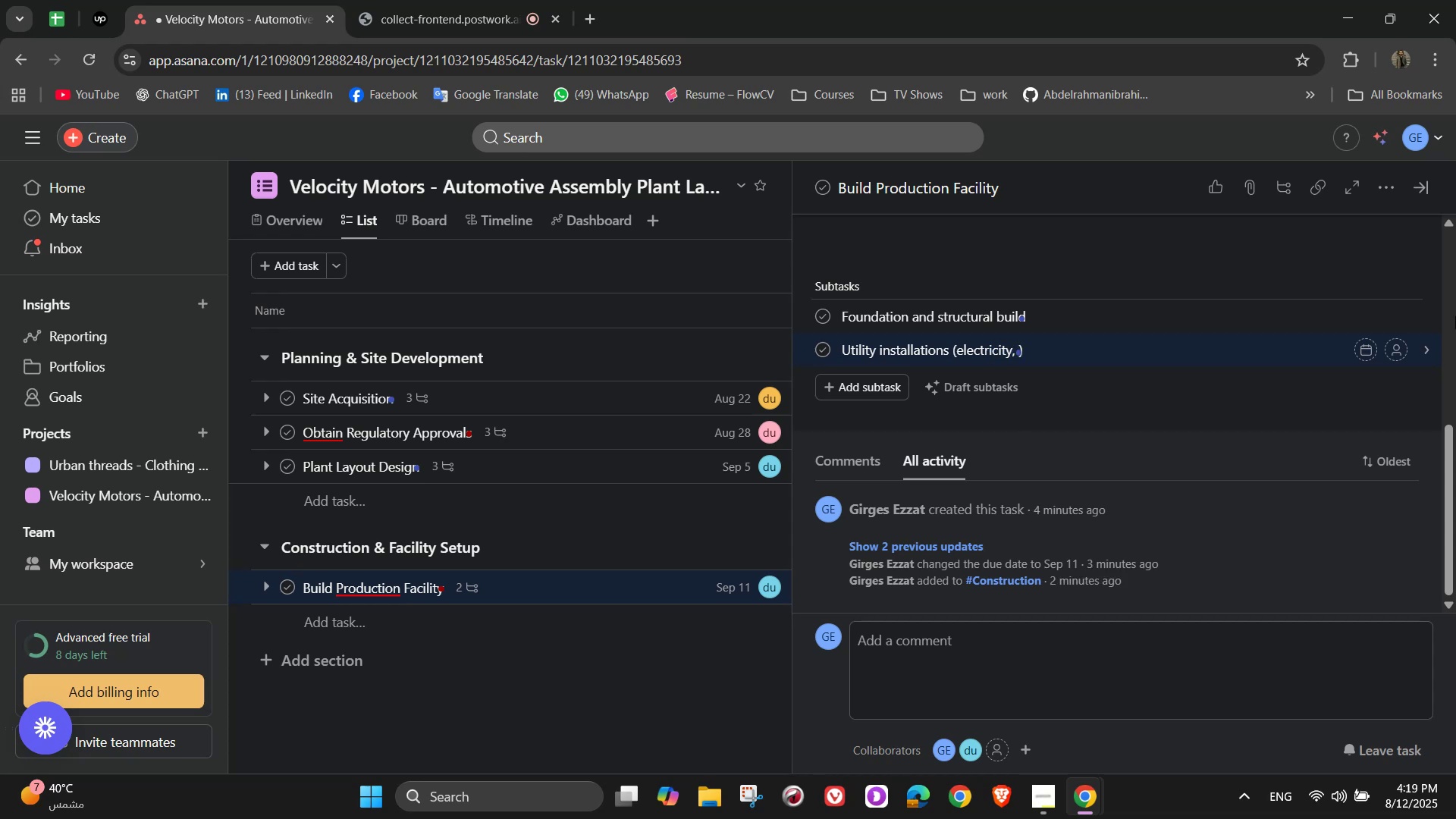 
wait(5.09)
 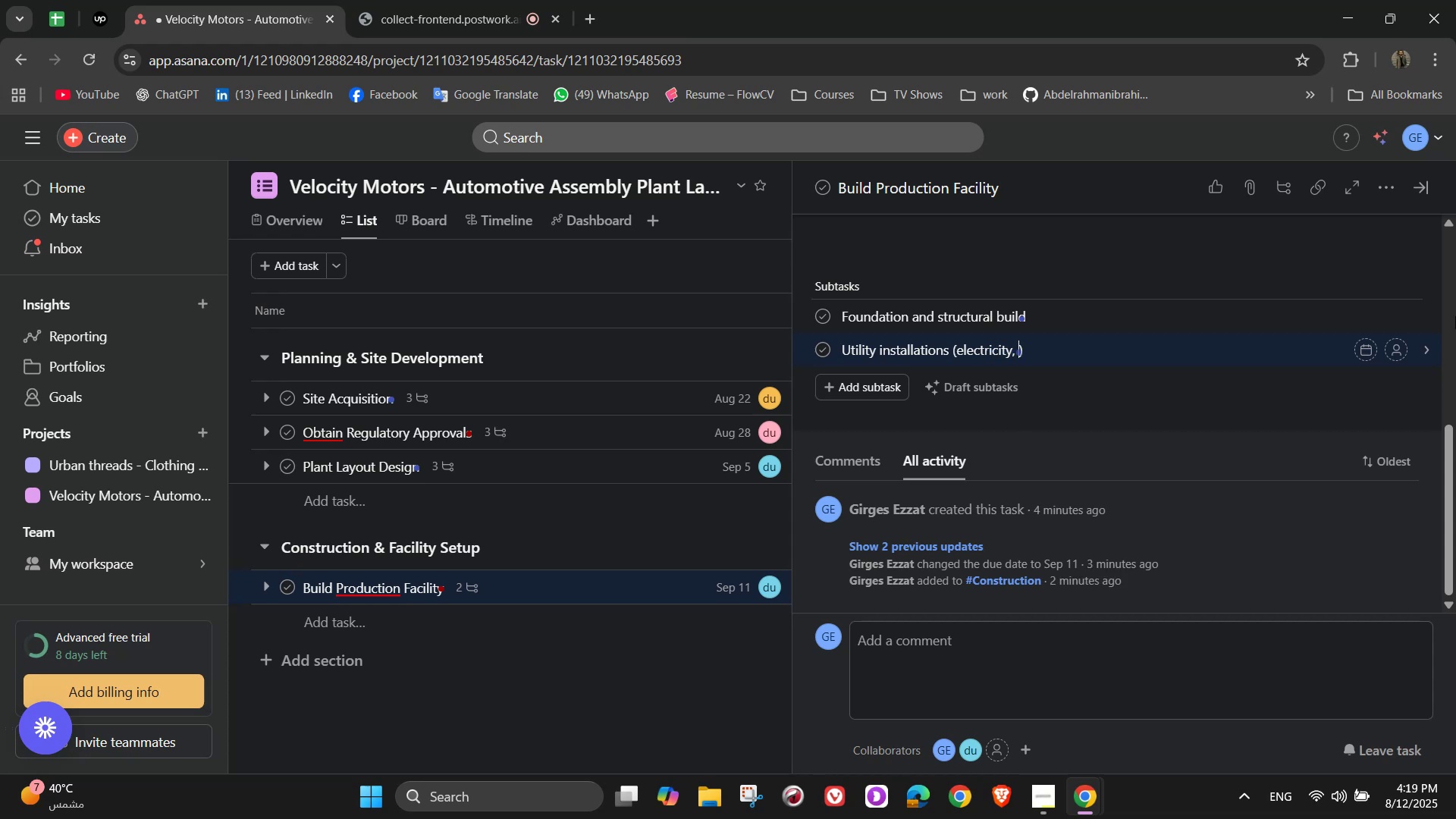 
type(compressed airm)
key(Backspace)
type(, ventilation)
 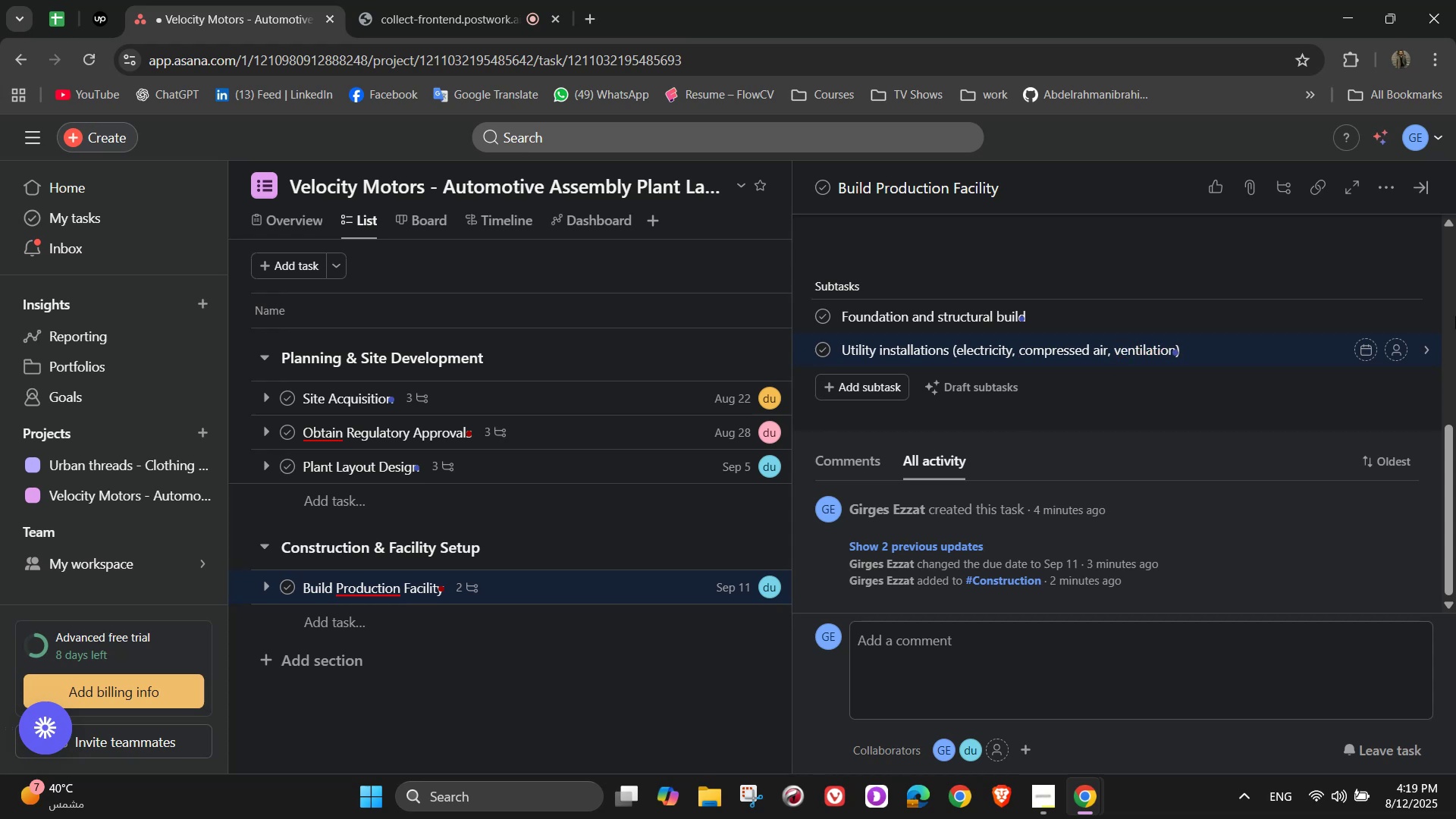 
key(ArrowRight)
 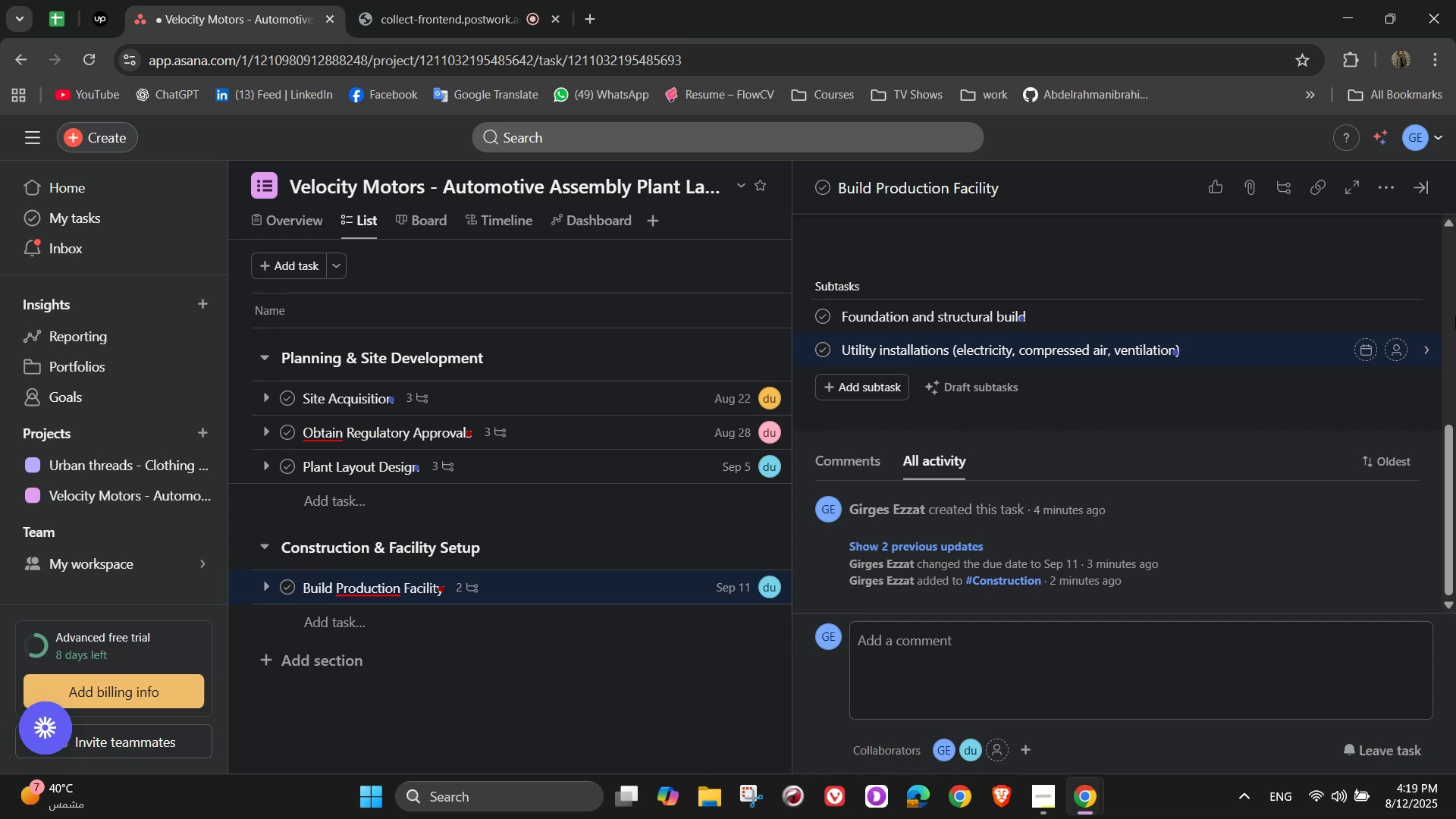 
key(NumpadEnter)
type(Specialized)
 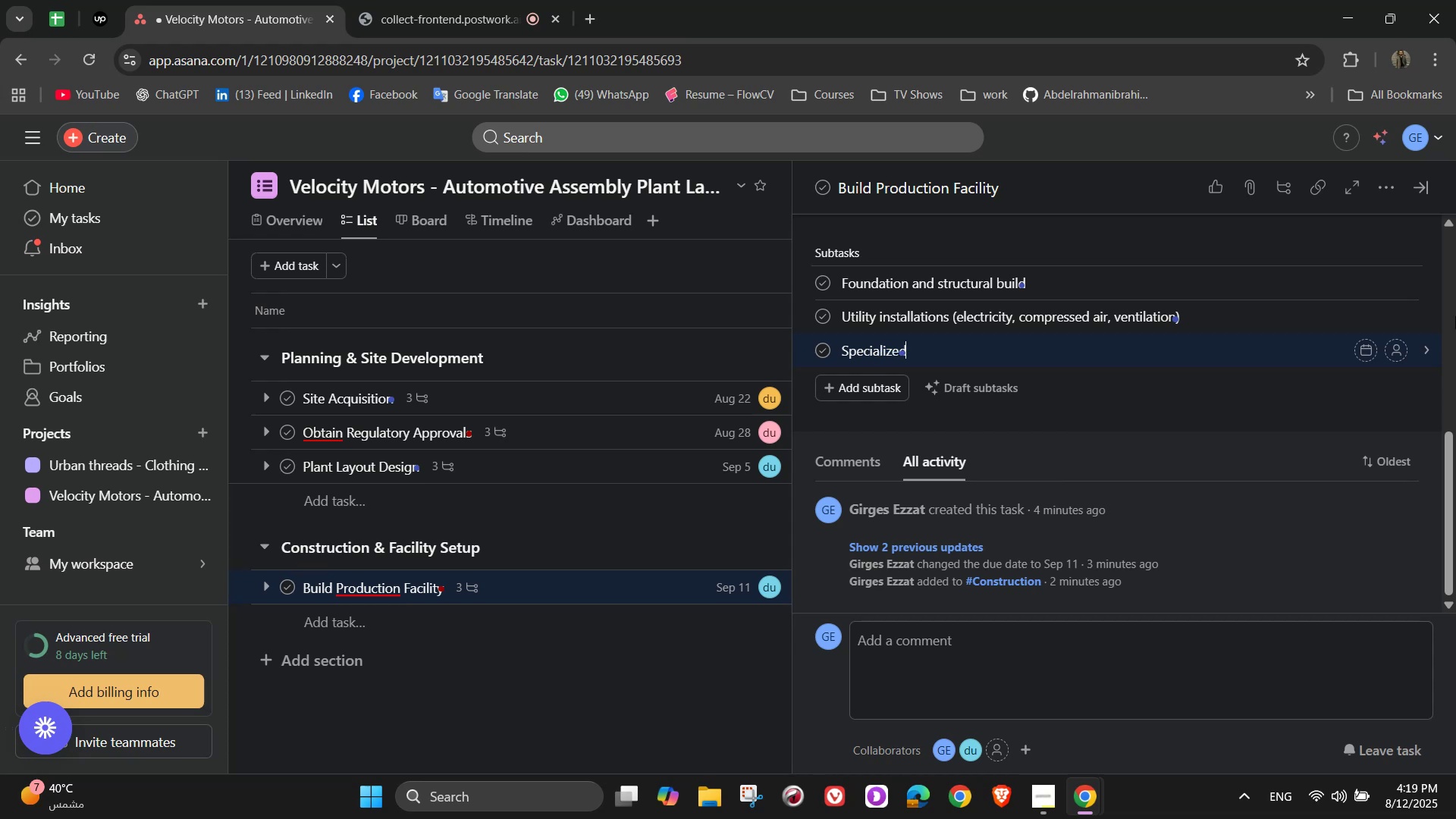 
type( production area)
 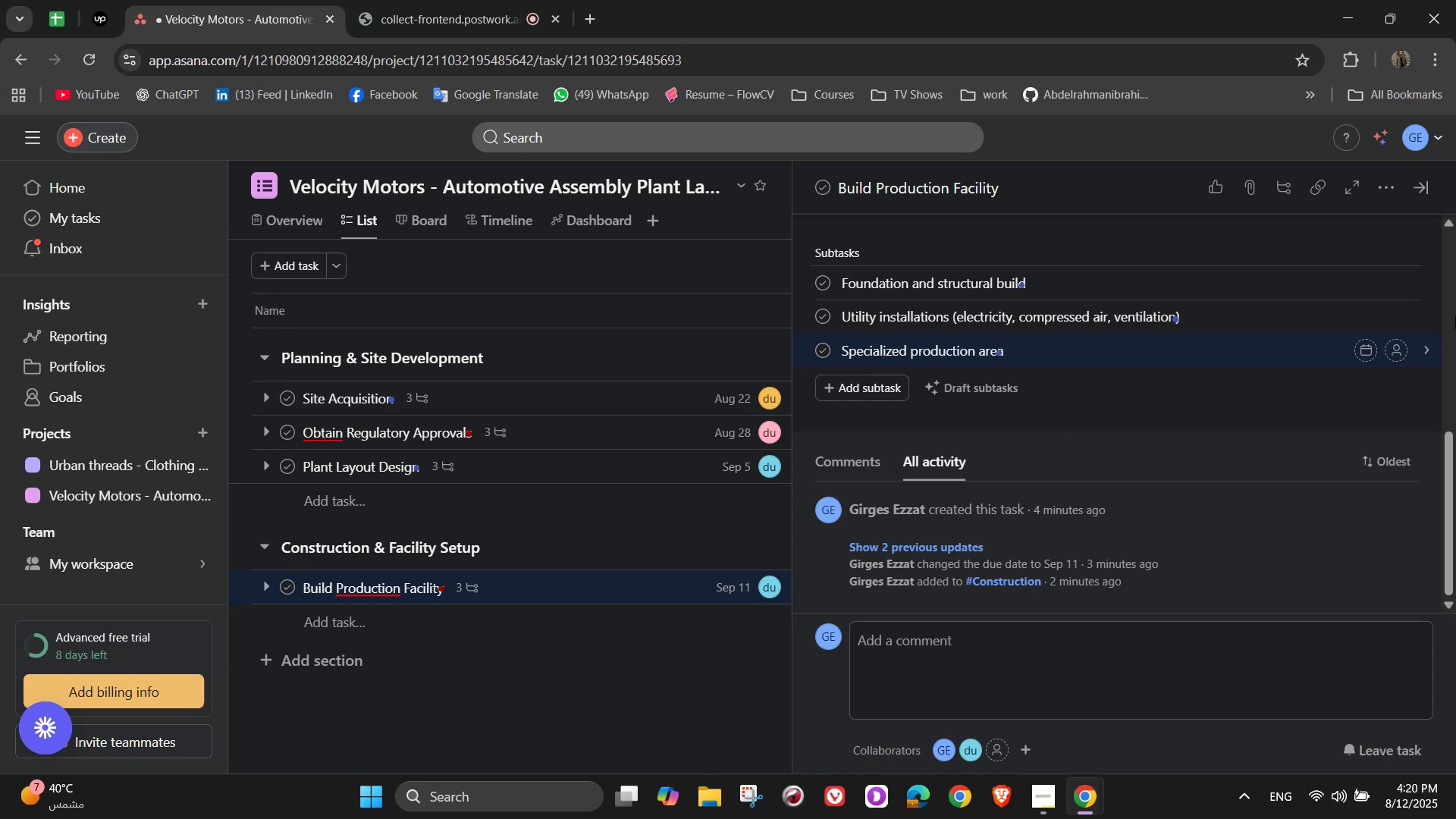 
type(s for painting and welding)
 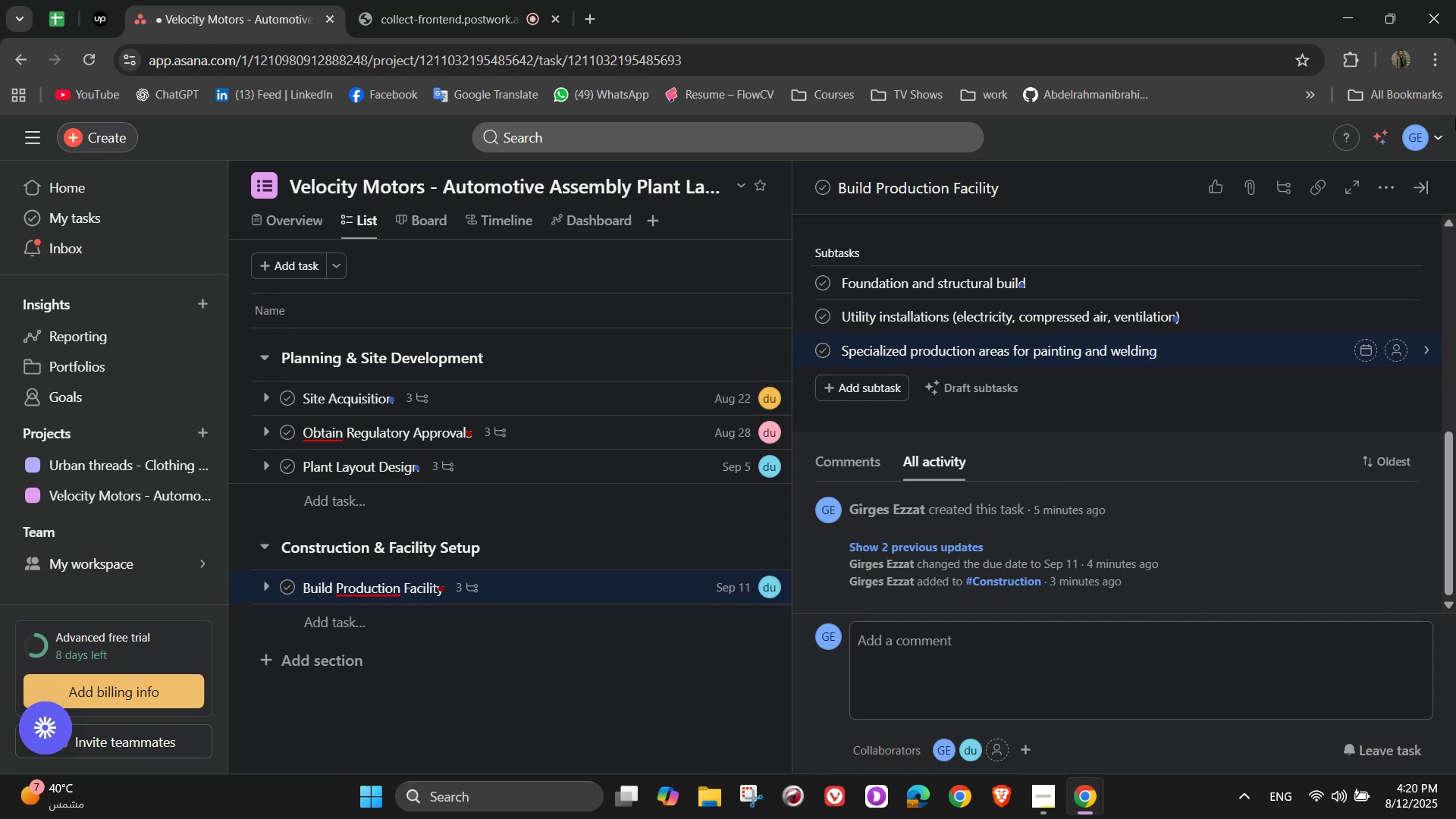 
mouse_move([1377, 281])
 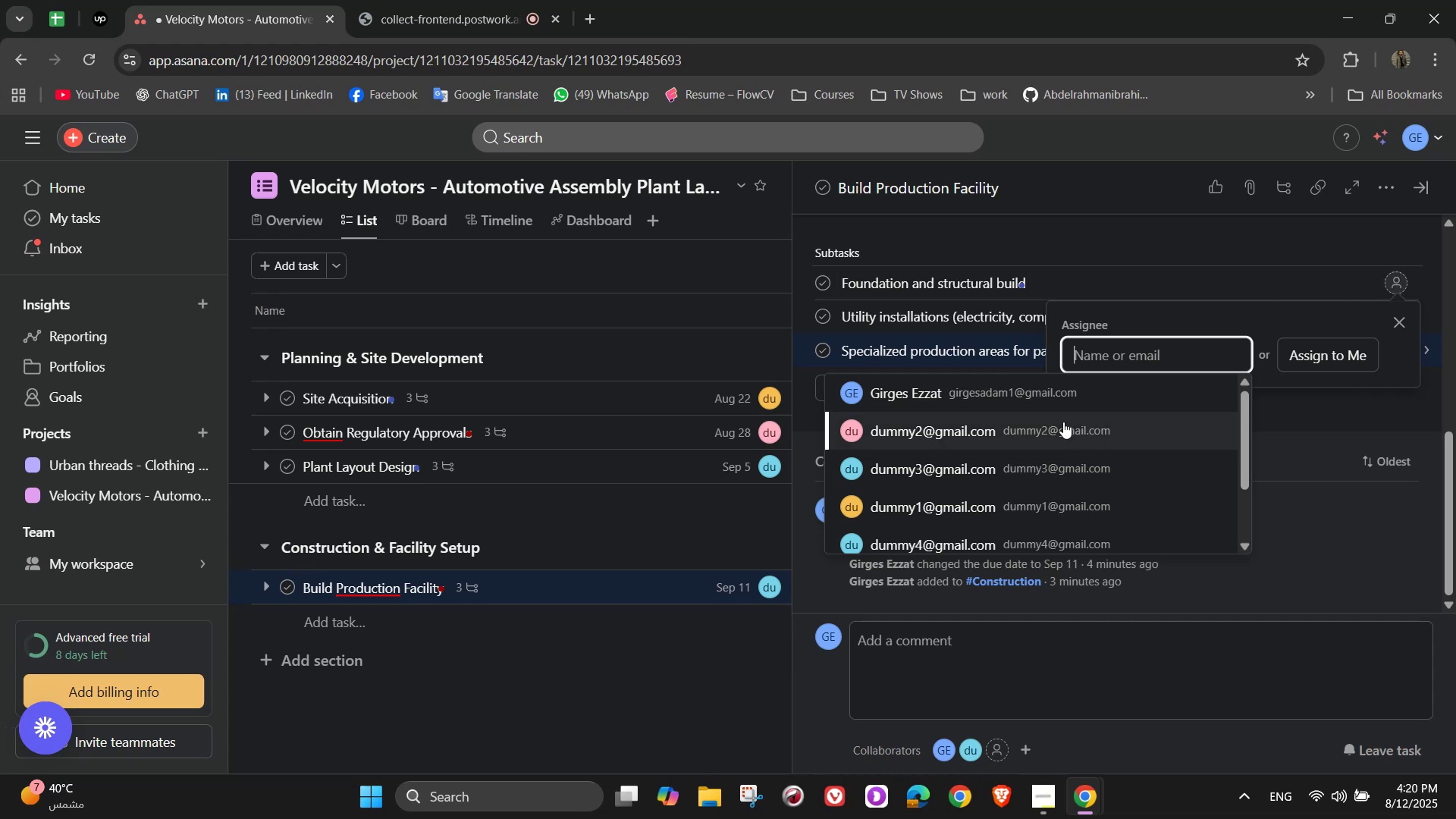 
left_click([979, 391])
 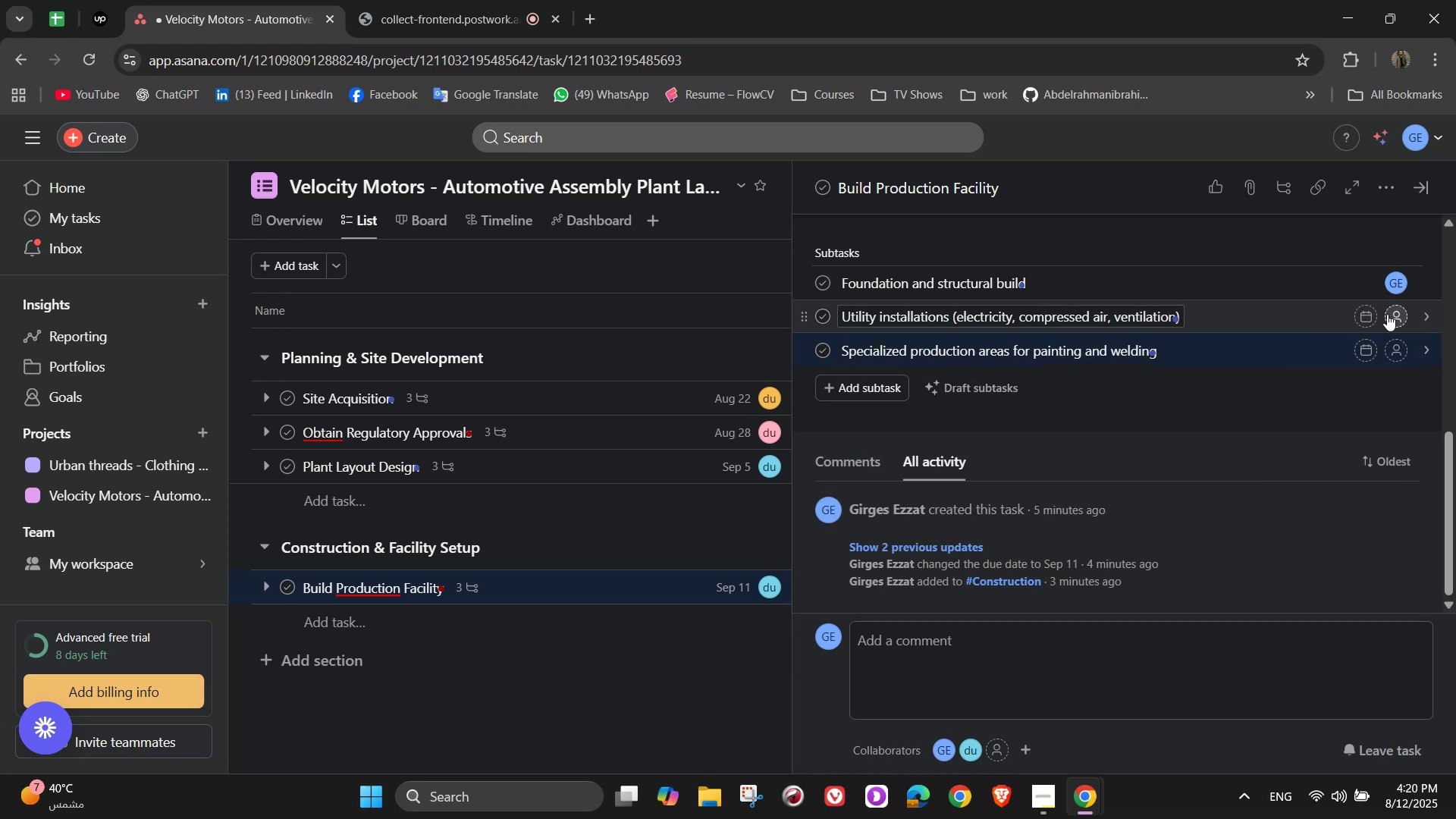 
left_click([1395, 316])
 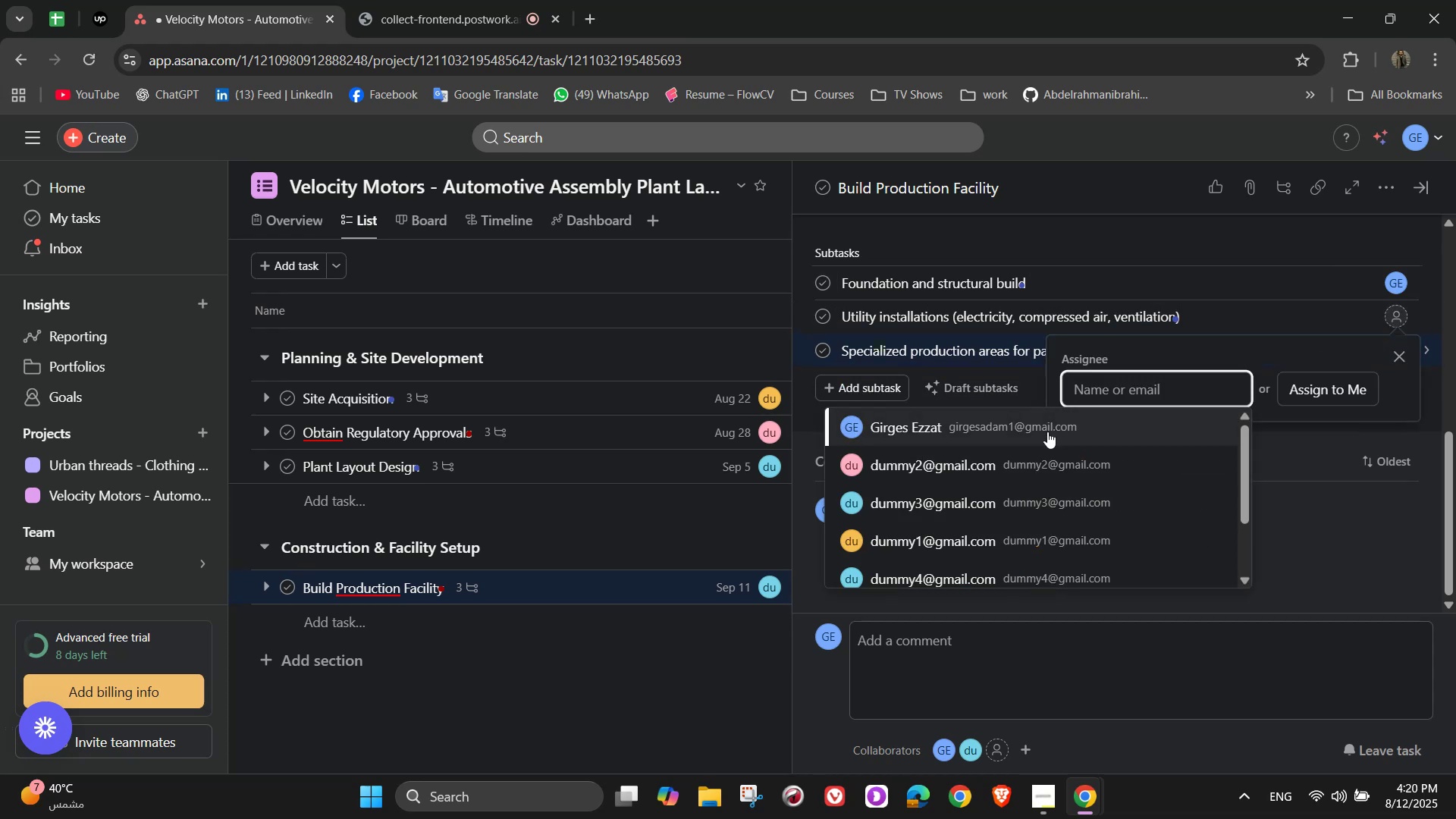 
left_click([1050, 473])
 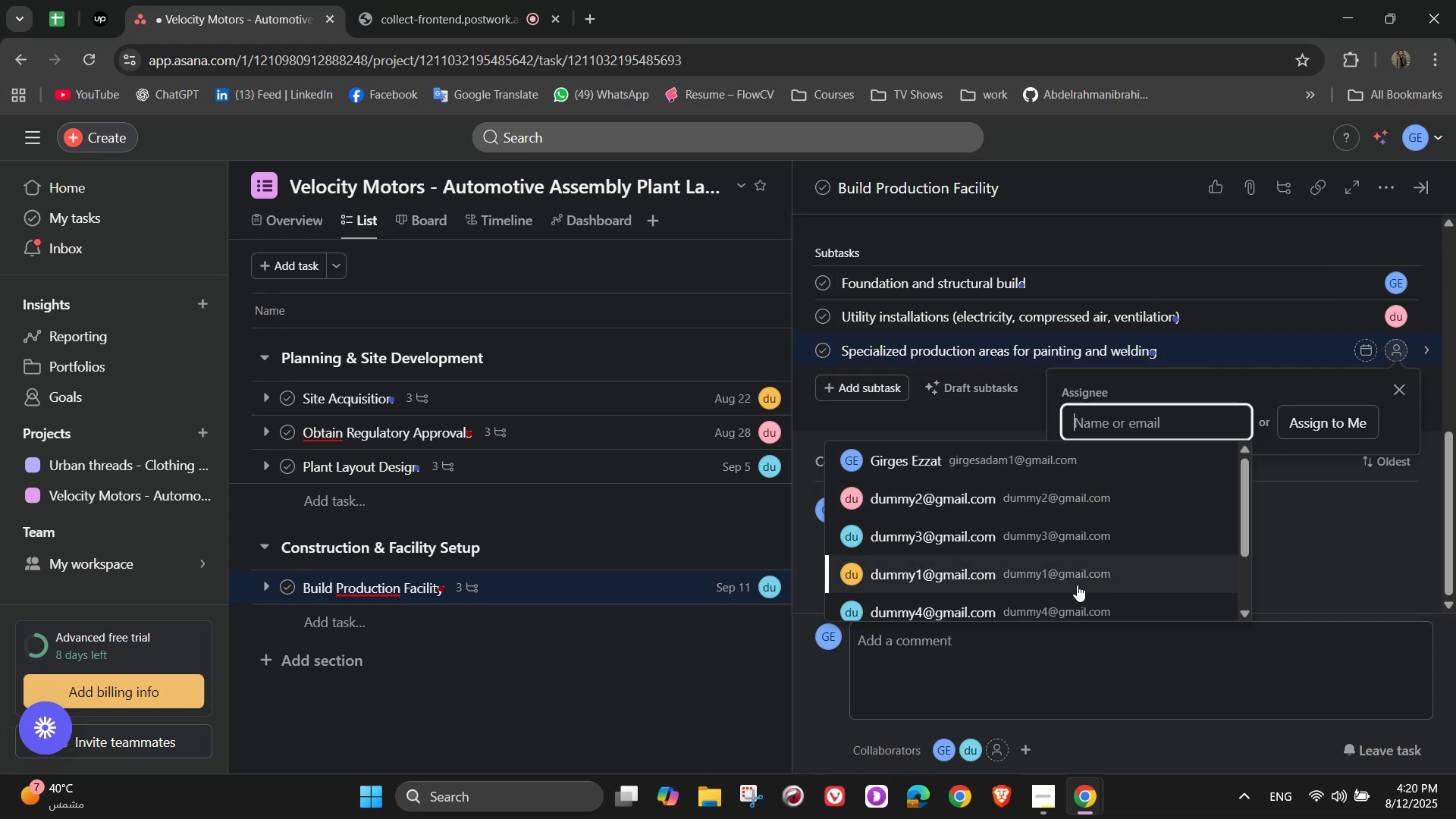 
scroll: coordinate [1219, 409], scroll_direction: up, amount: 7.0
 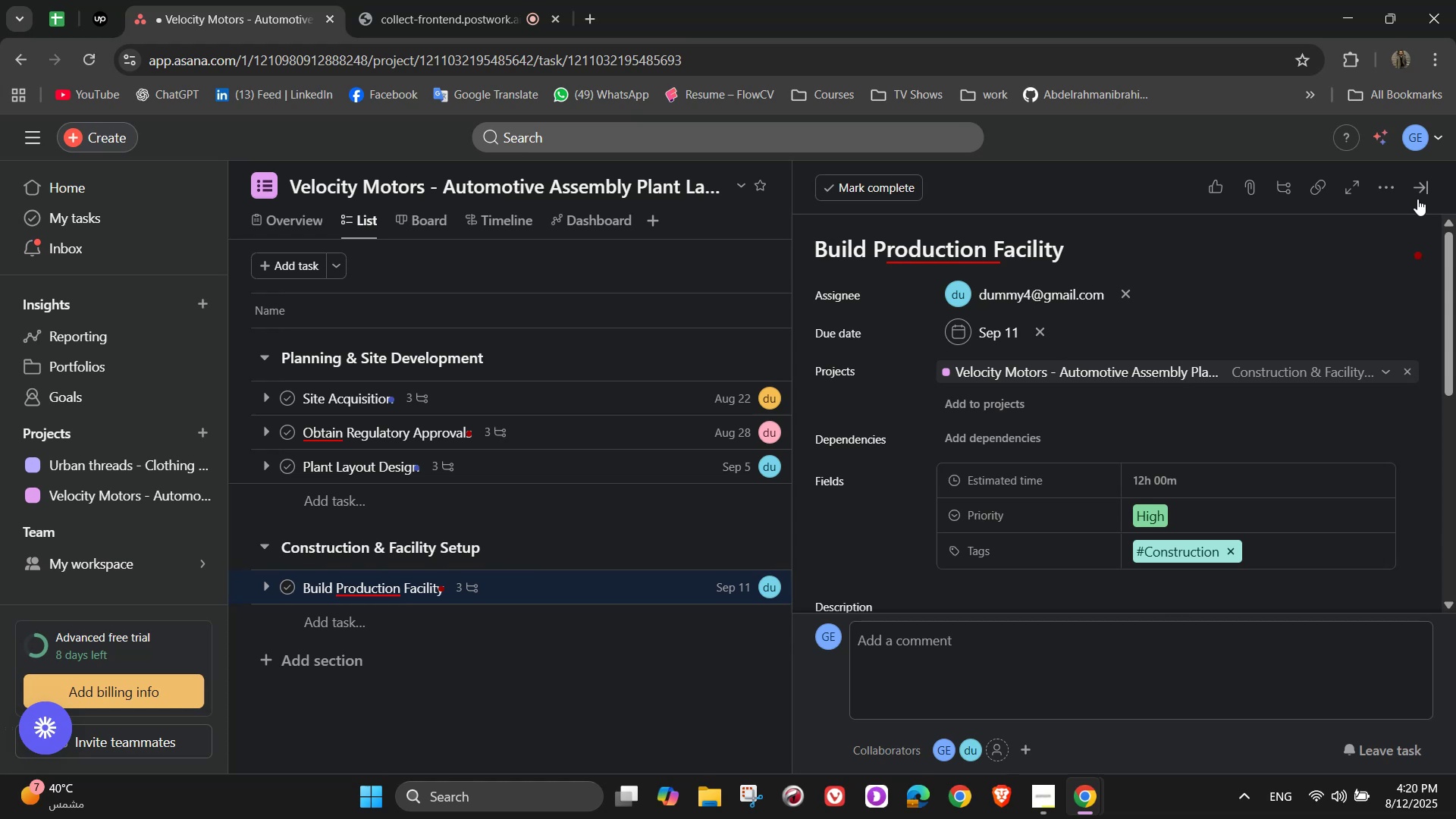 
left_click([1417, 195])
 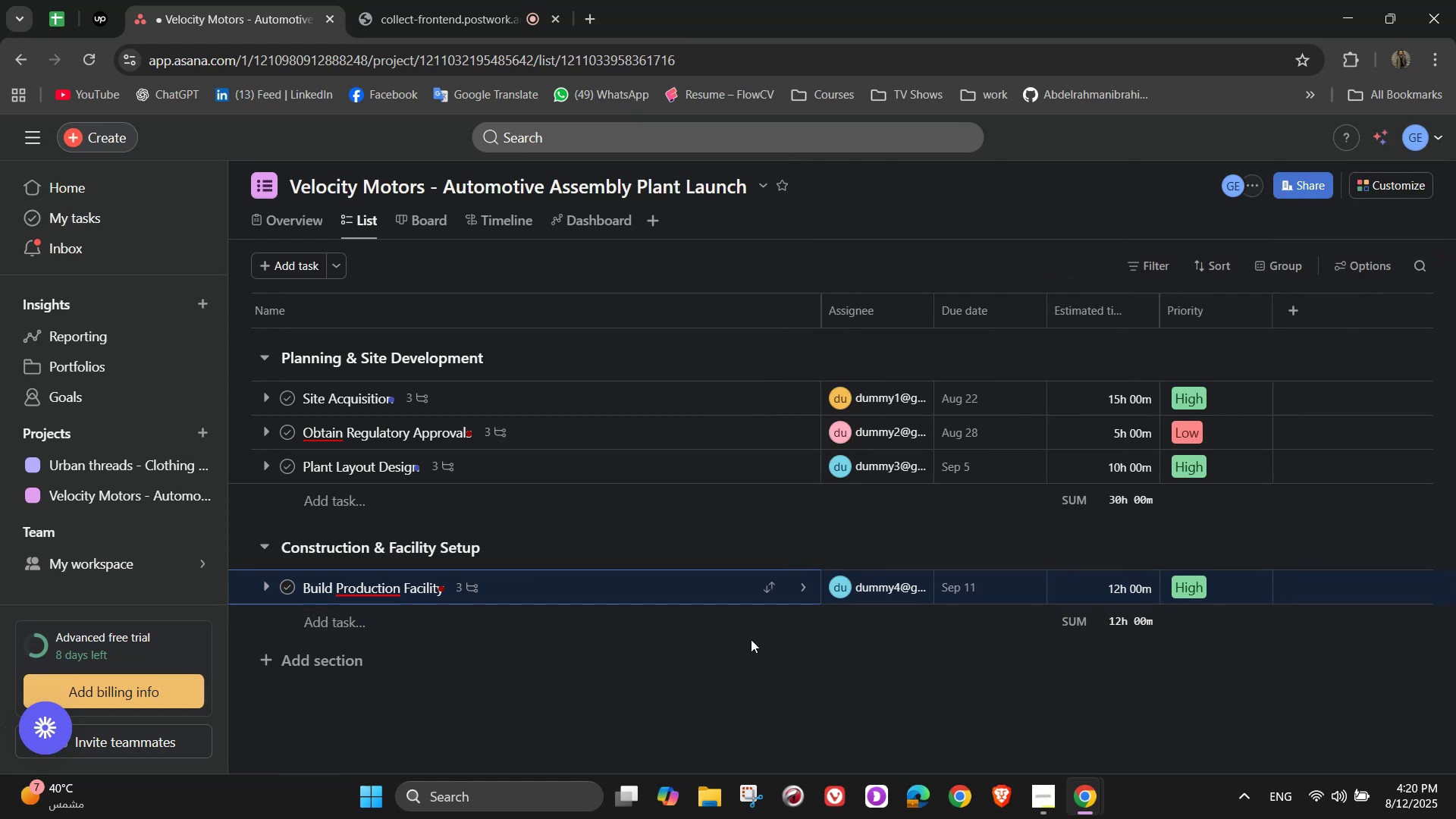 
wait(10.1)
 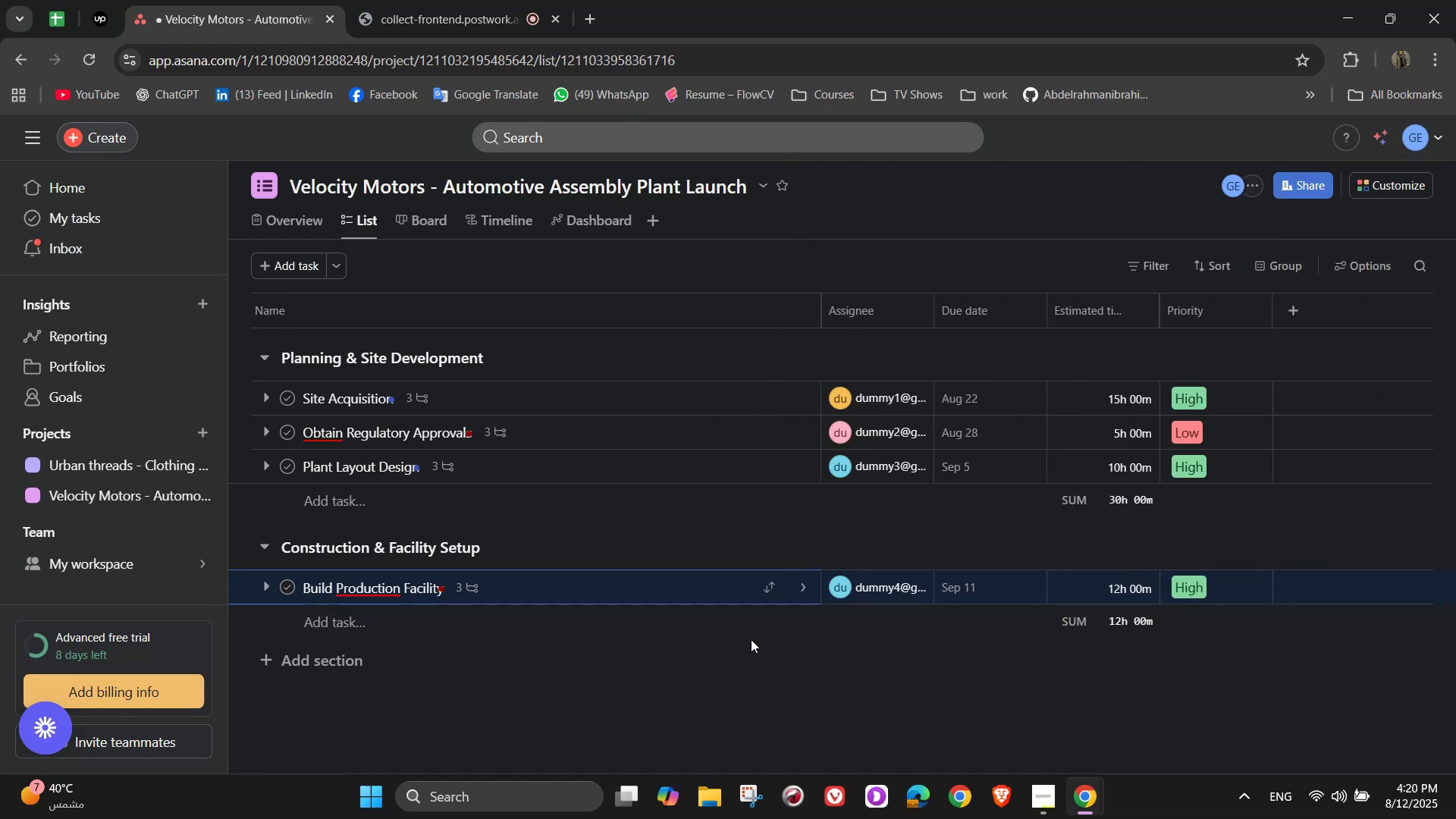 
left_click([361, 629])
 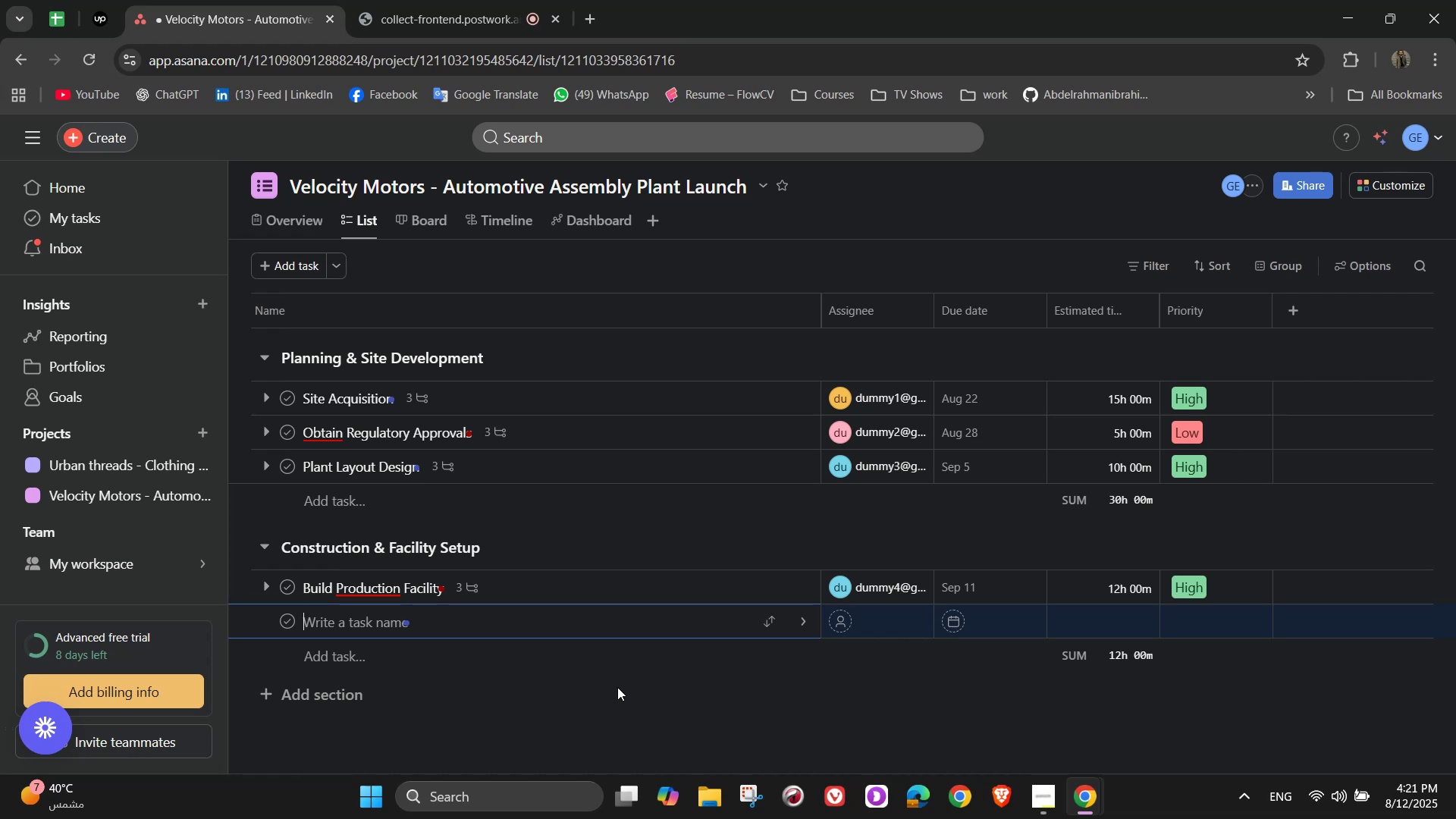 
wait(32.47)
 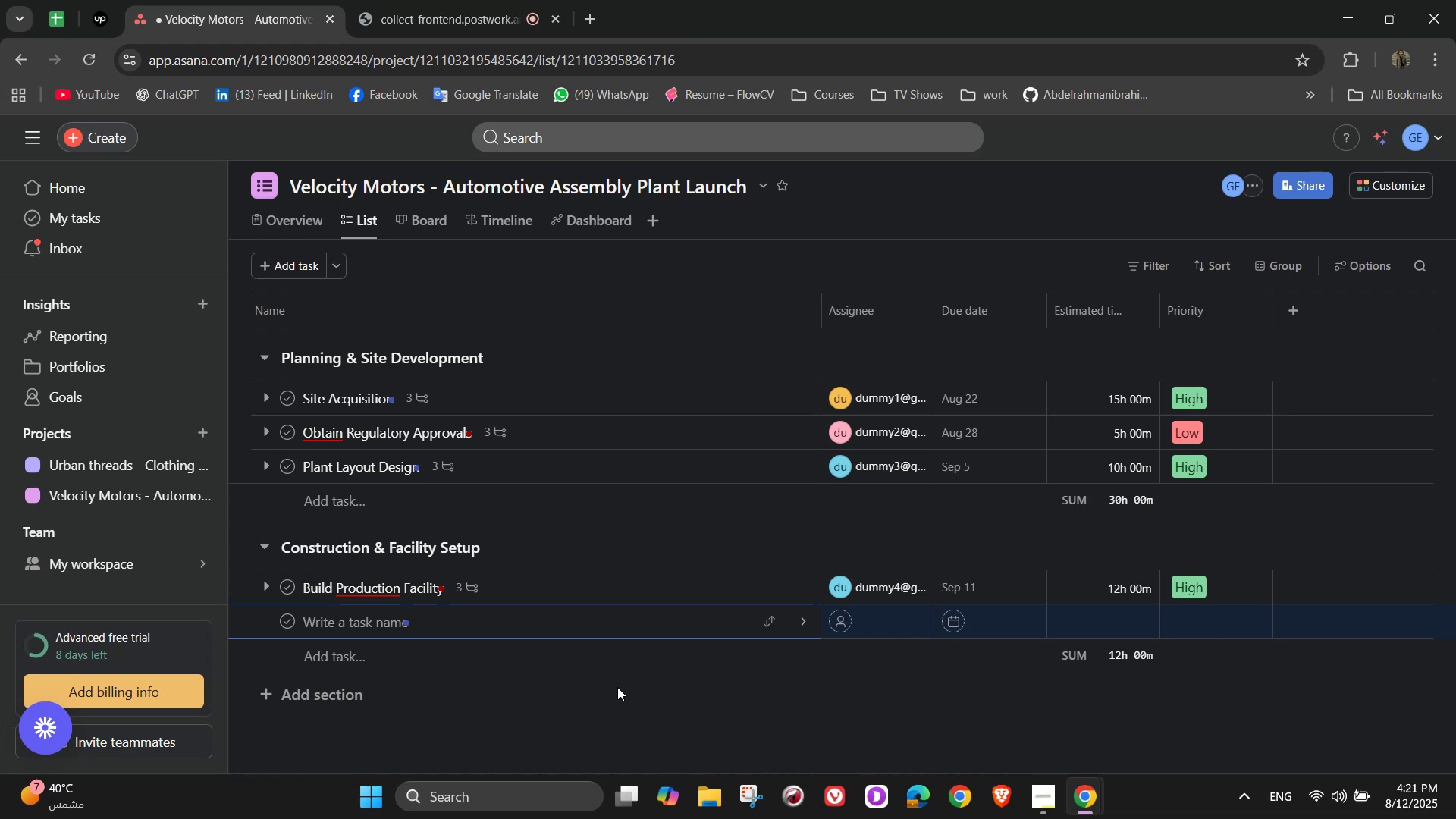 
type(Install)
 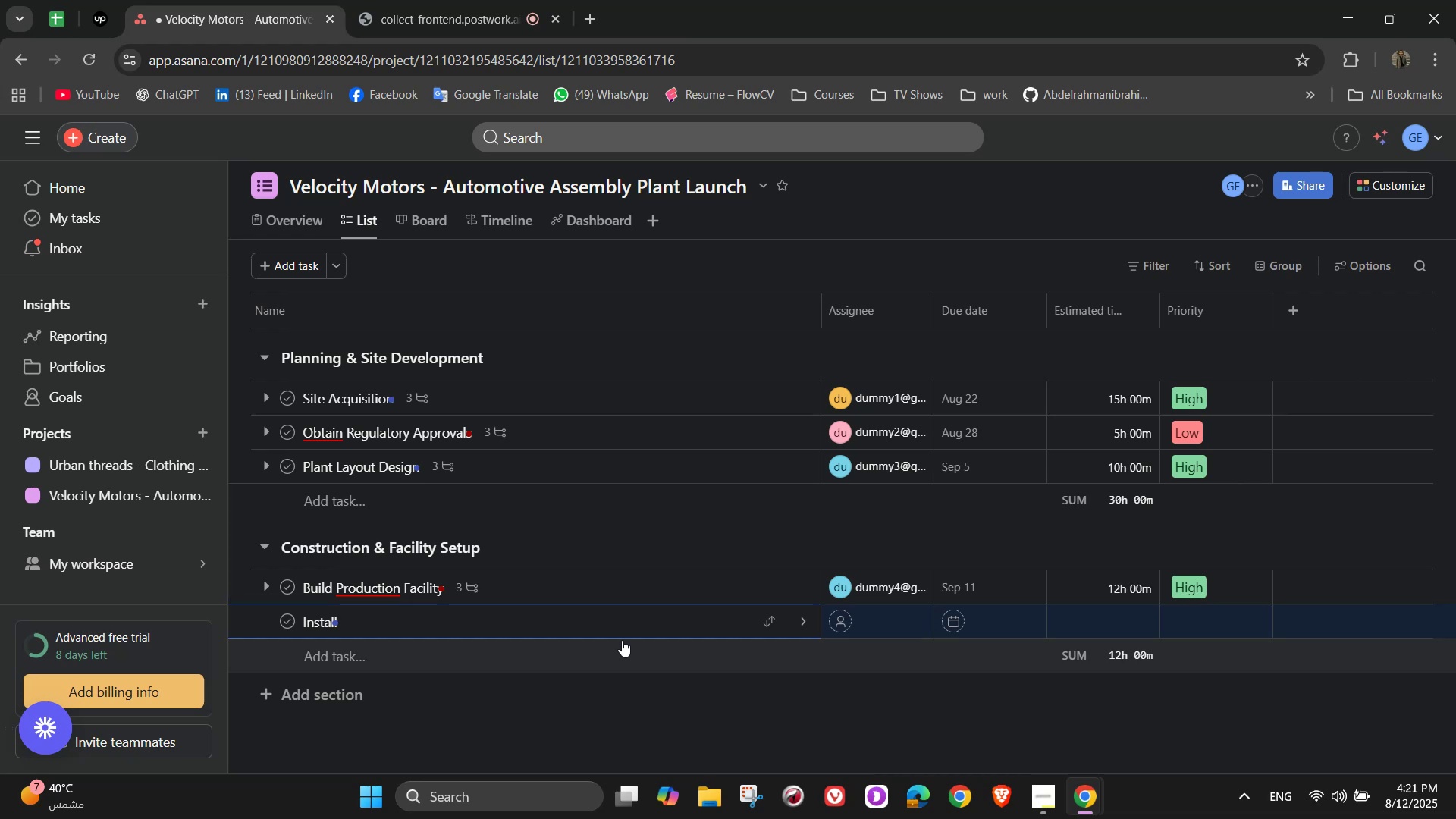 
wait(6.97)
 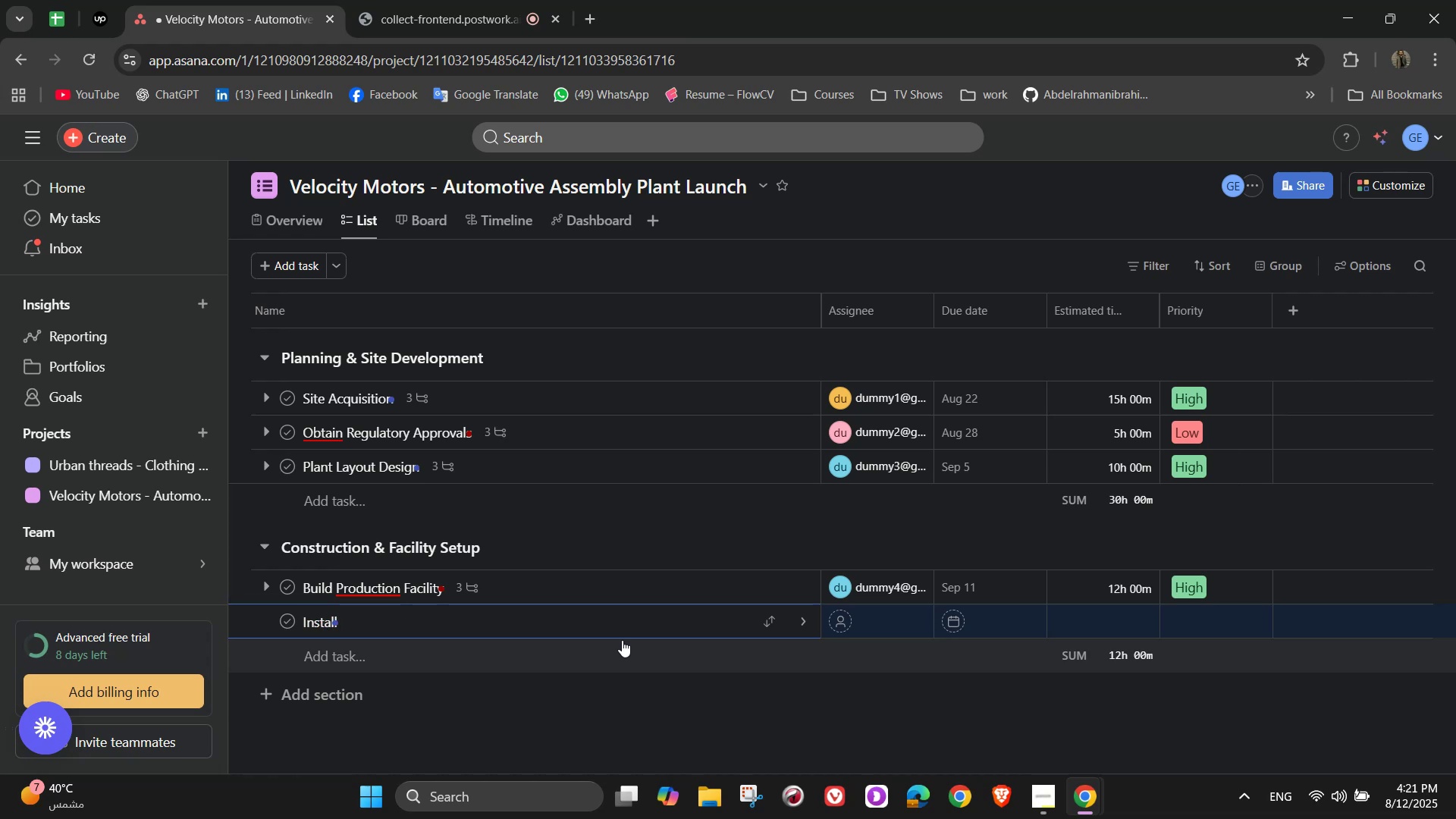 
type( Safety)
 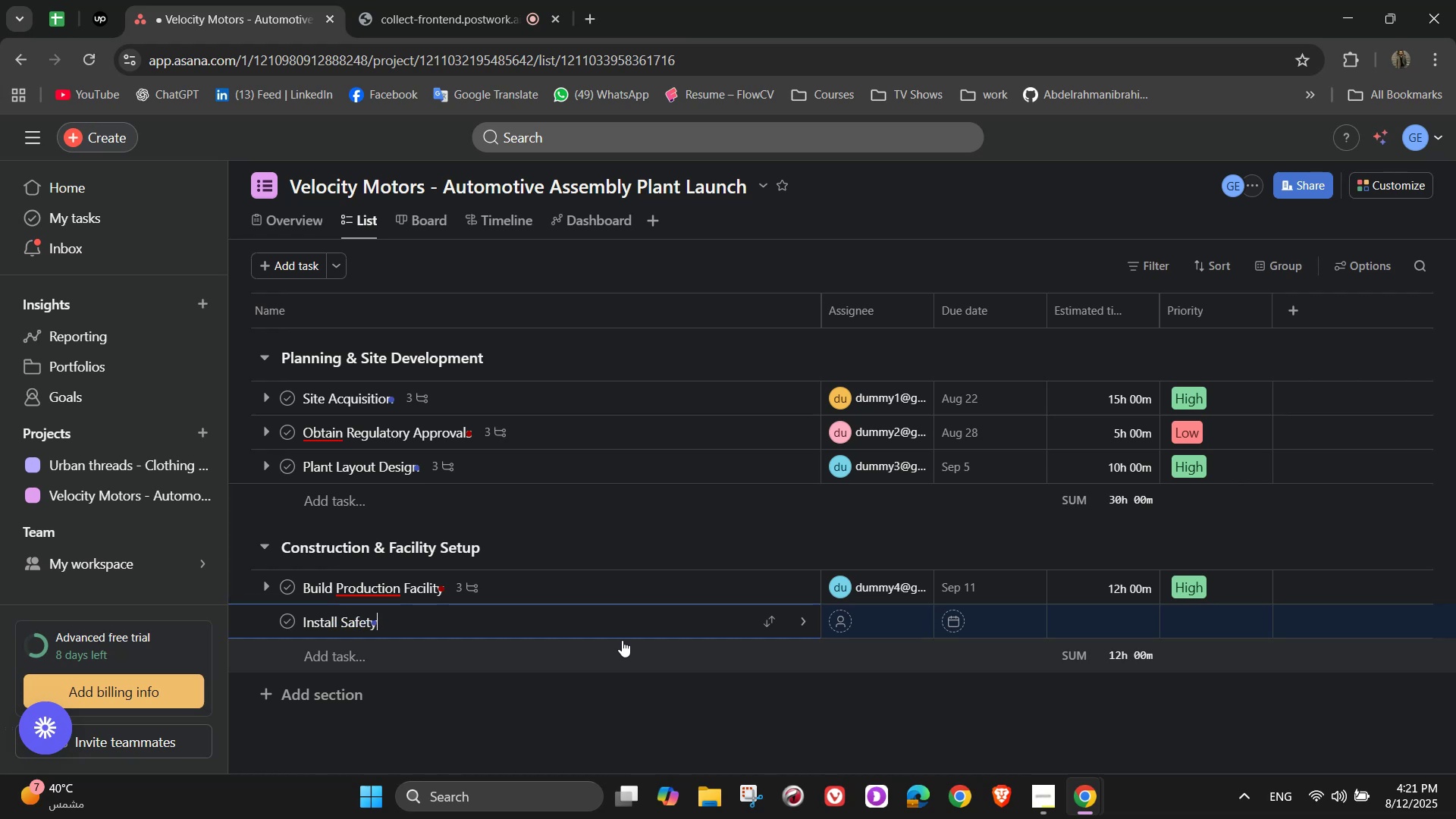 
wait(5.84)
 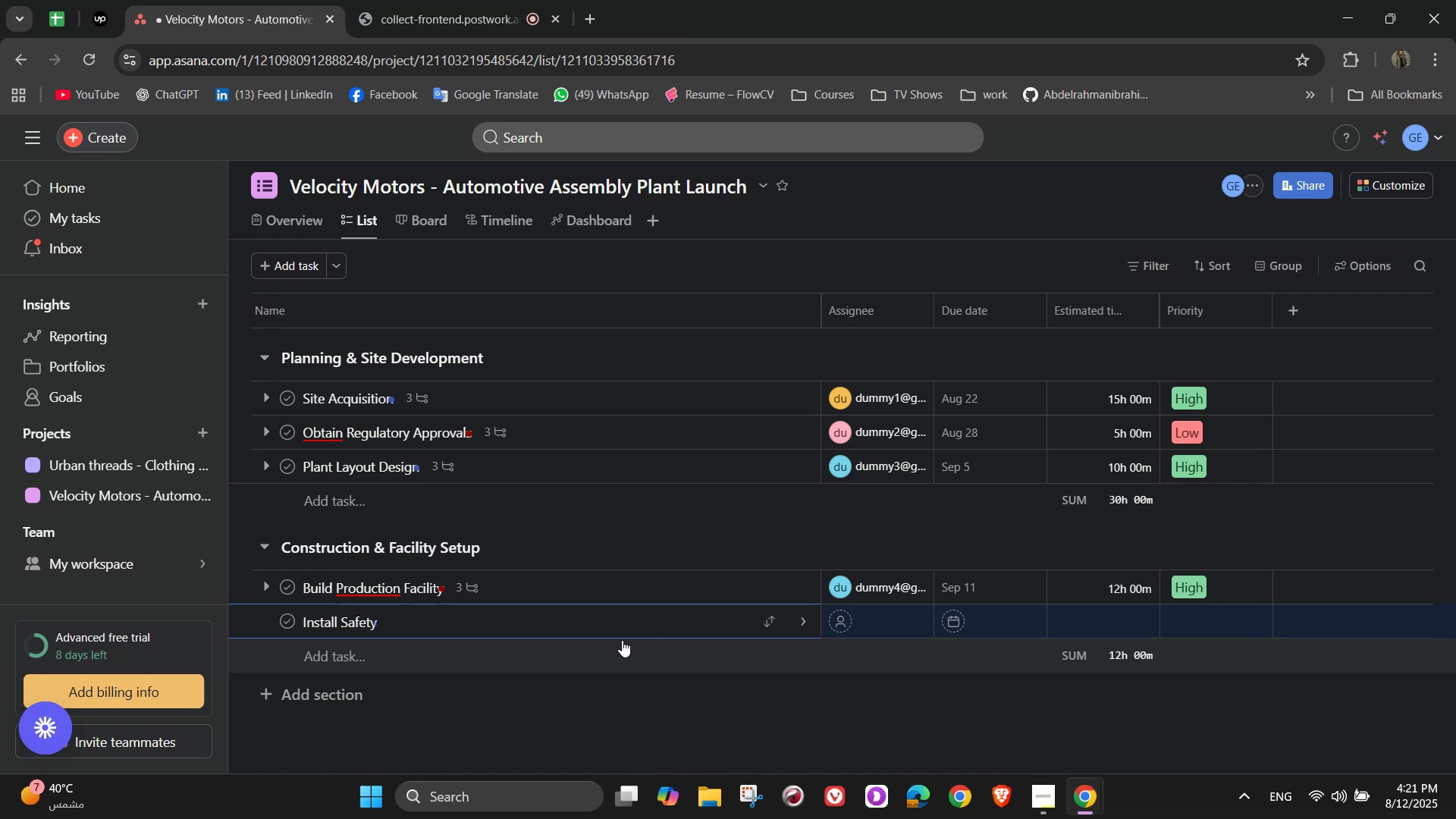 
type( & Security)
 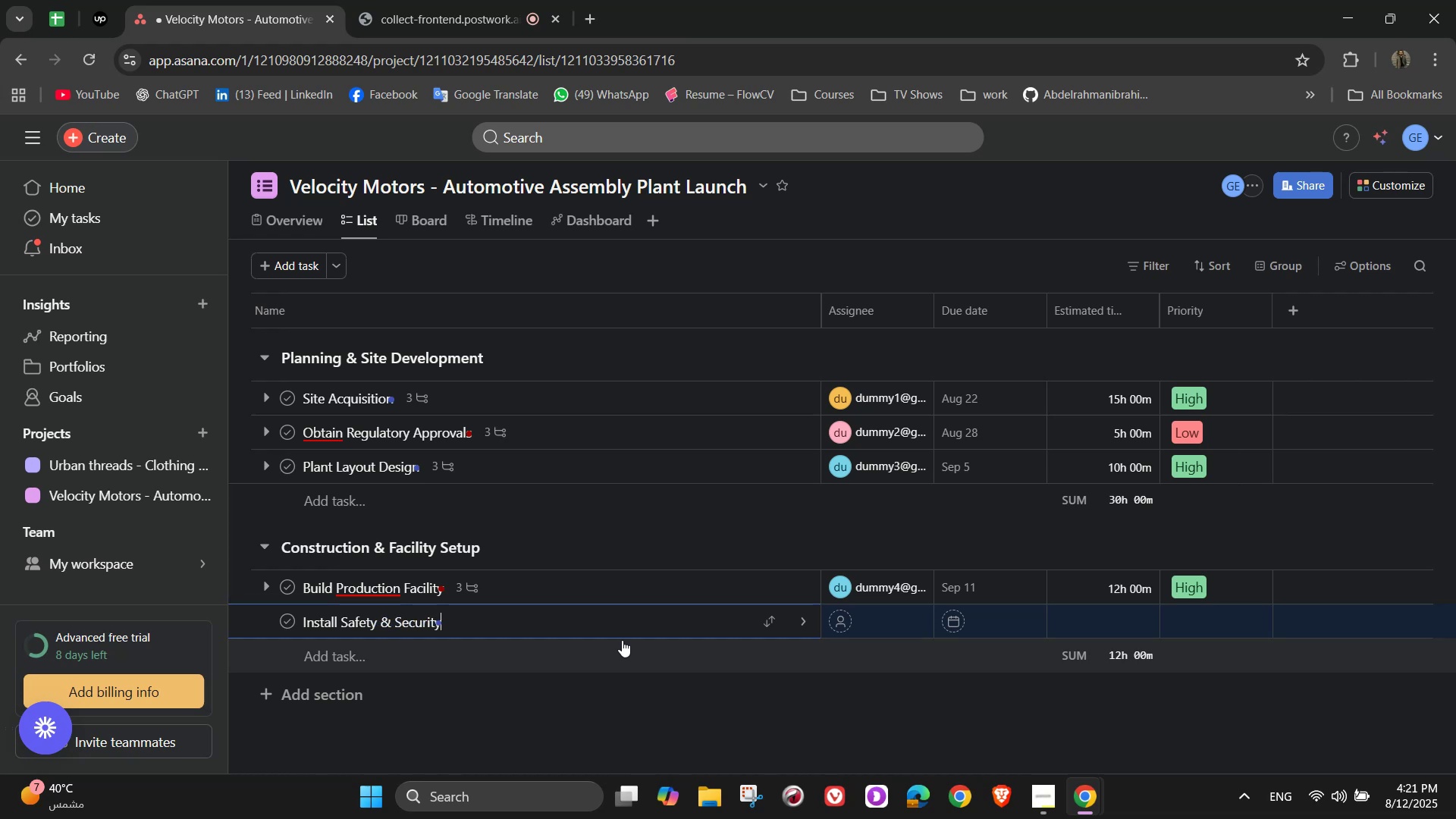 
type( System)
 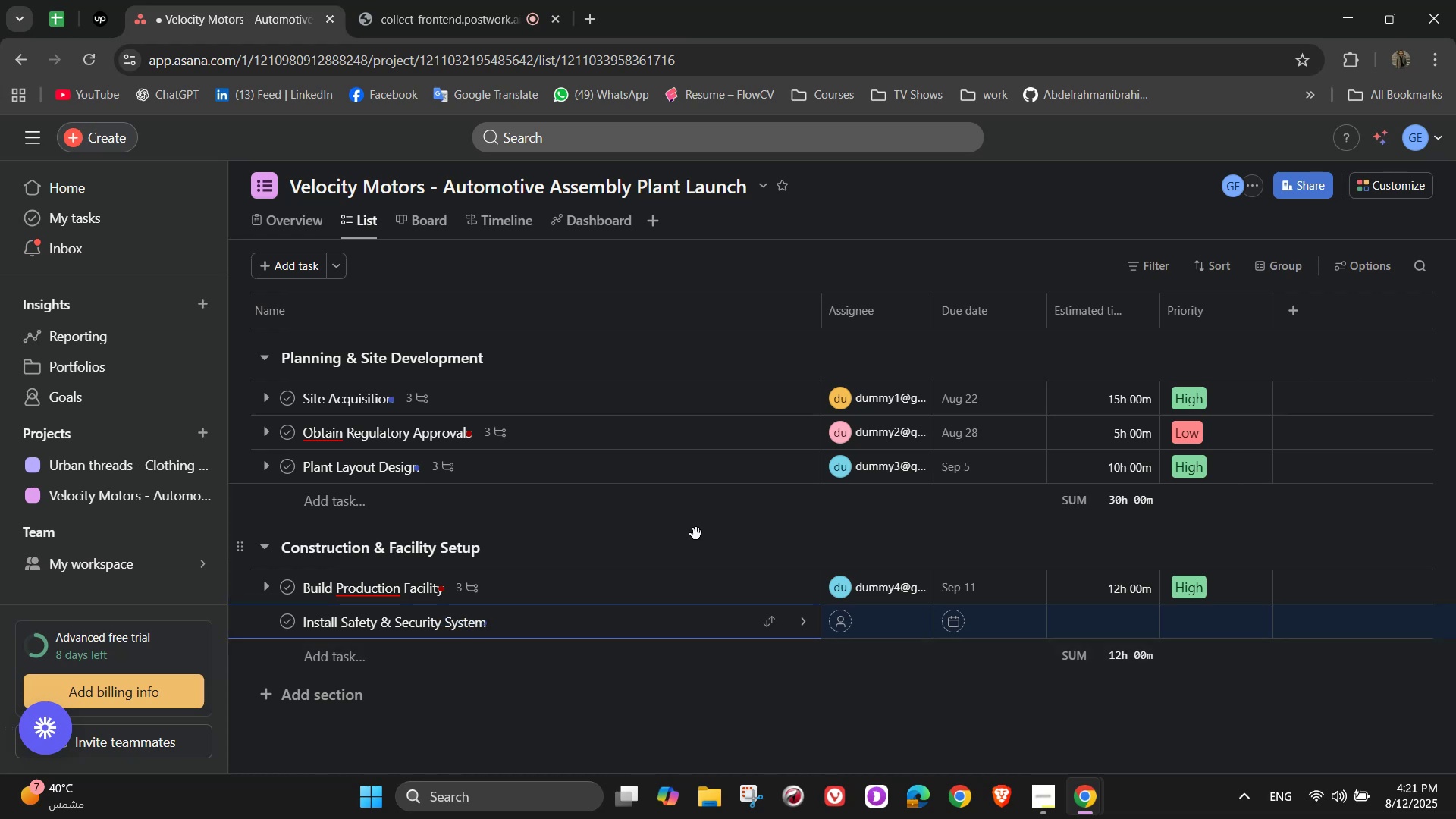 
mouse_move([804, 597])
 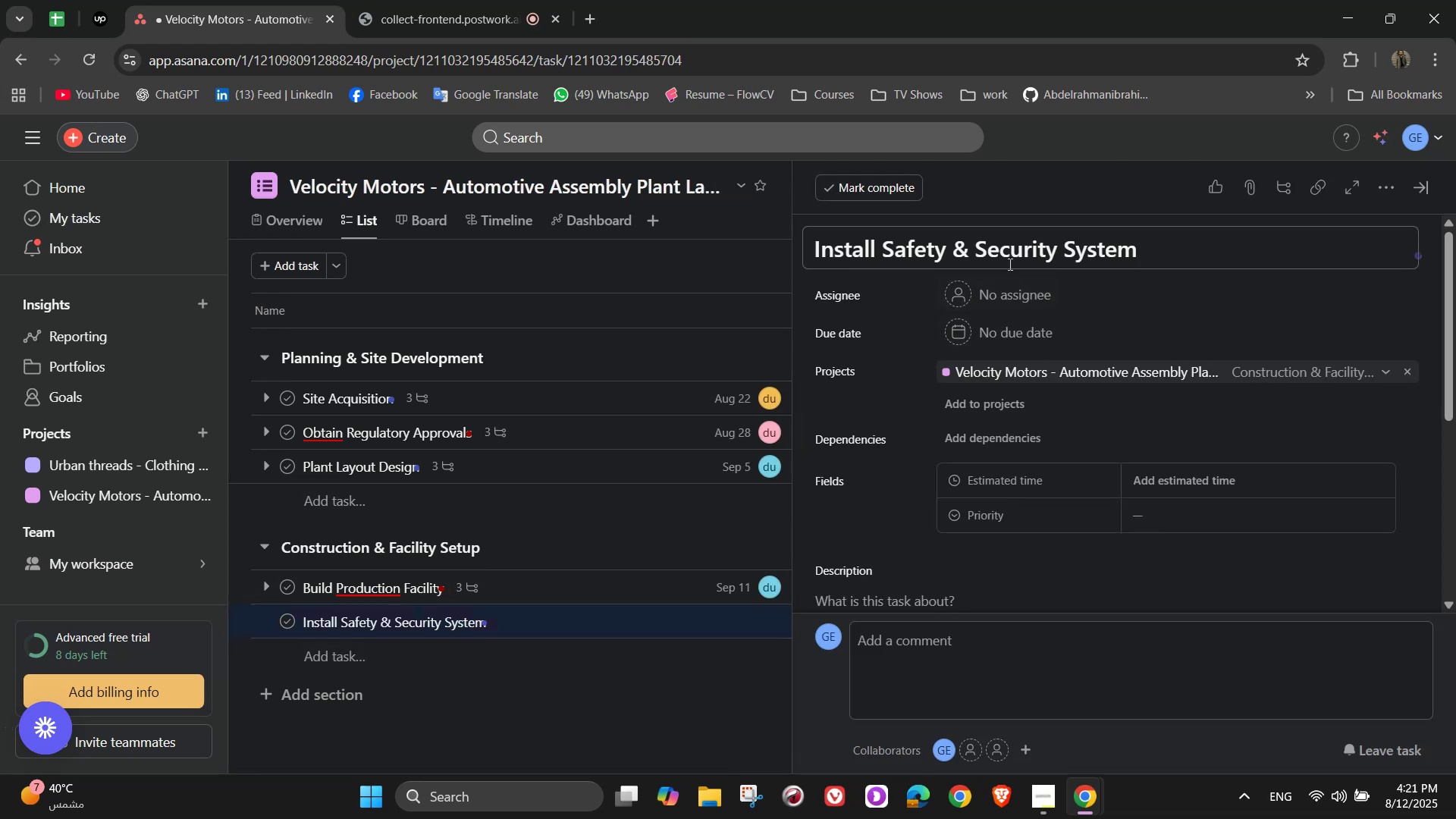 
left_click([1012, 292])
 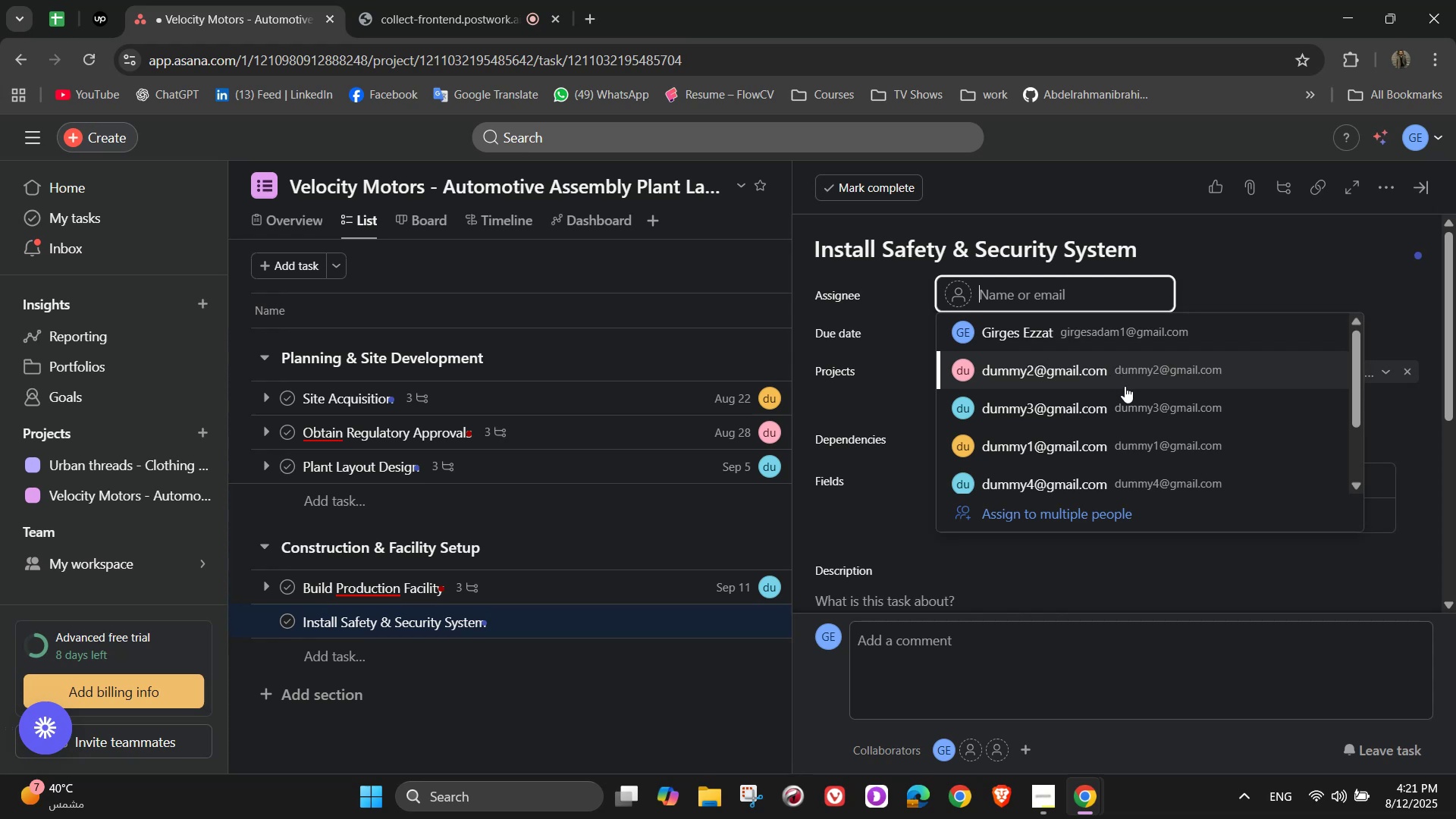 
left_click([1073, 337])
 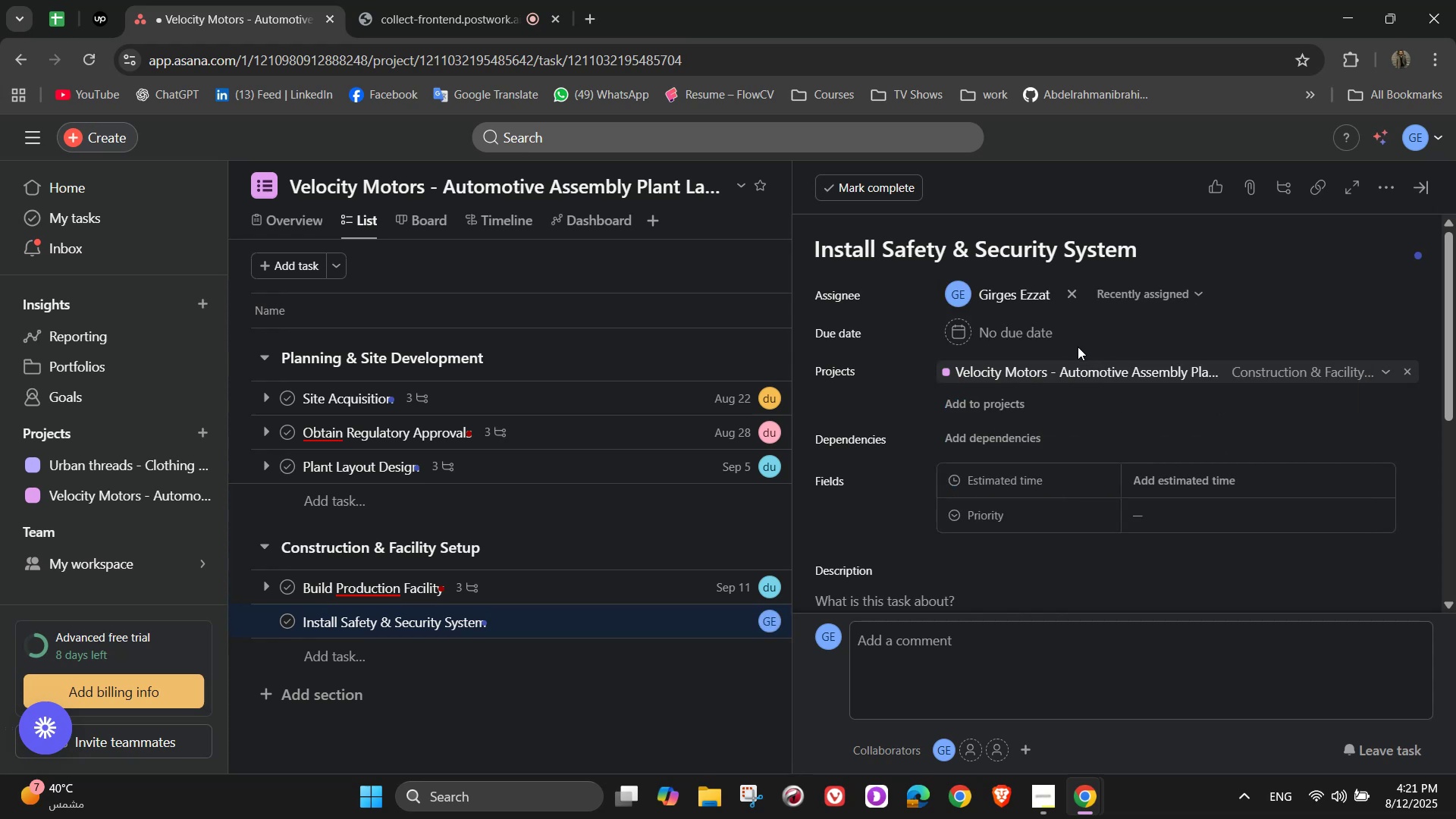 
left_click([1021, 332])
 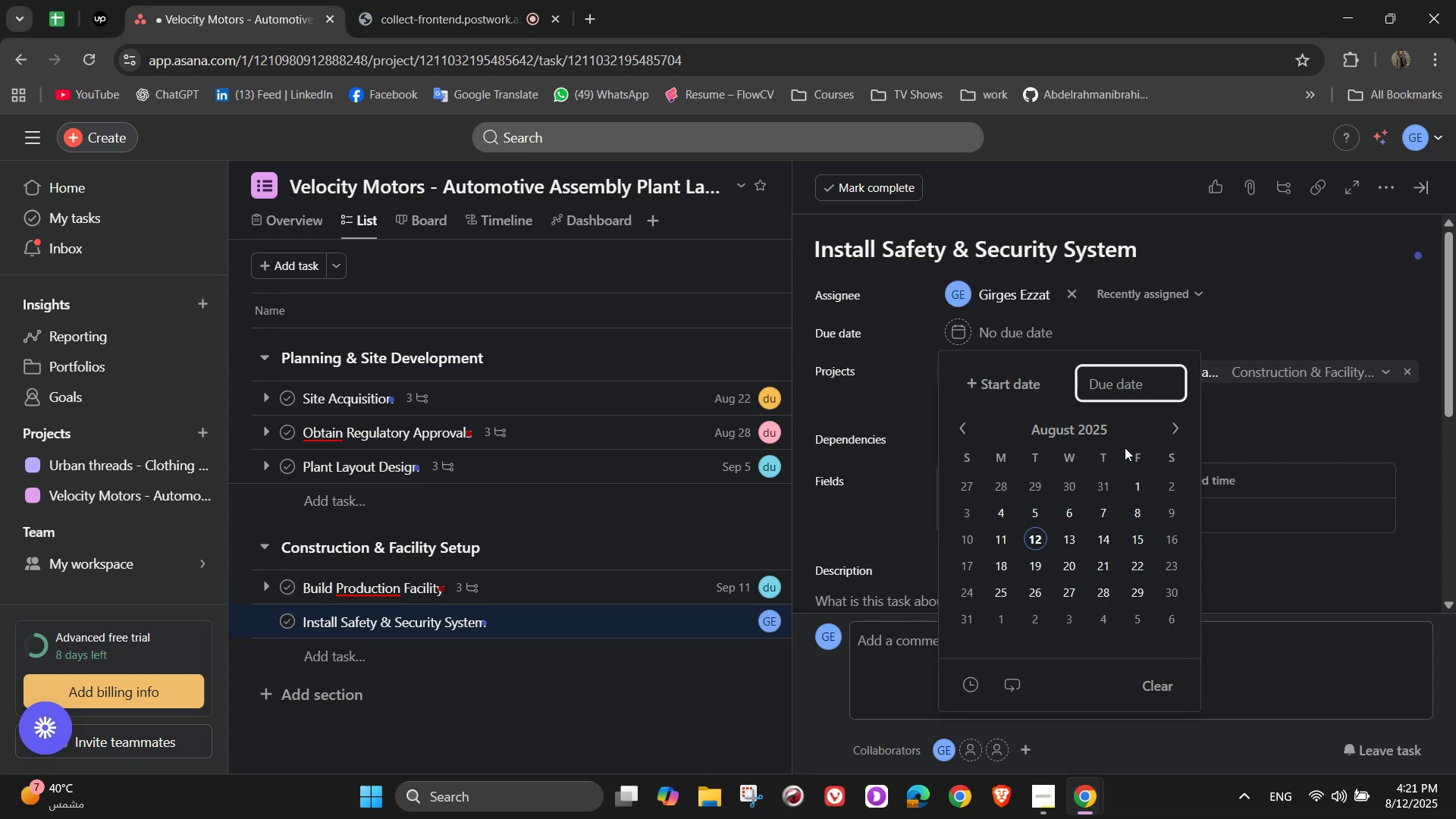 
left_click([1172, 425])
 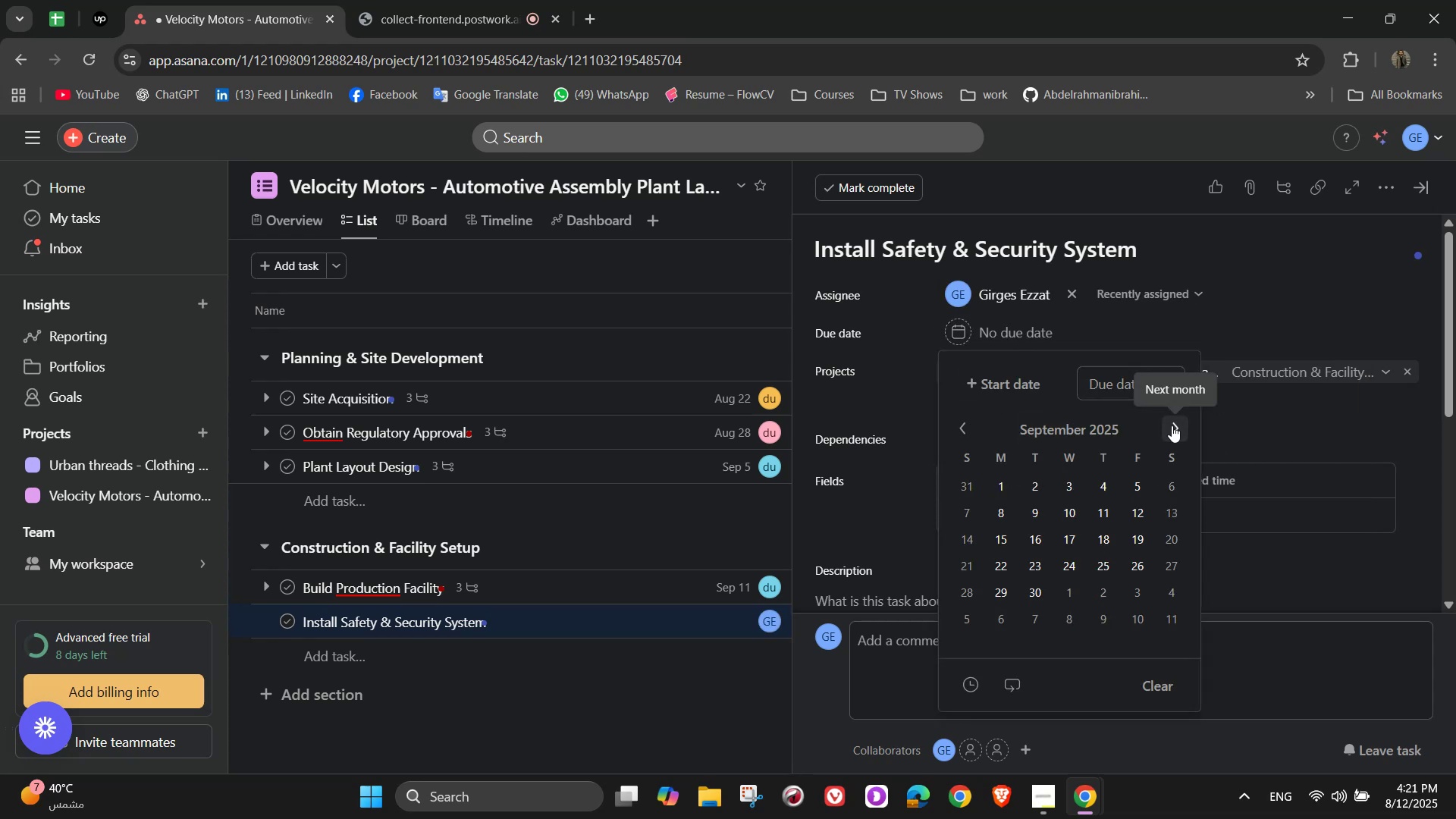 
left_click([1172, 425])
 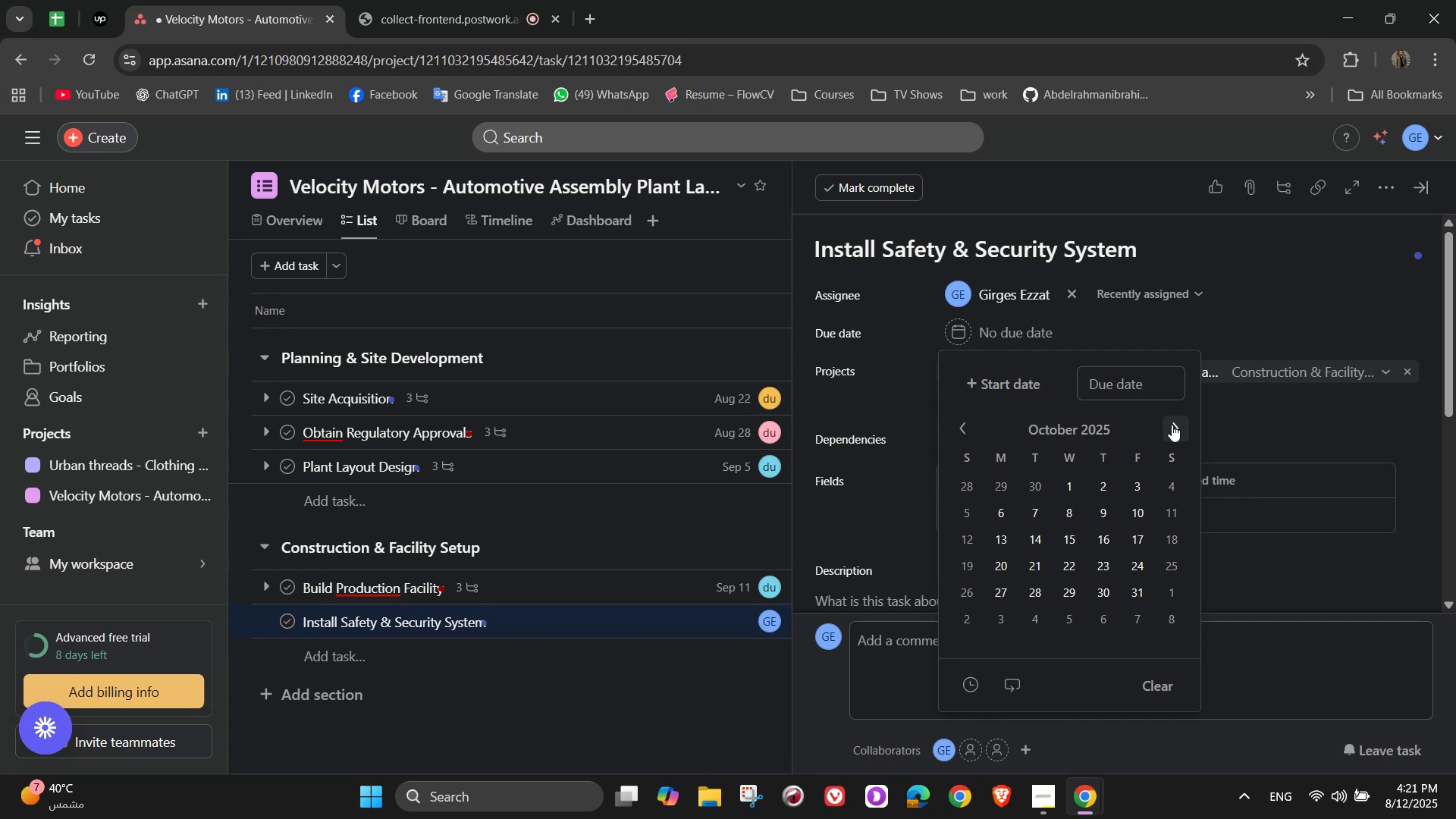 
wait(16.23)
 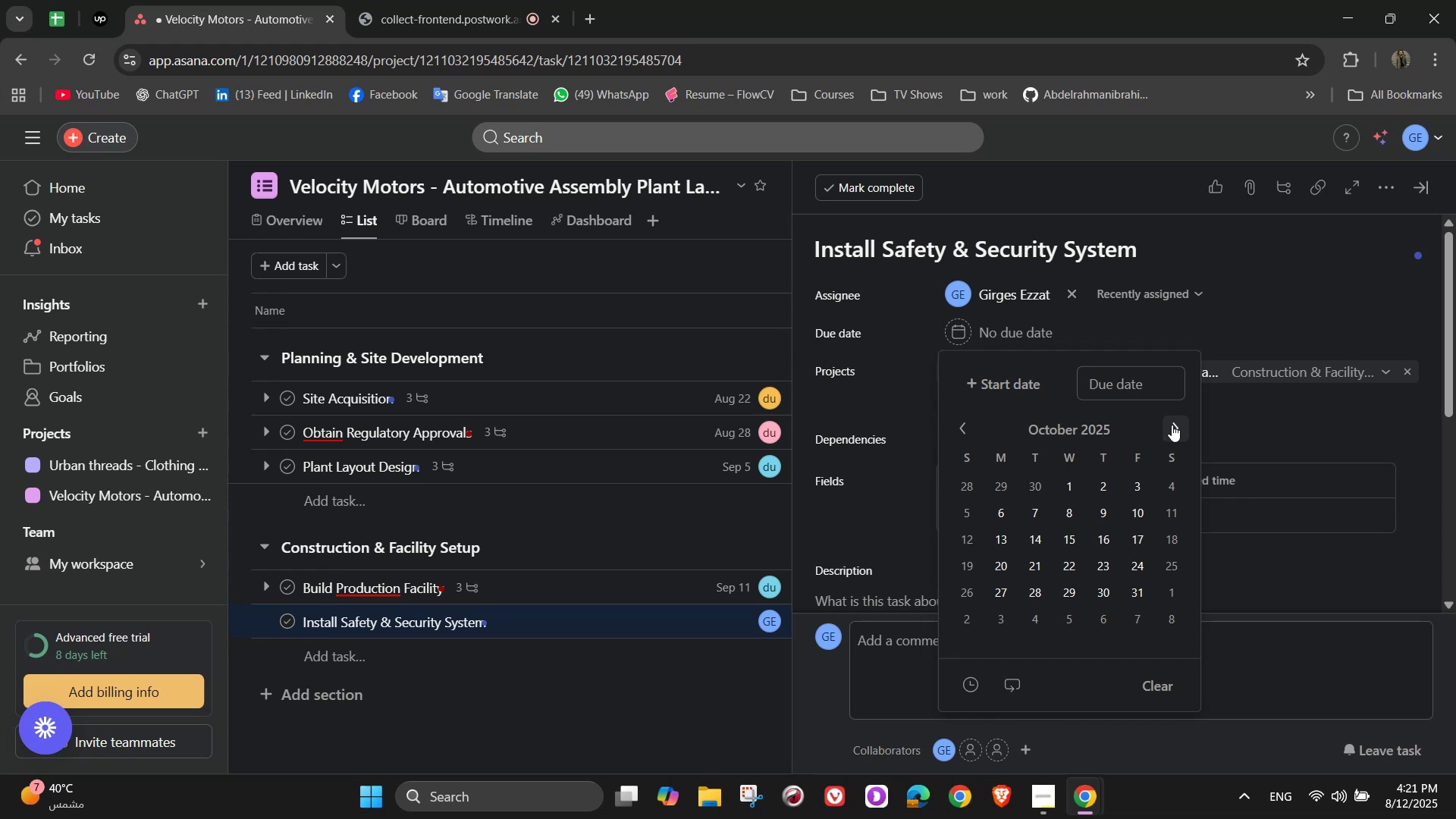 
left_click([1172, 425])
 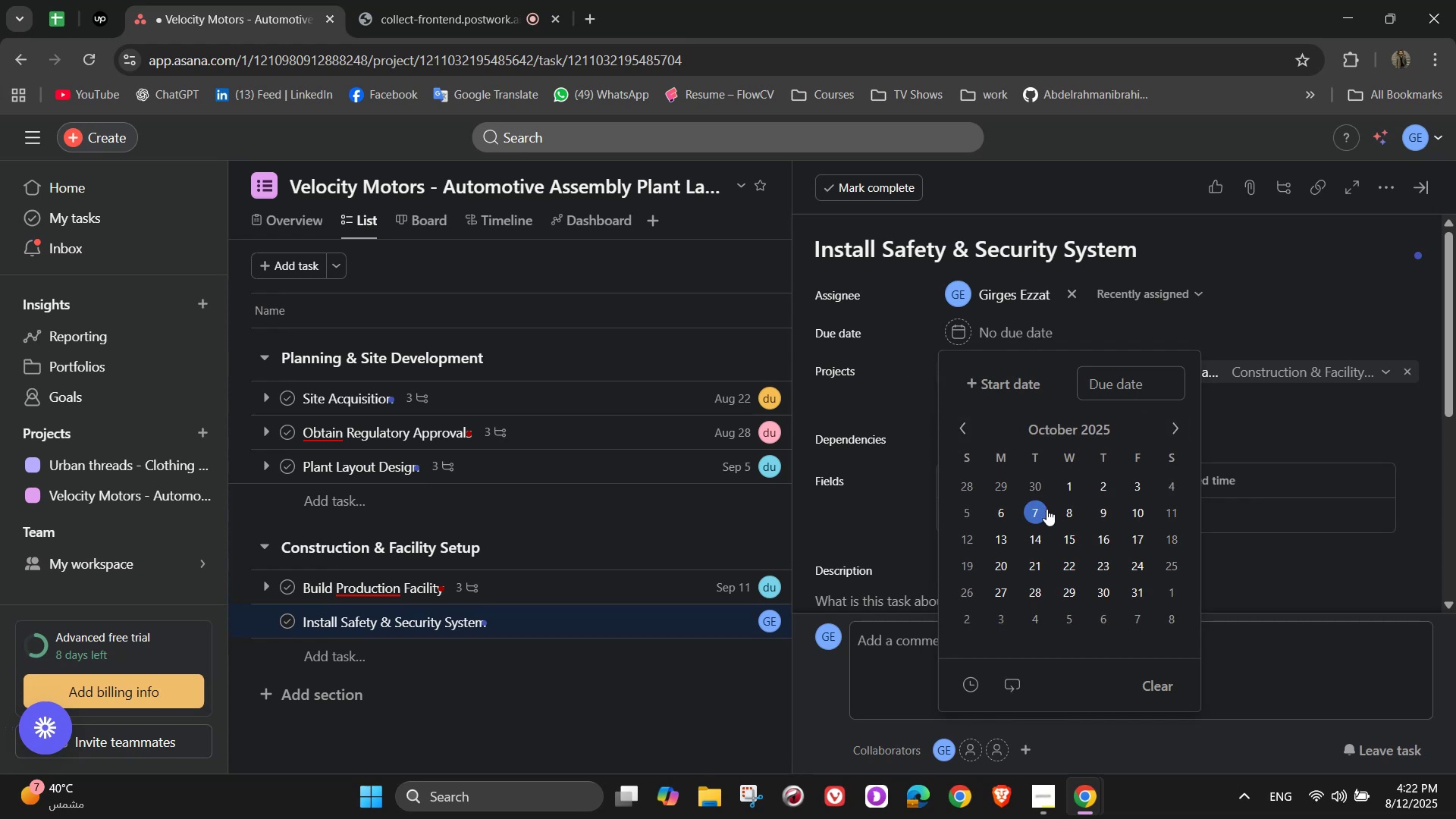 
left_click([956, 438])
 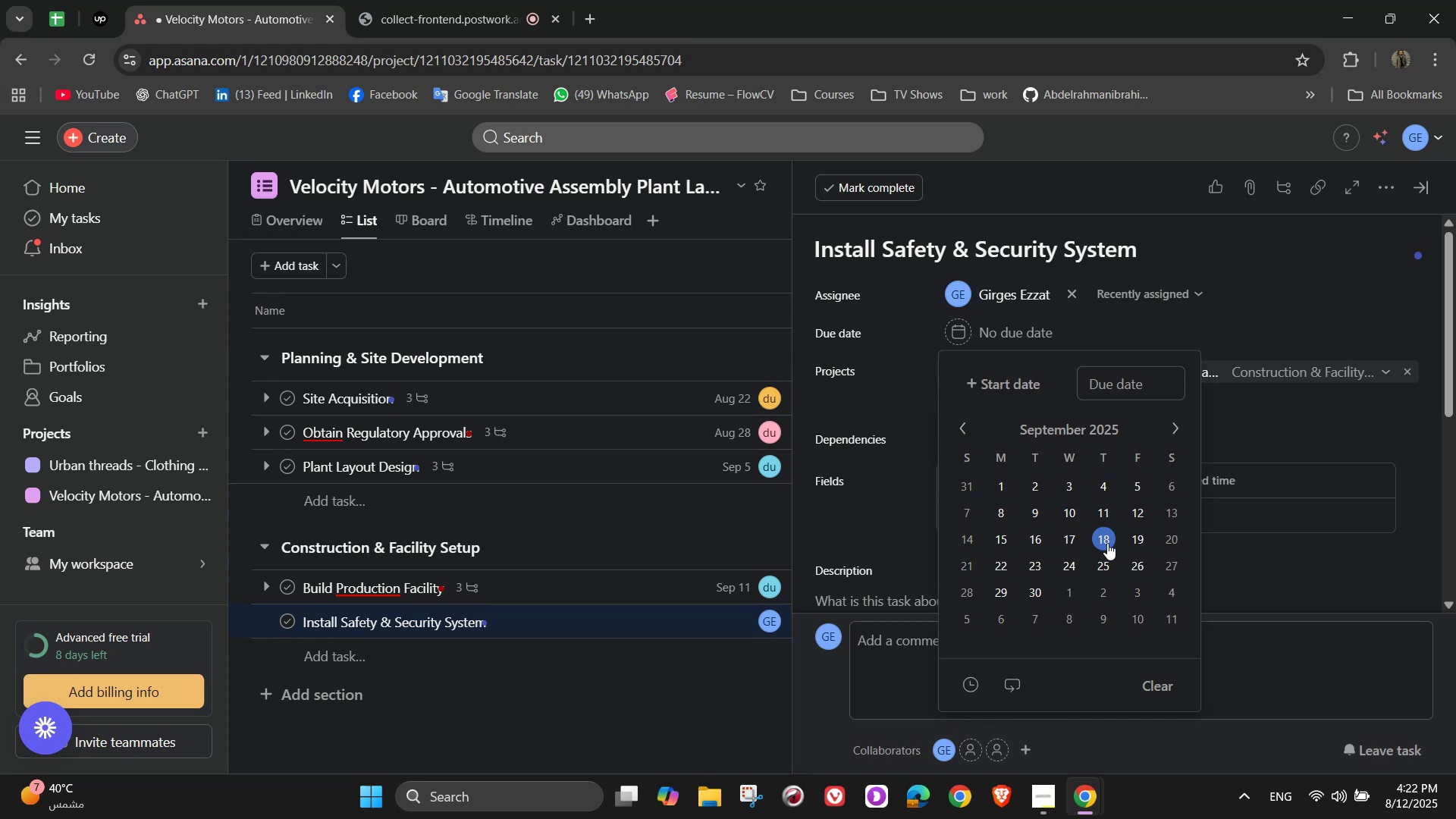 
left_click([1127, 542])
 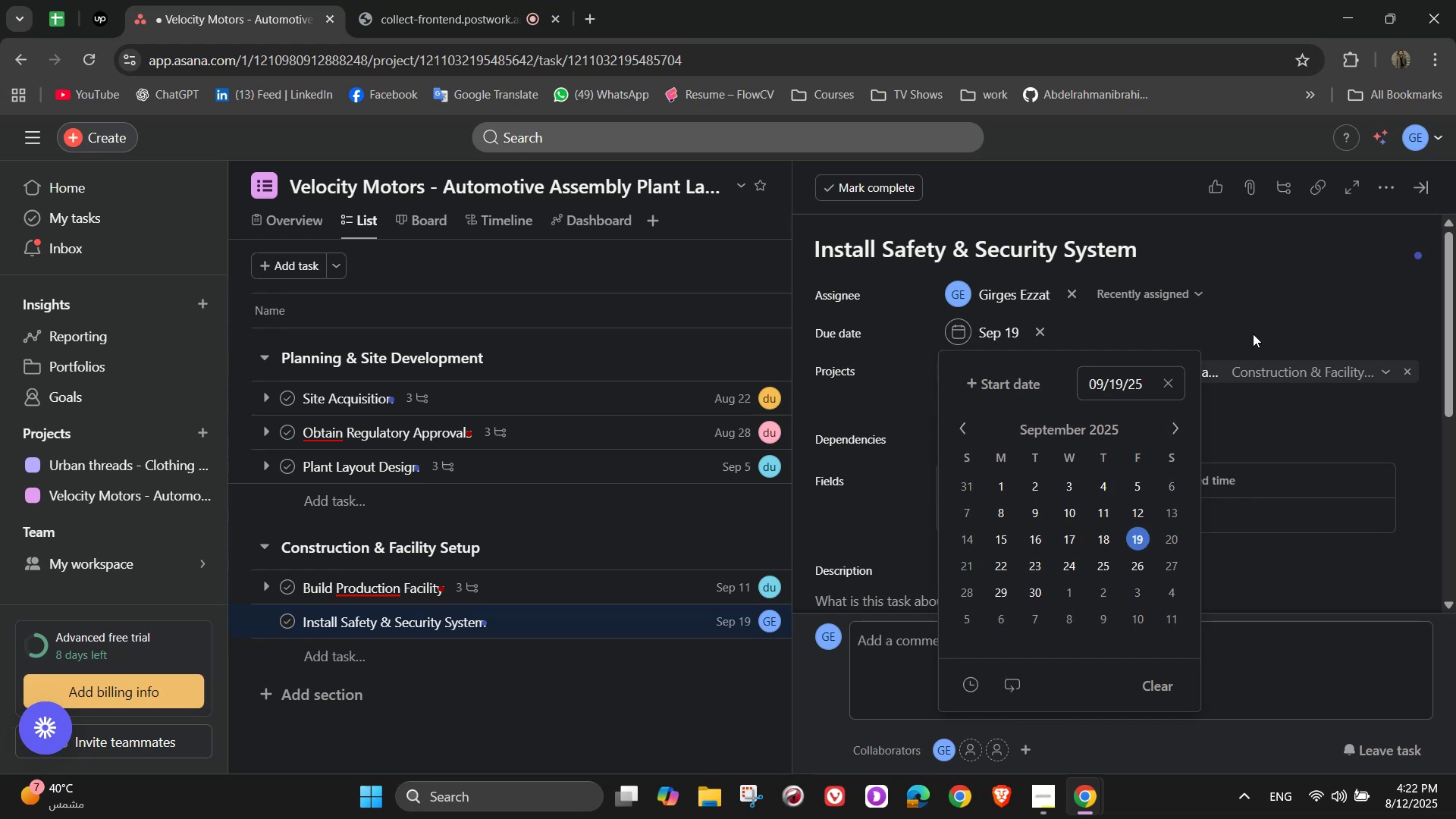 
left_click([1284, 308])
 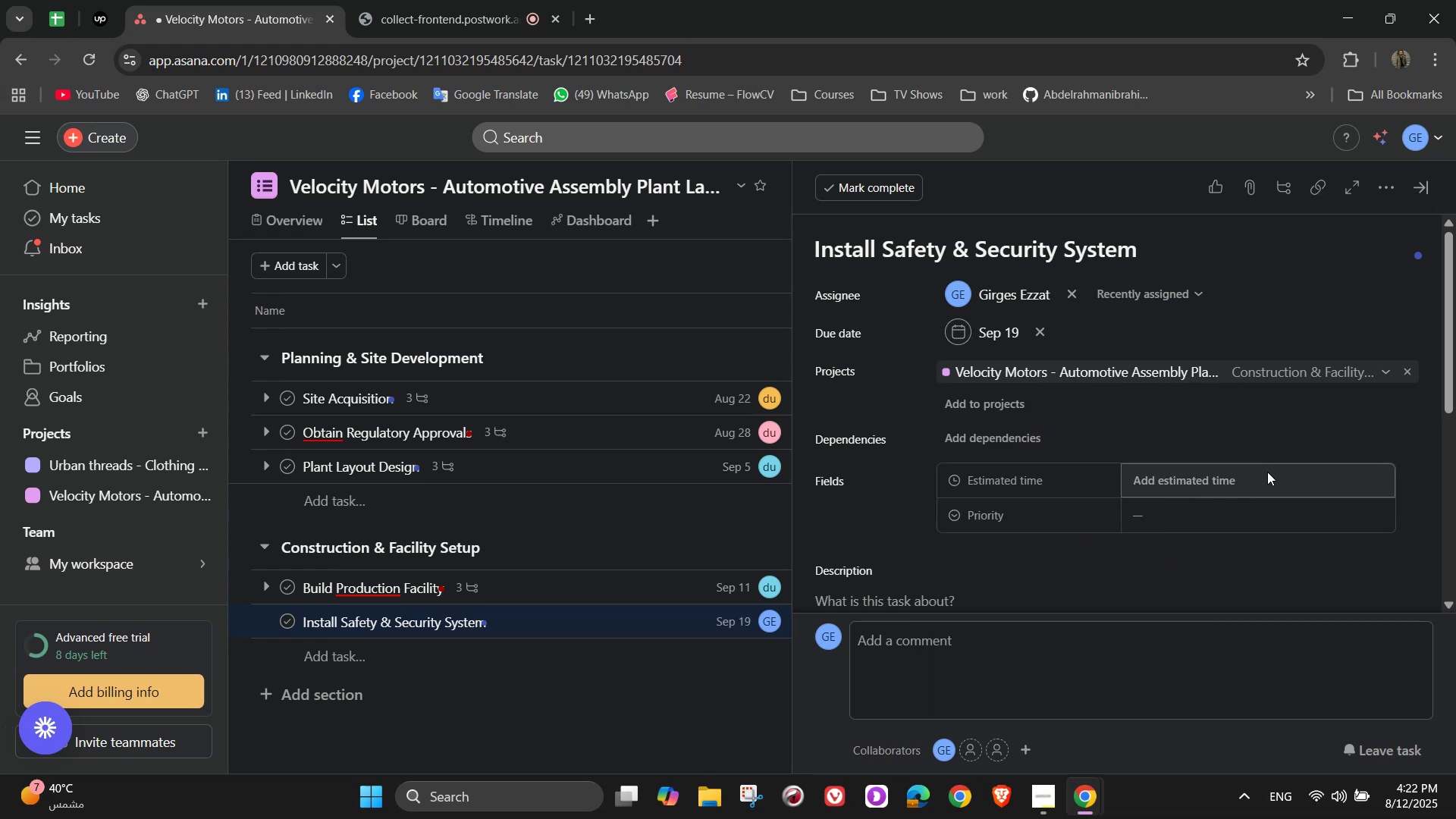 
double_click([1206, 479])
 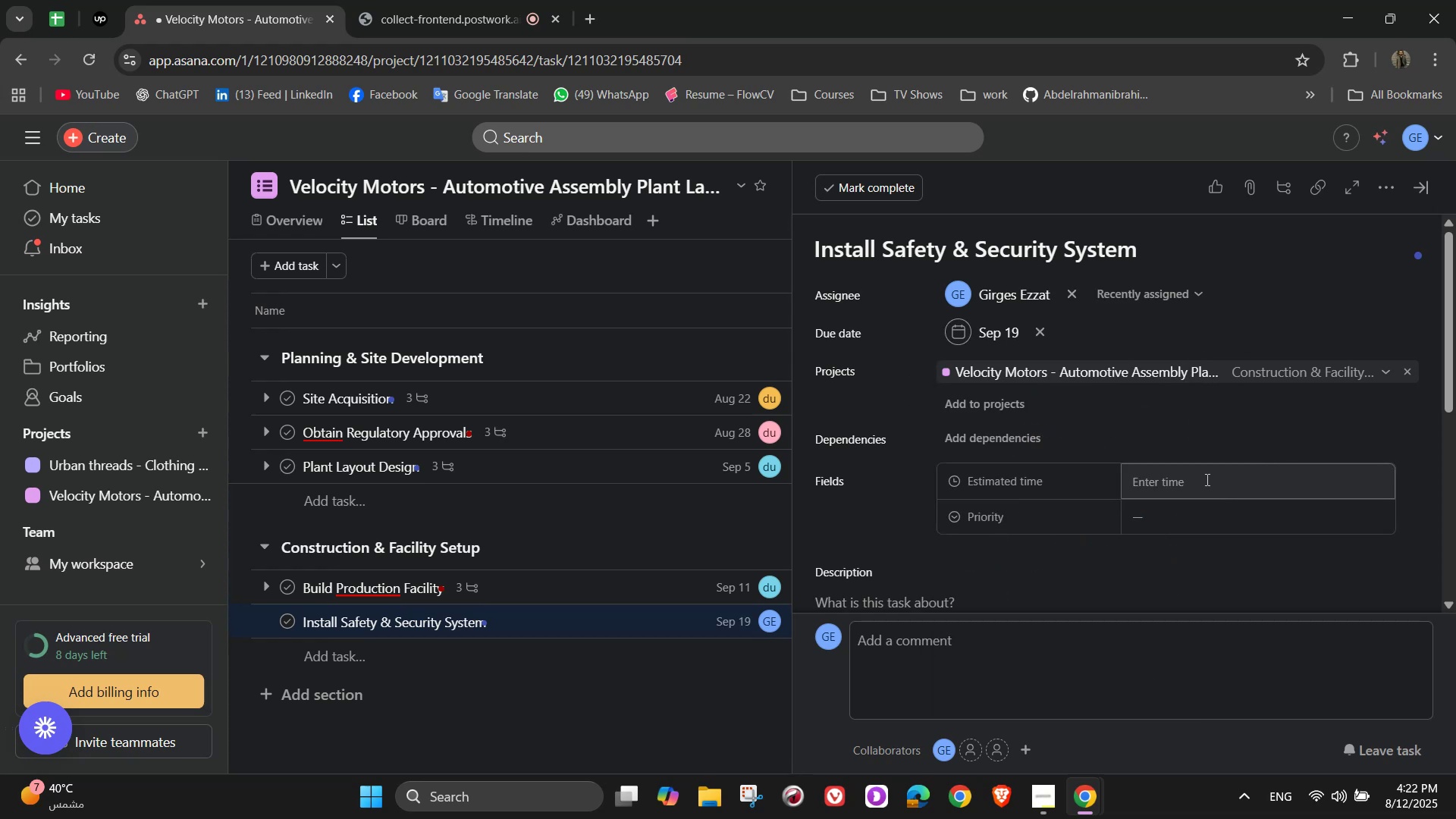 
left_click([1206, 479])
 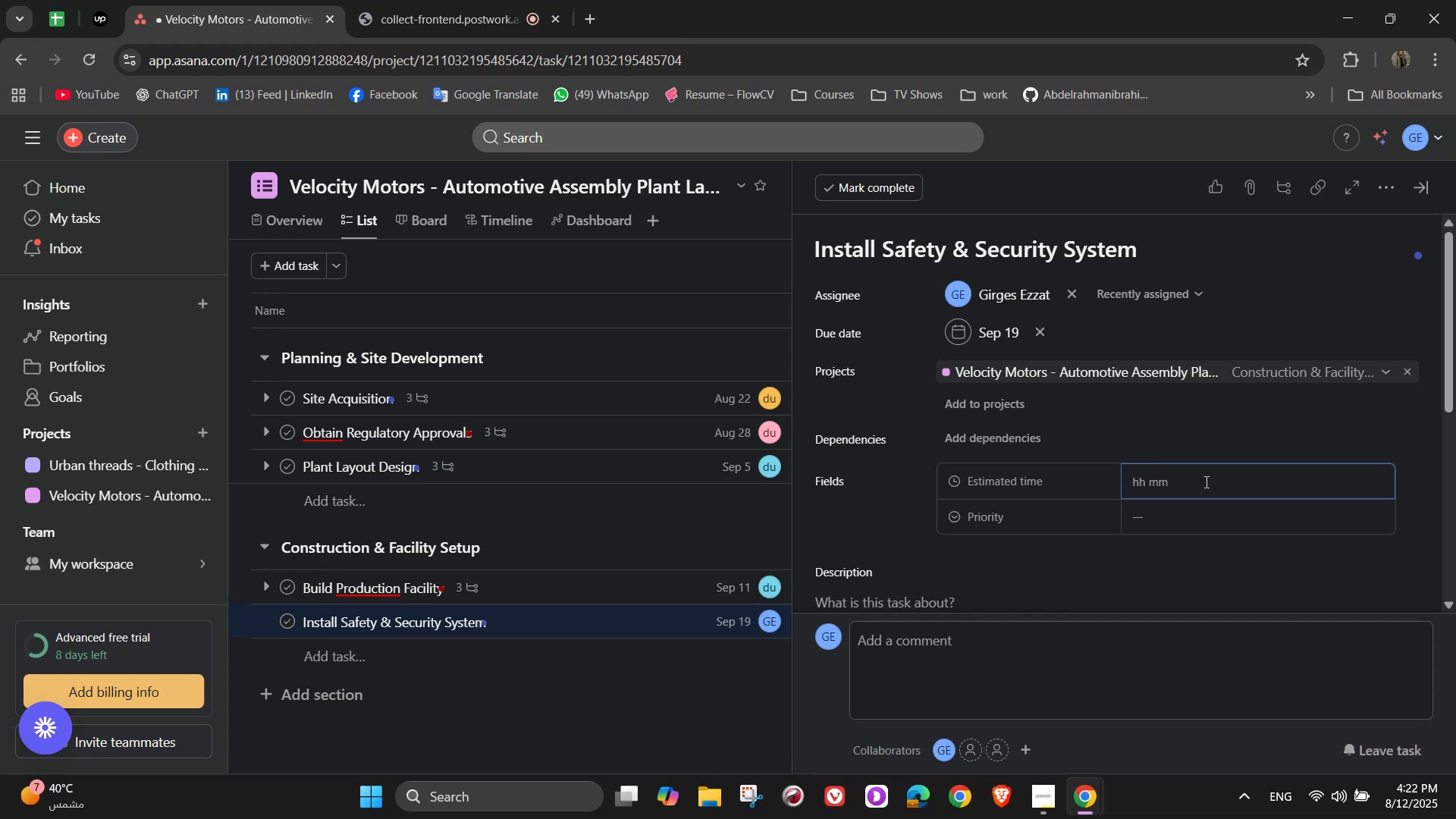 
wait(17.36)
 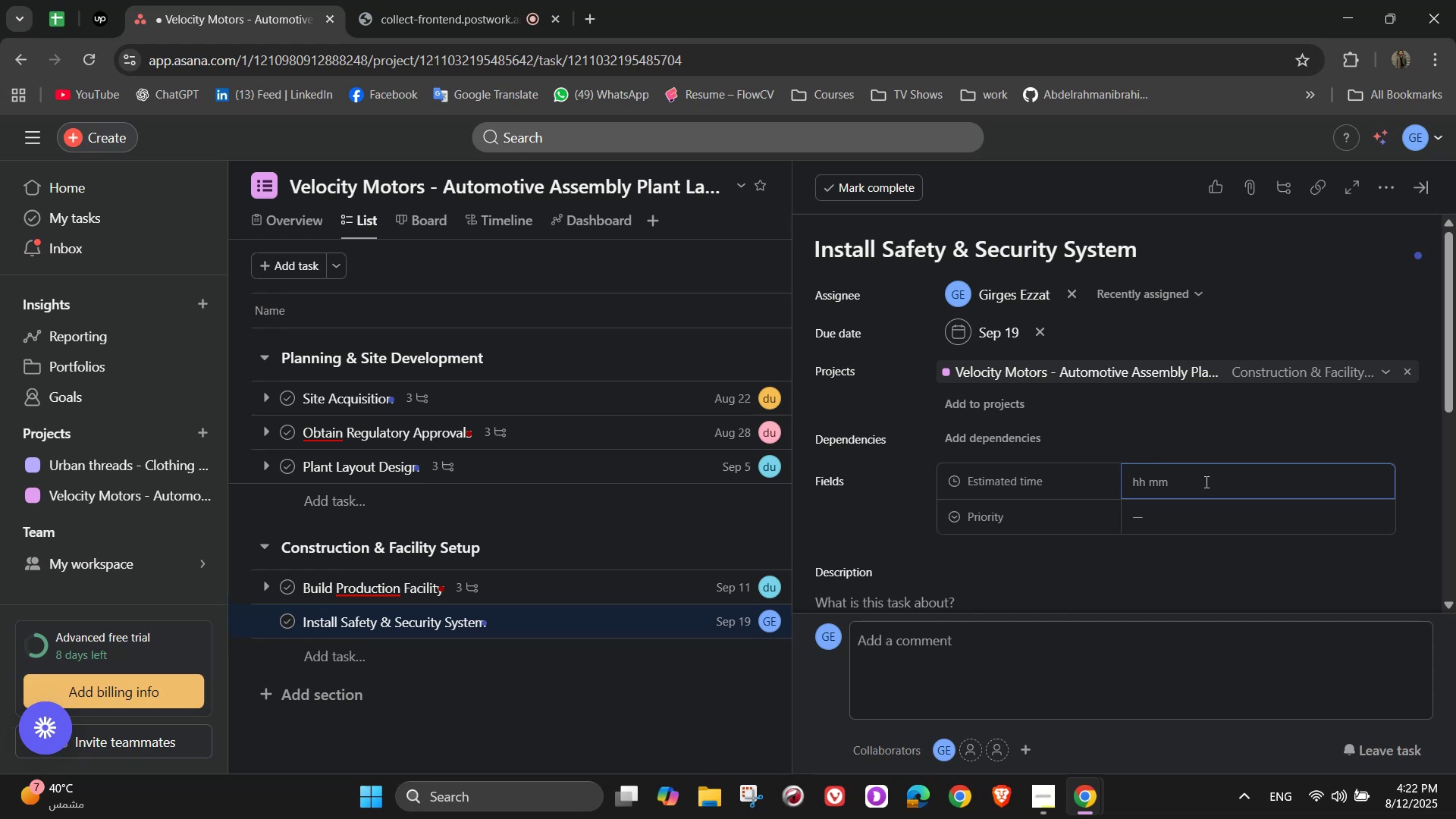 
left_click([1153, 259])
 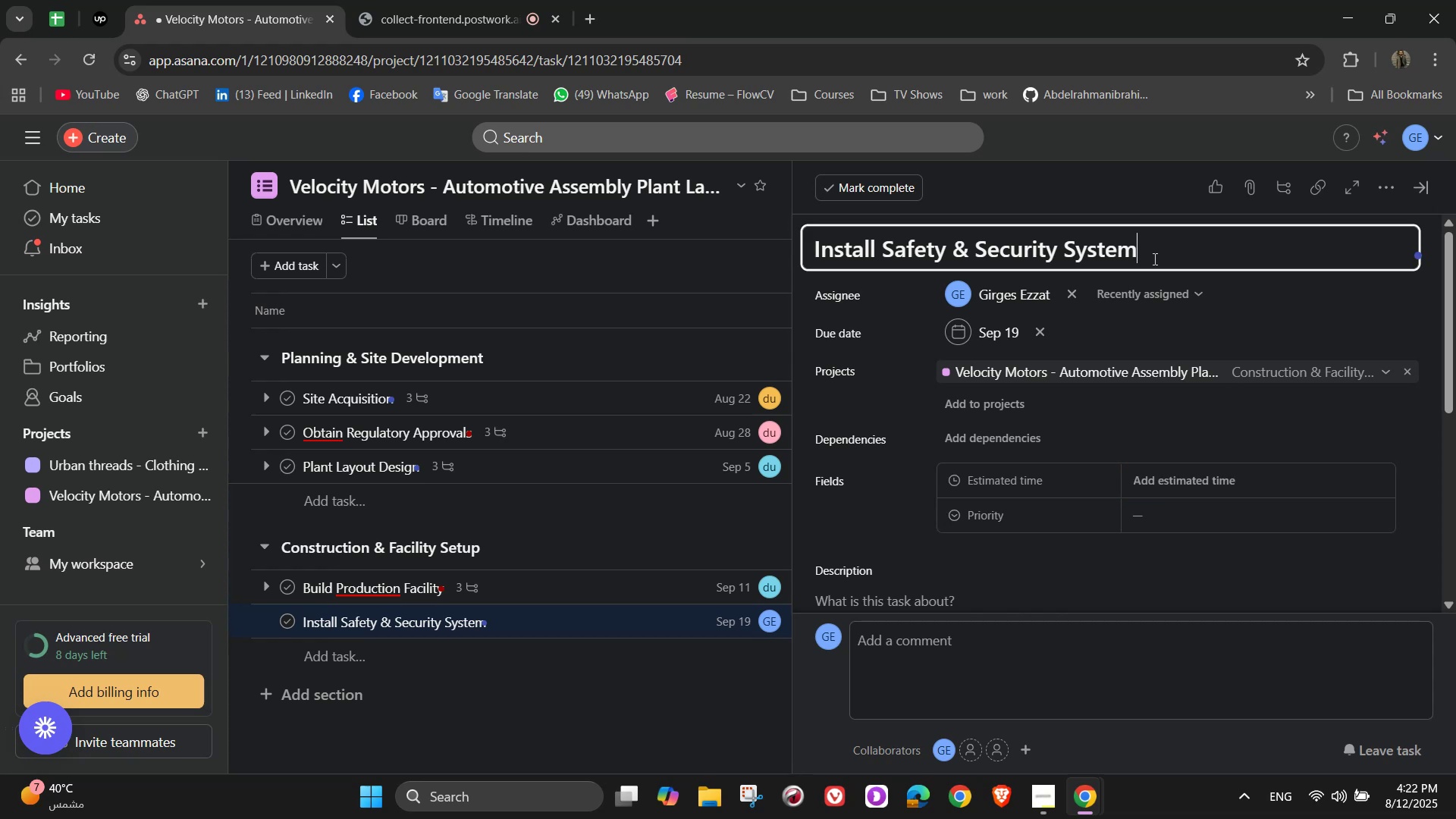 
key(S)
 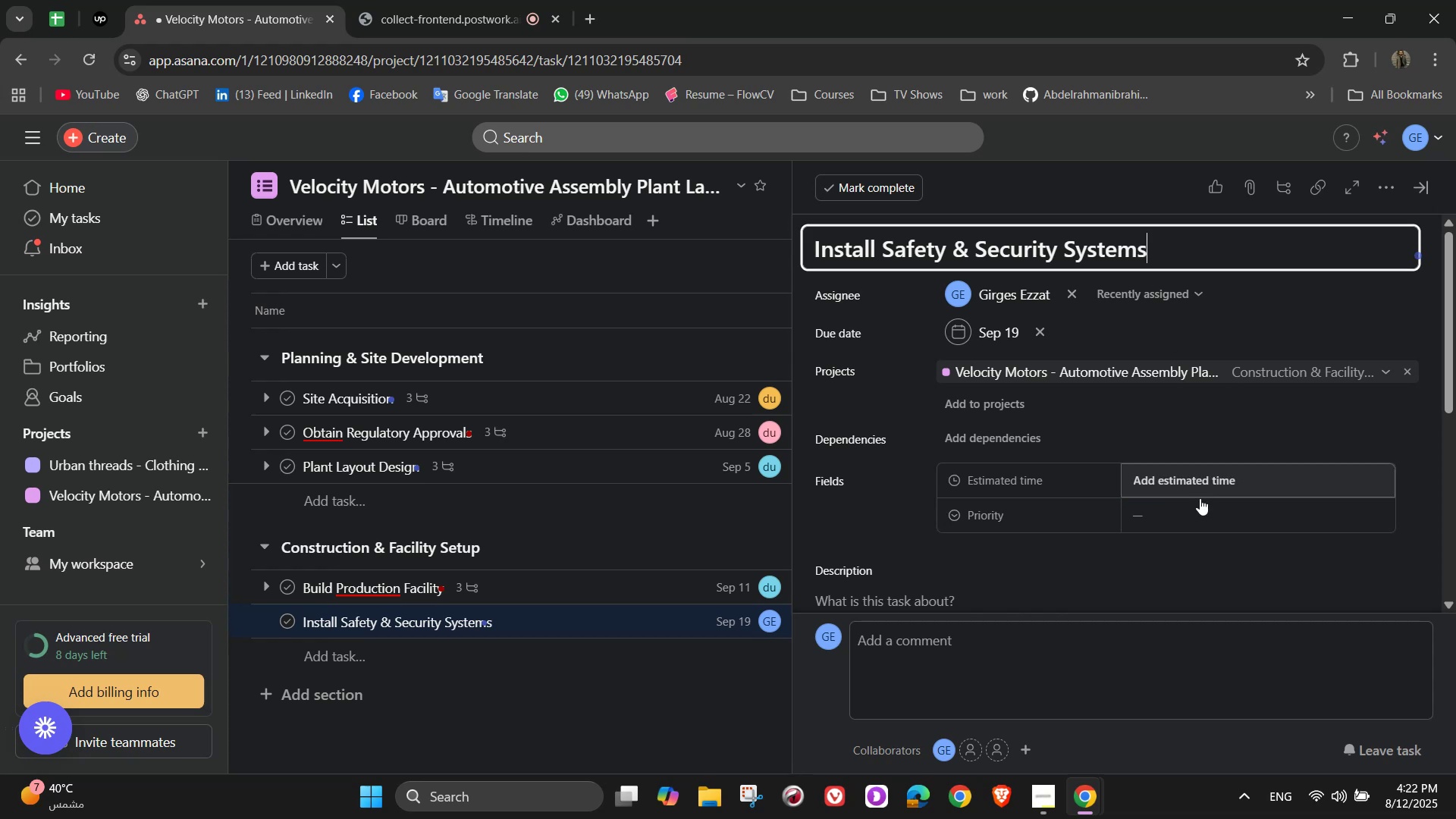 
left_click([1194, 480])
 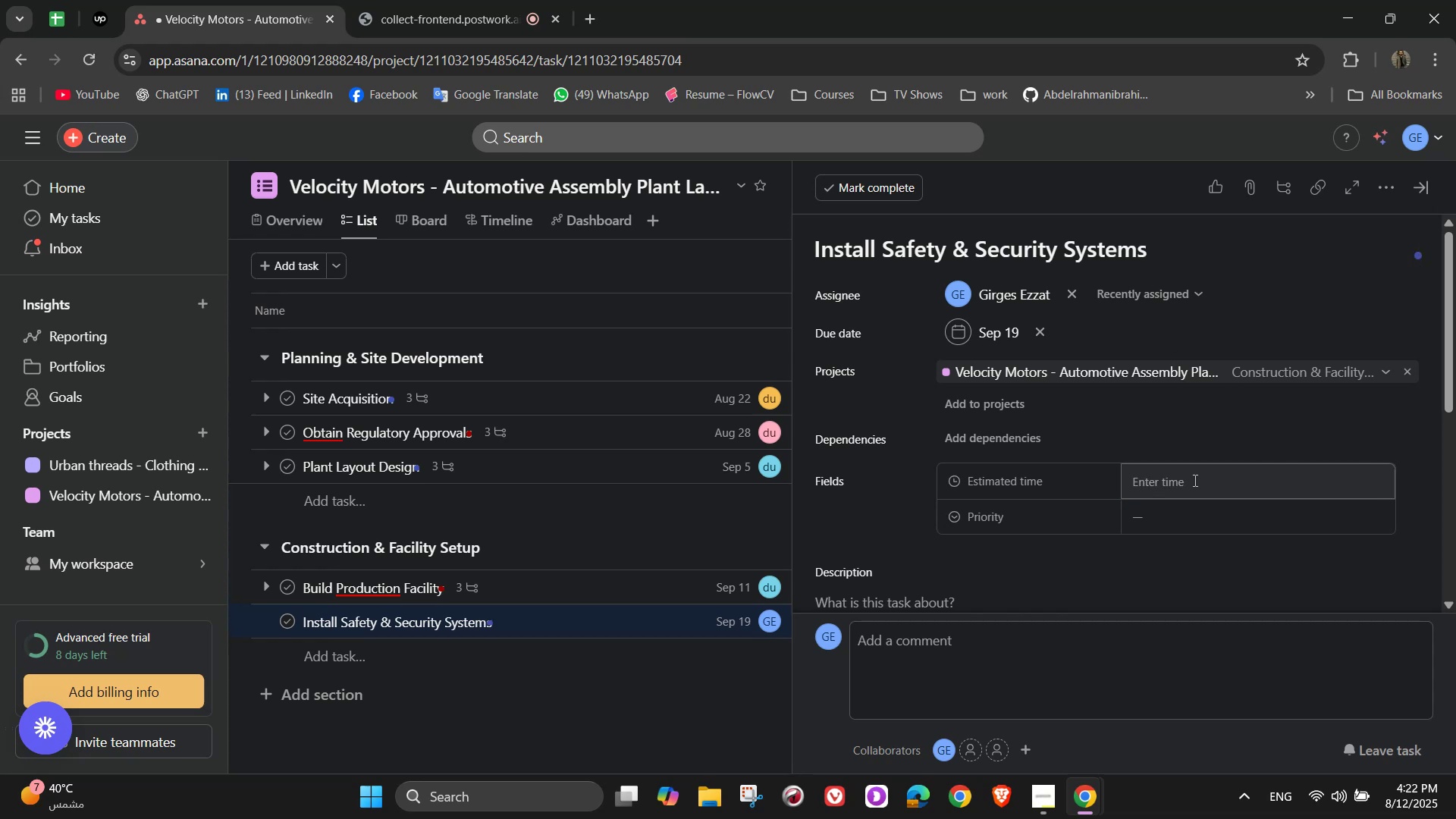 
scroll: coordinate [1194, 480], scroll_direction: up, amount: 1.0
 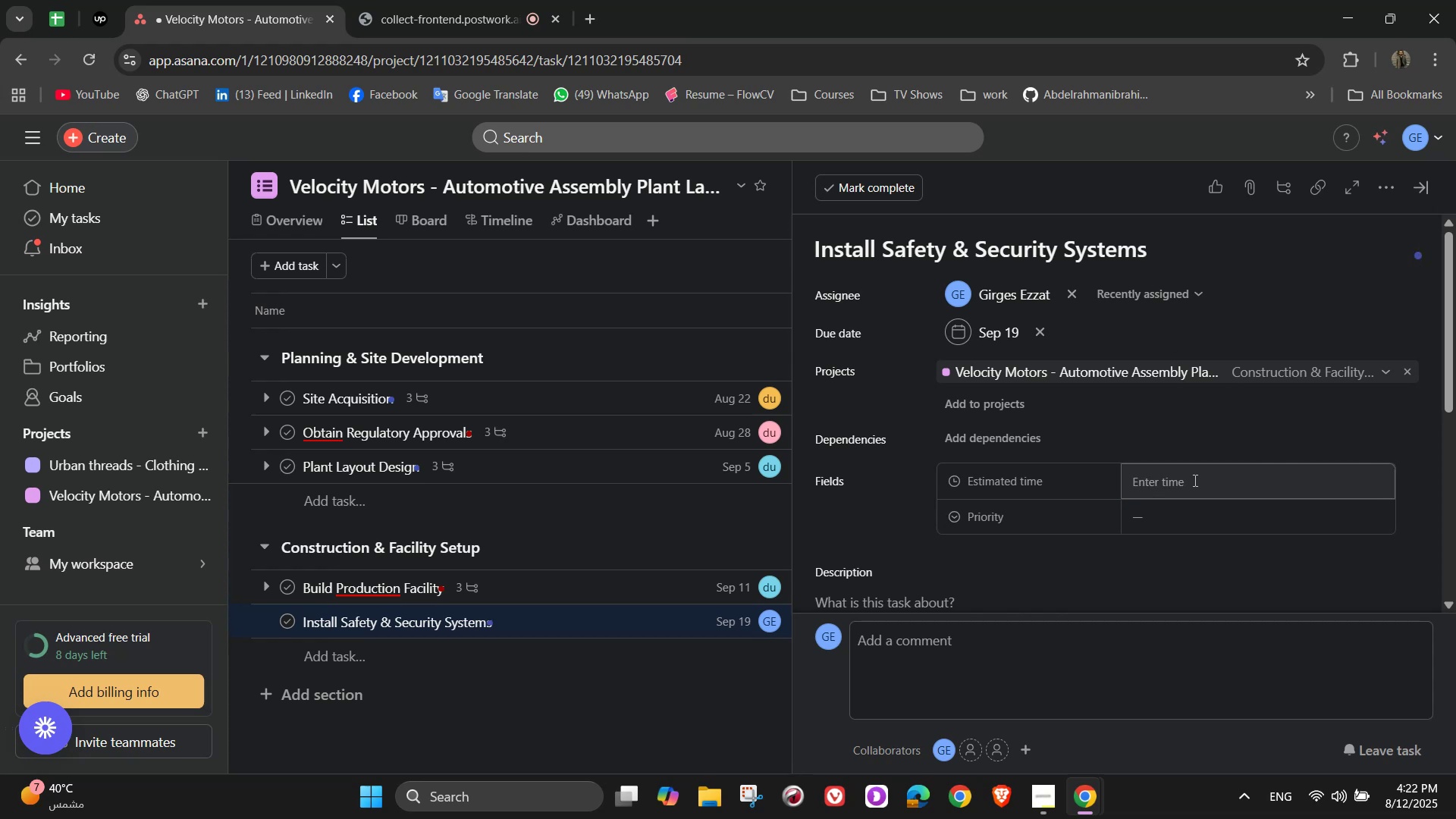 
left_click([1194, 480])
 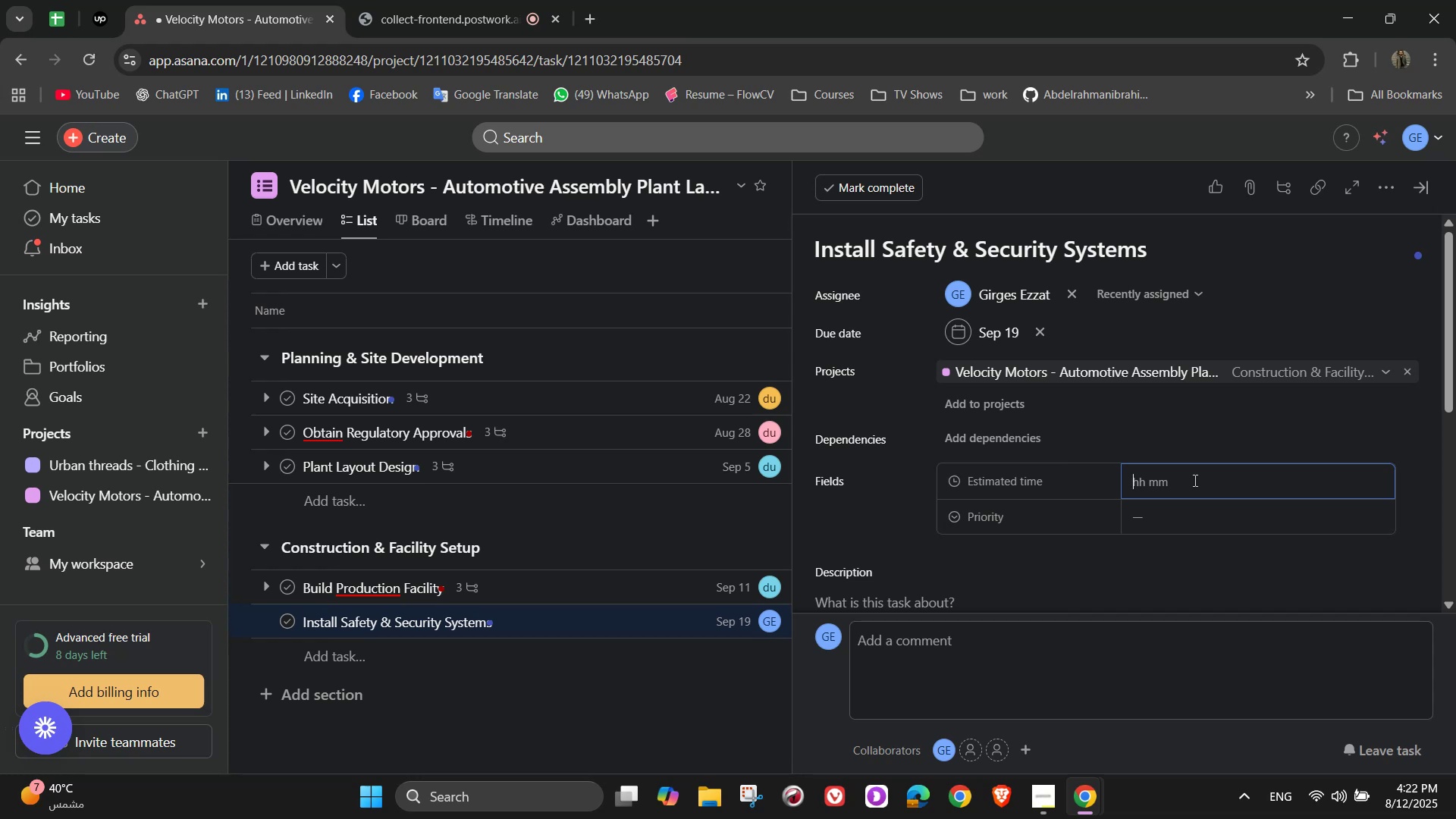 
wait(9.55)
 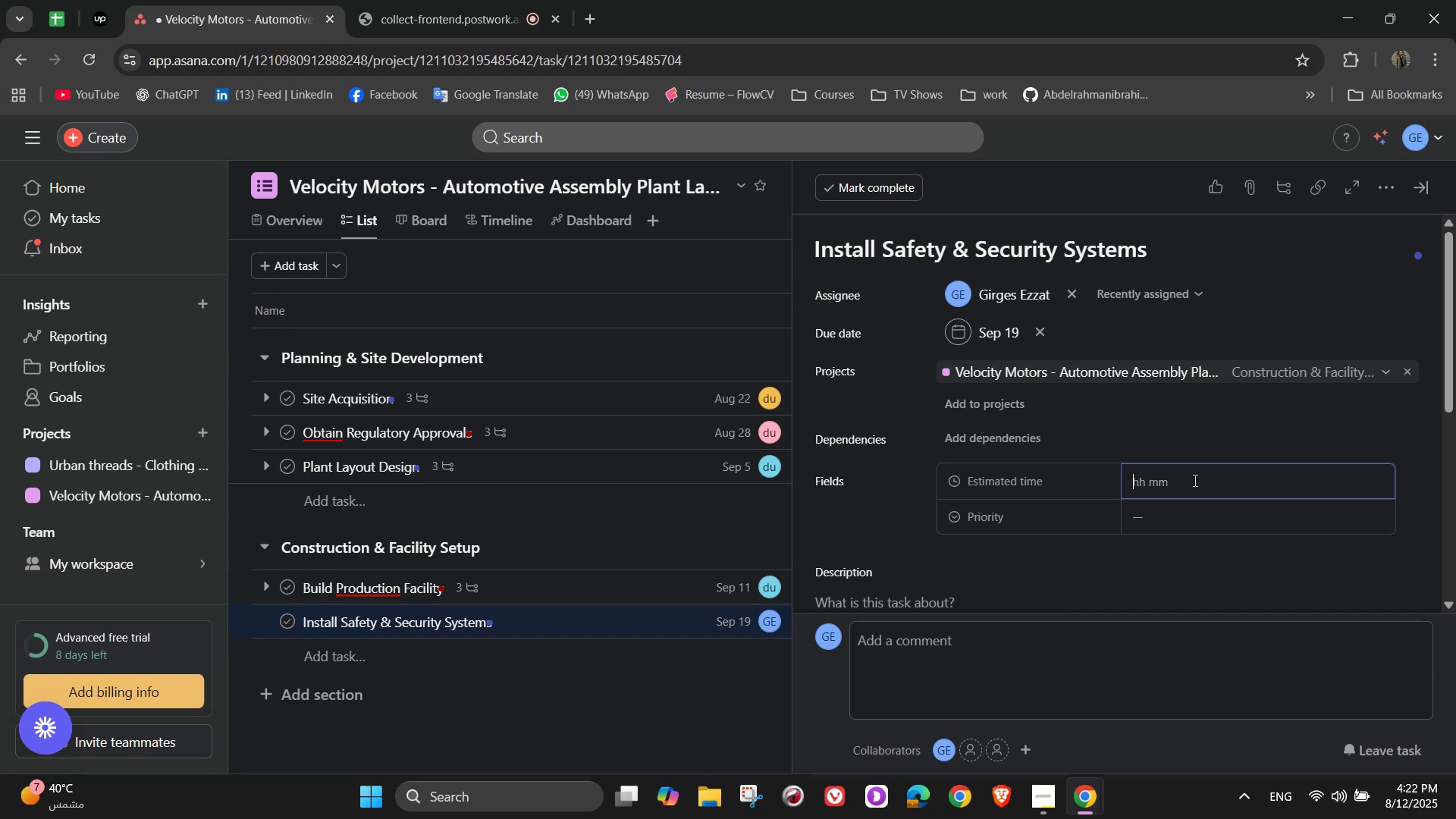 
key(Numpad1)
 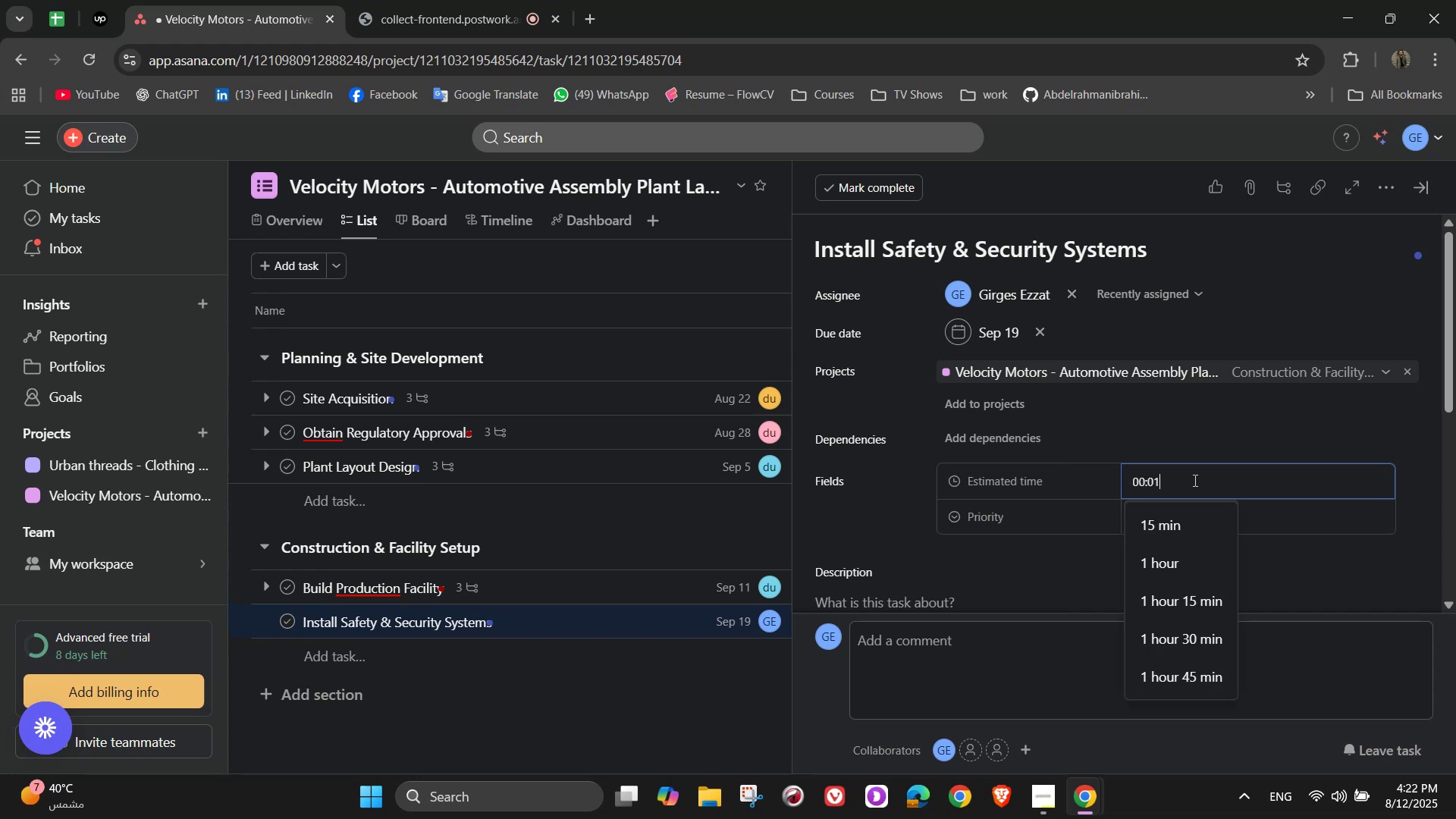 
key(Numpad2)
 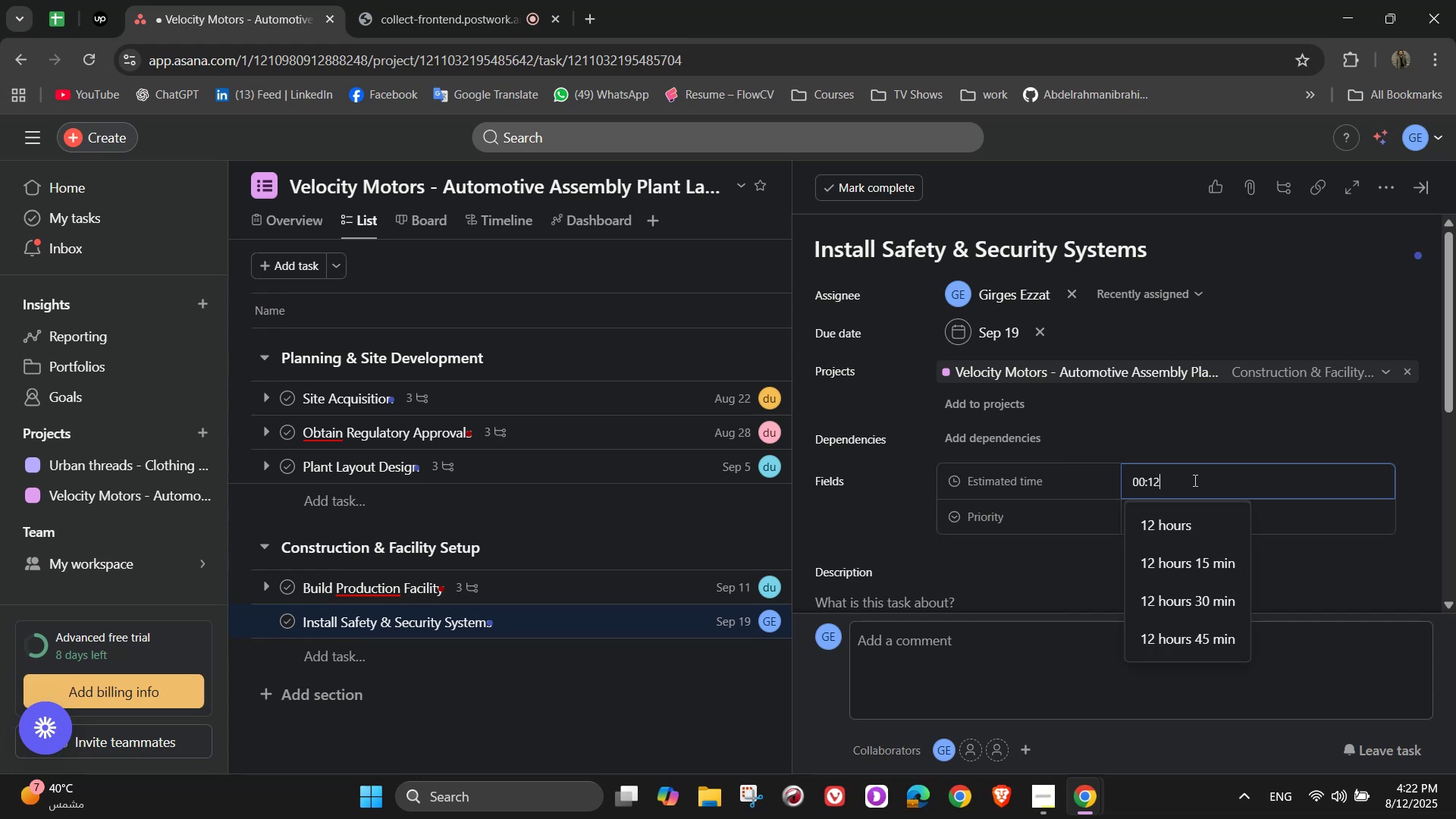 
key(Numpad0)
 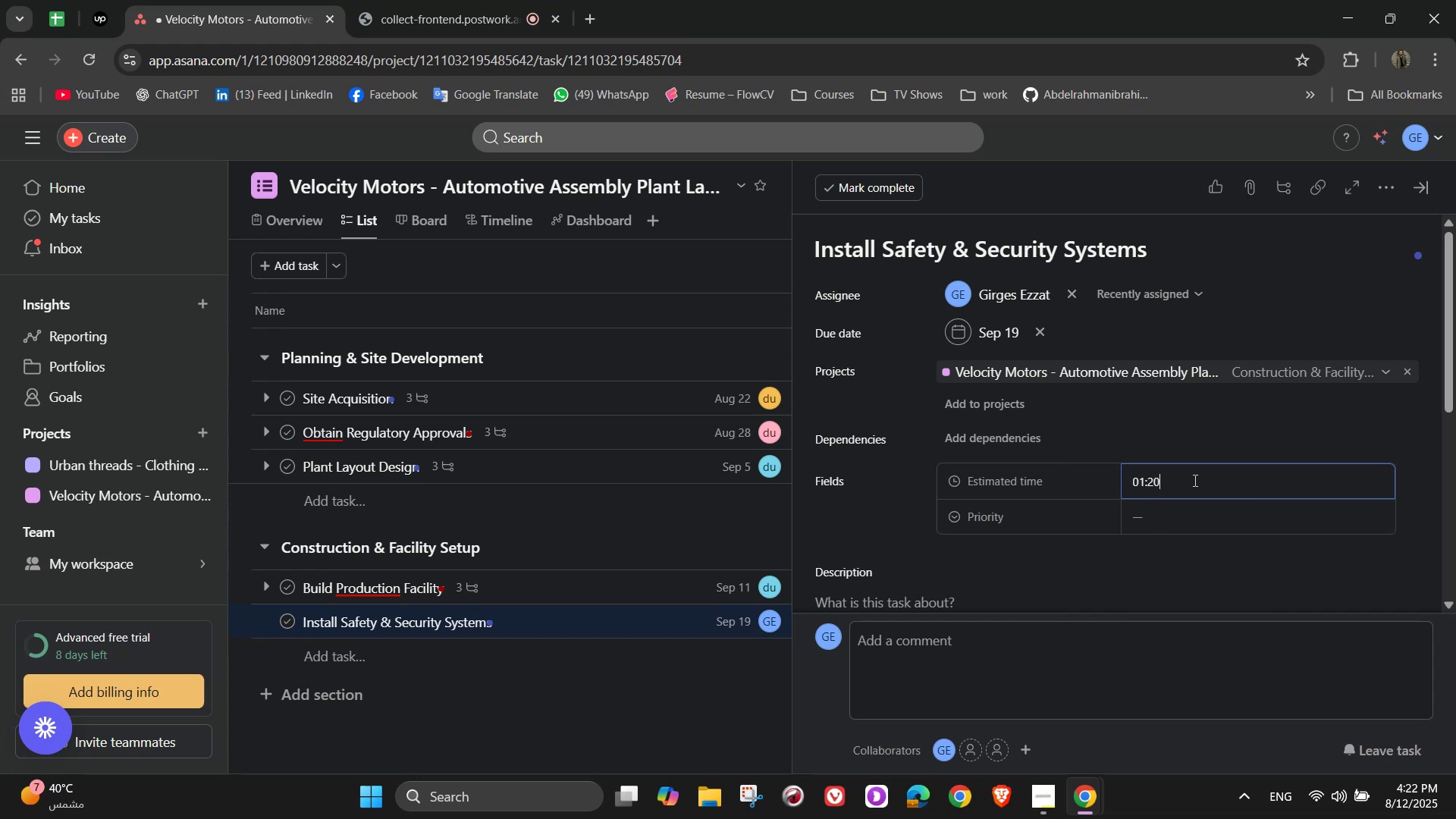 
key(Numpad0)
 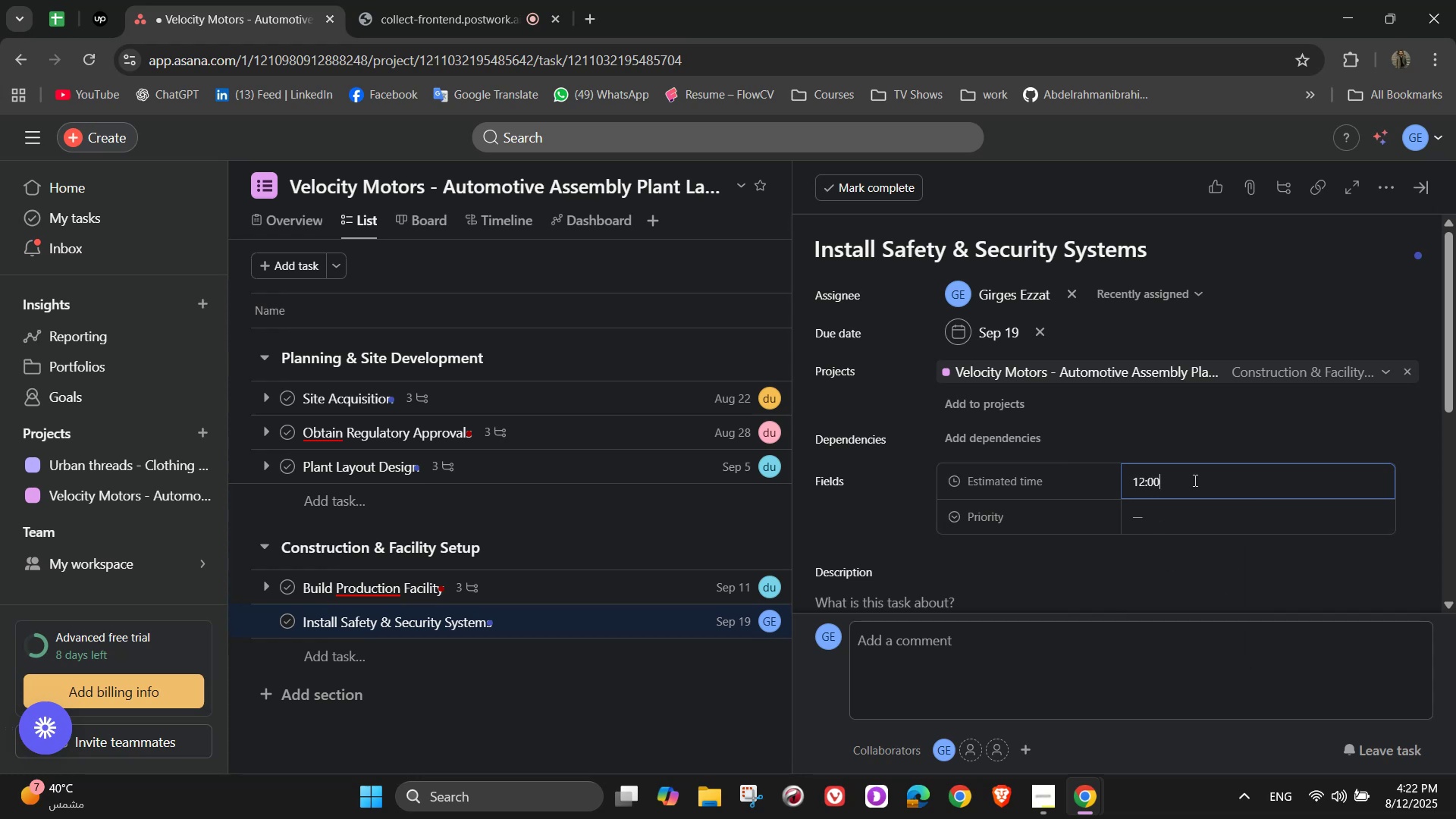 
key(Numpad0)
 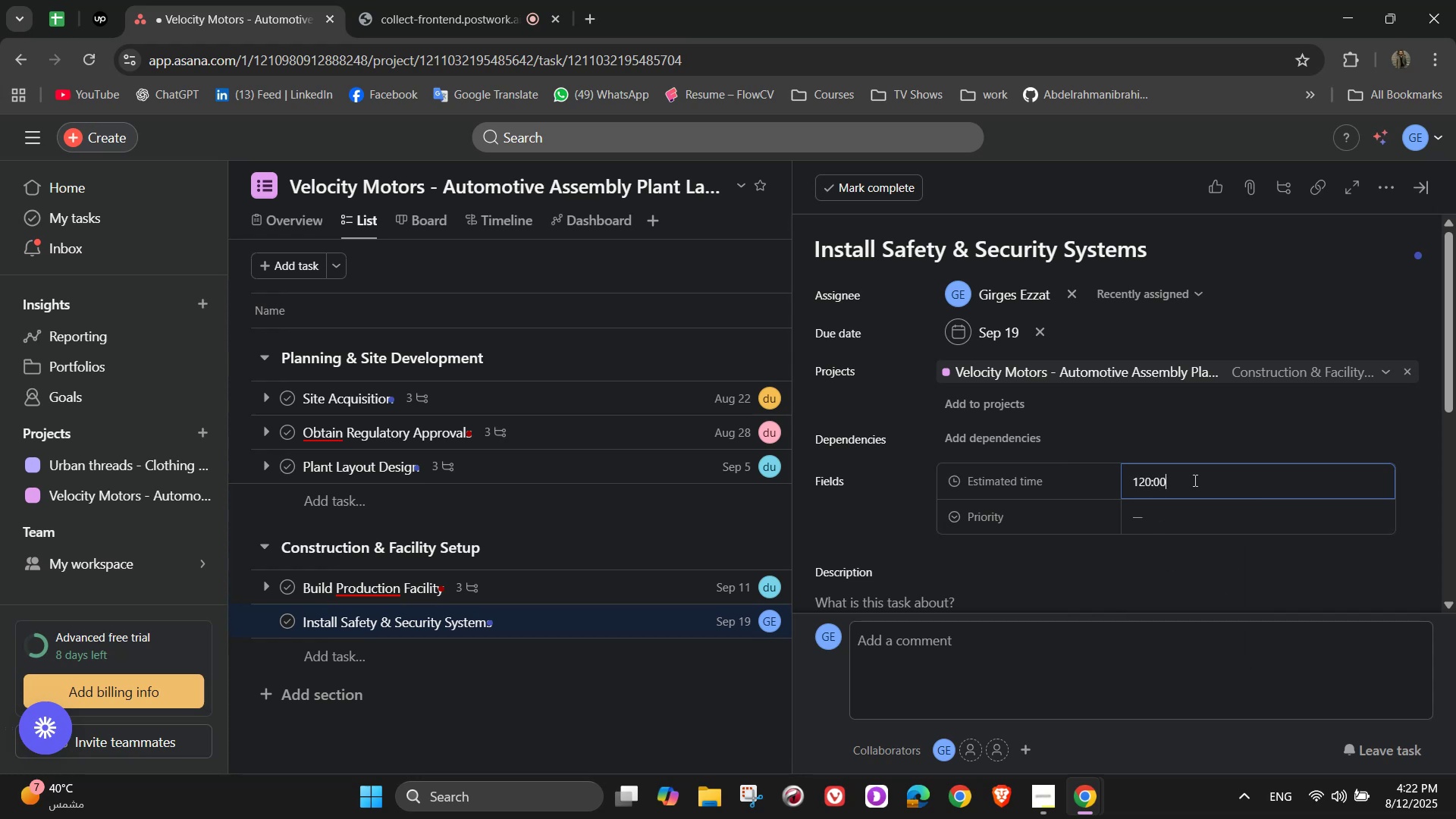 
key(Backspace)
 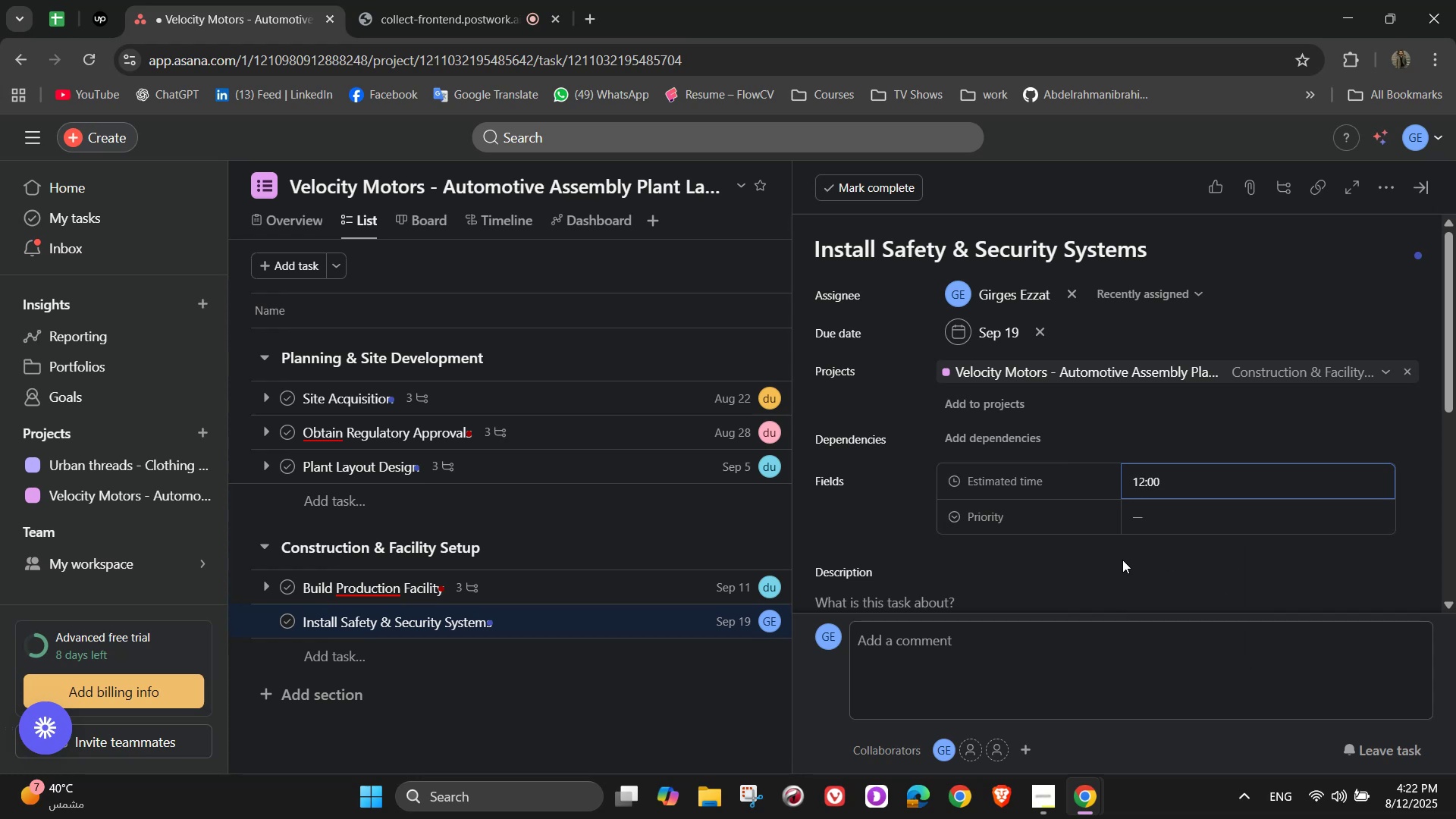 
left_click([1161, 517])
 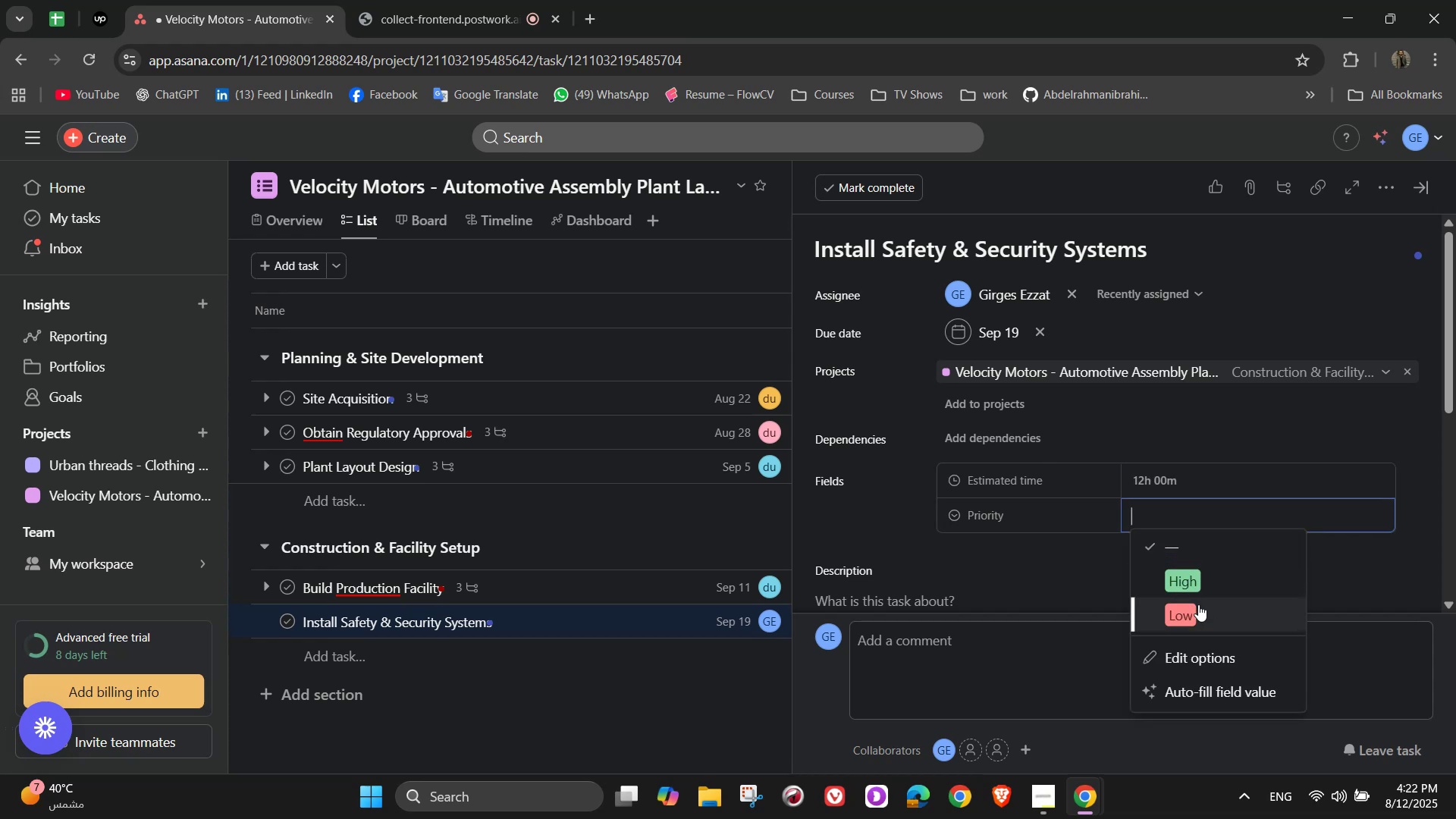 
left_click([1204, 615])
 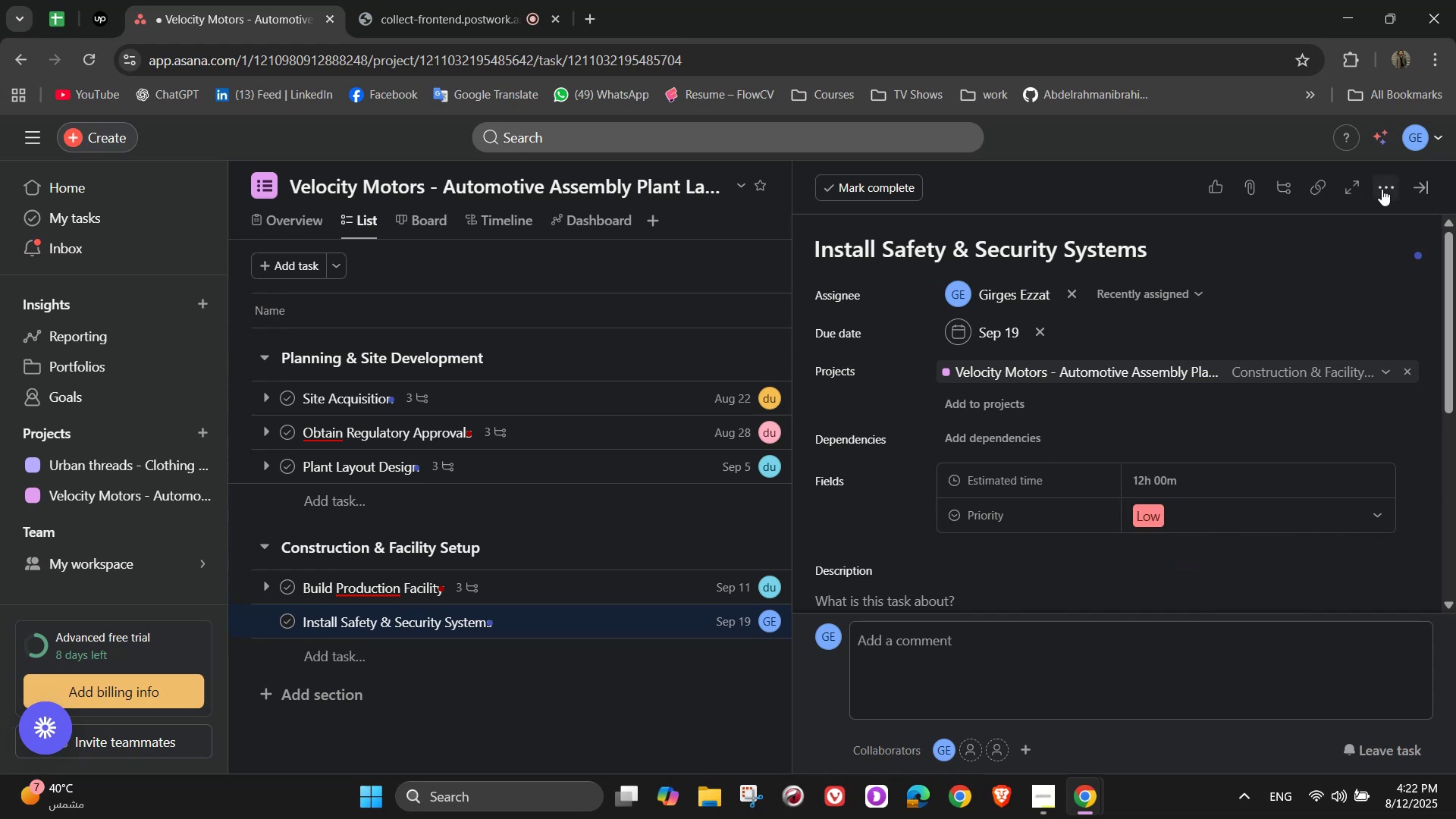 
double_click([1329, 255])
 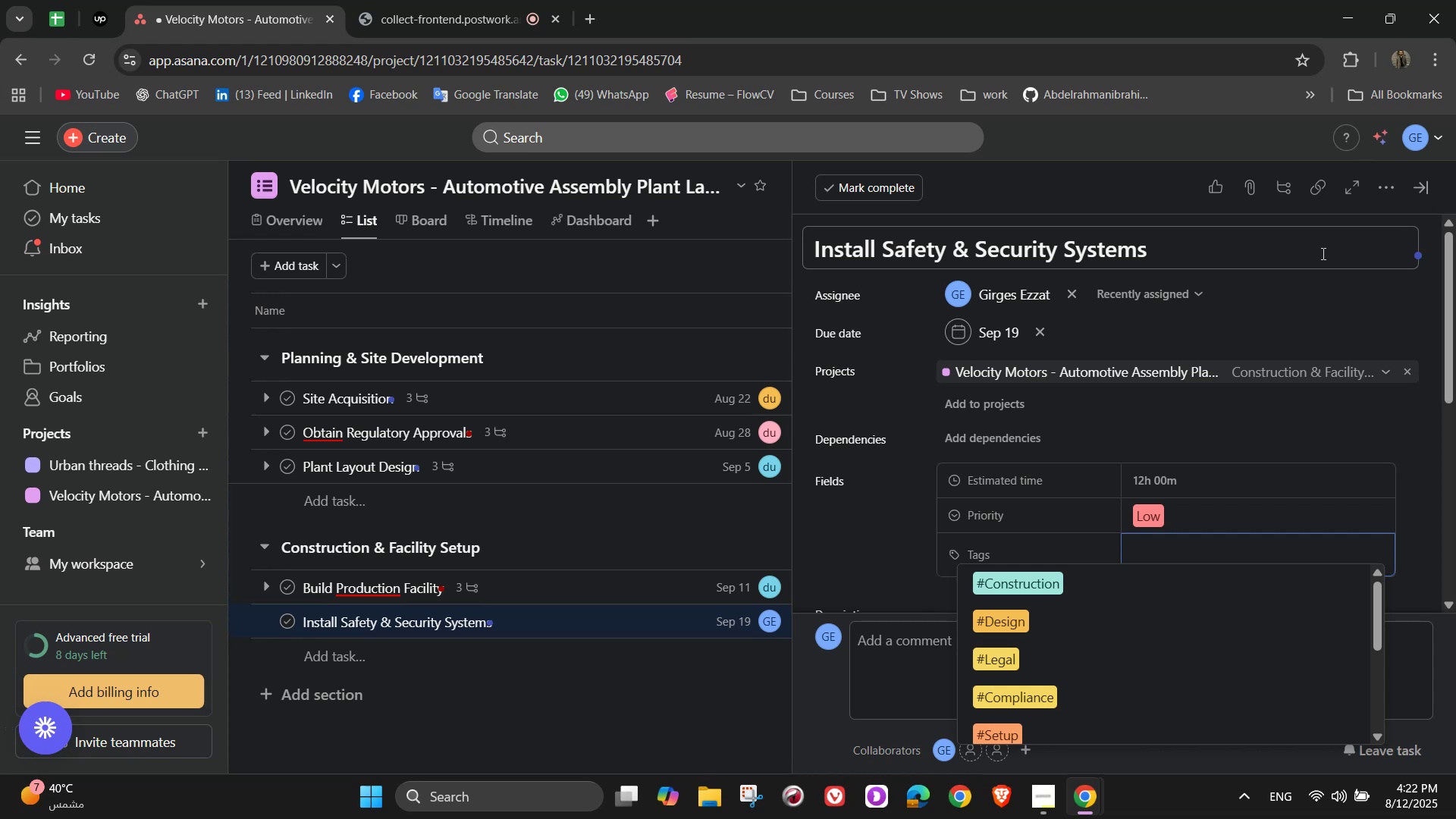 
wait(12.48)
 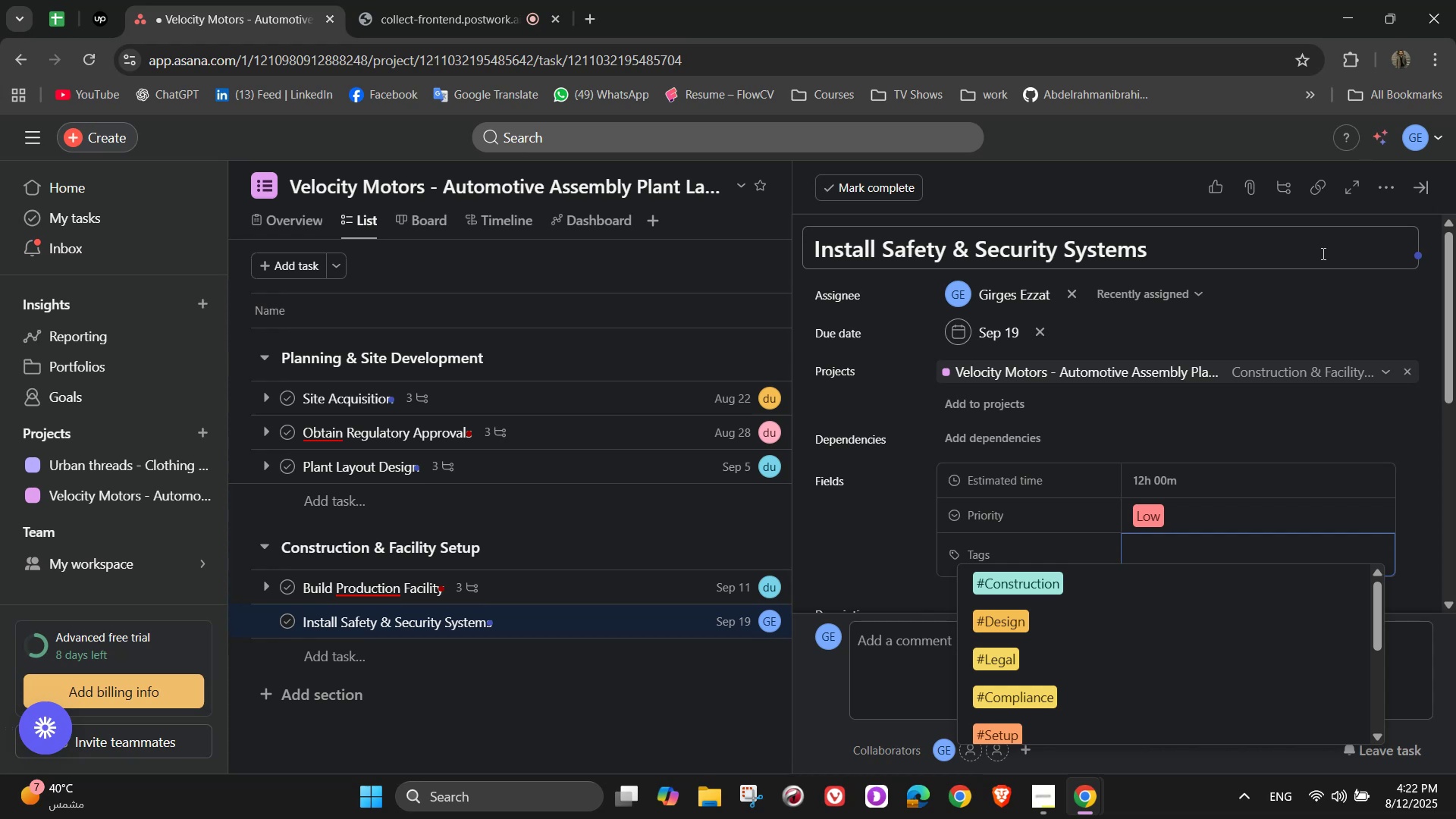 
key(S)
 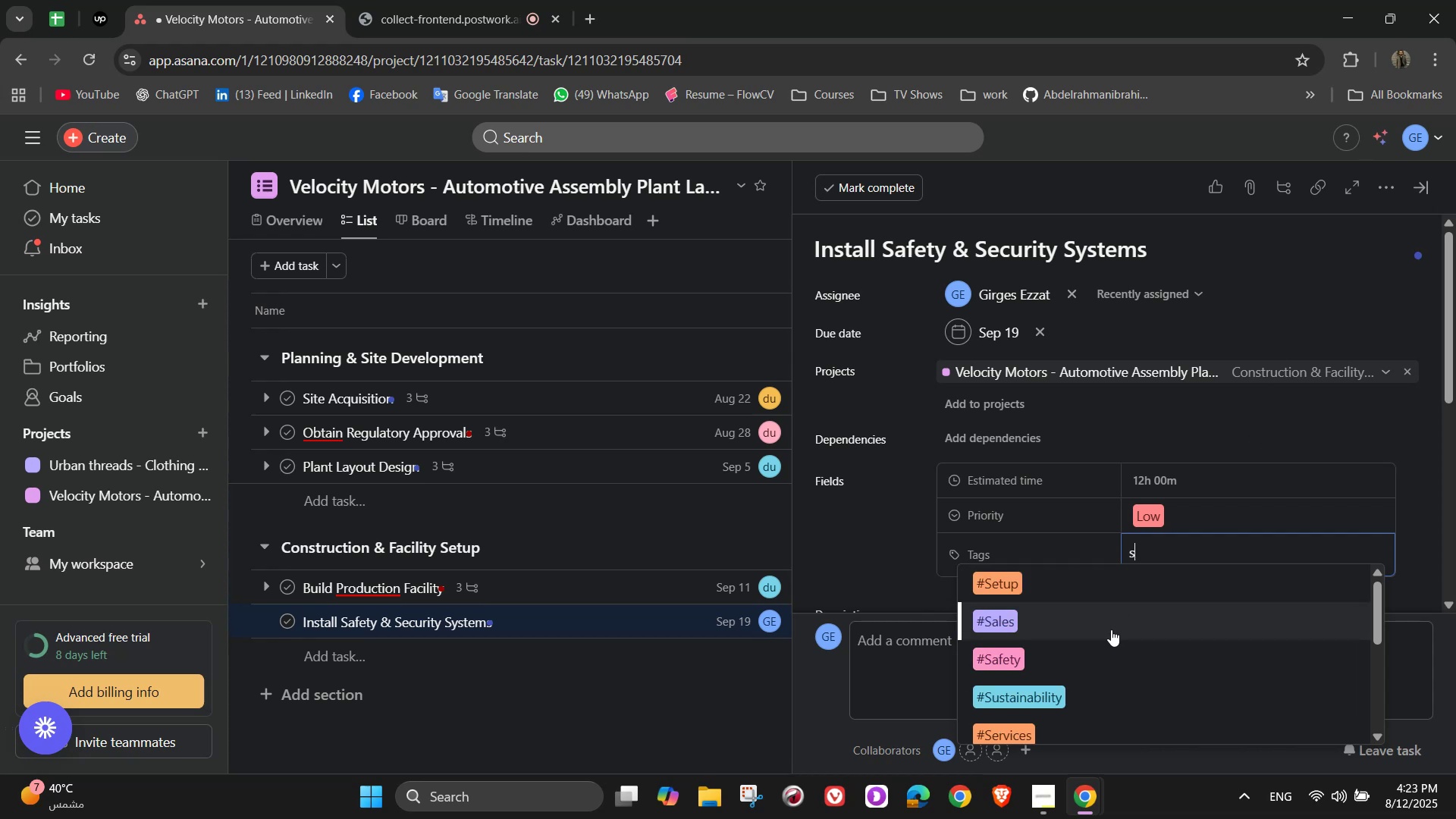 
left_click([1081, 662])
 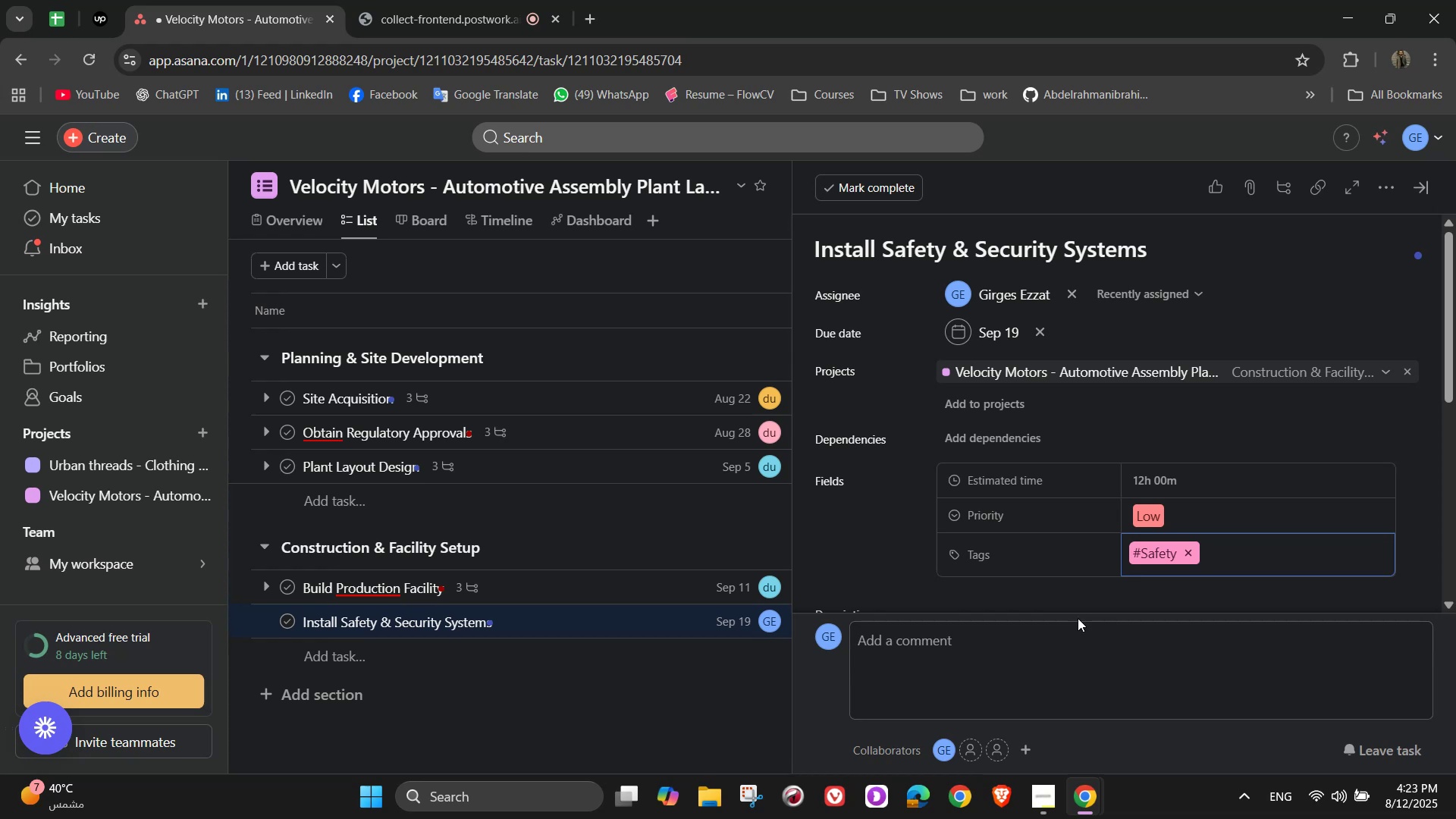 
wait(5.77)
 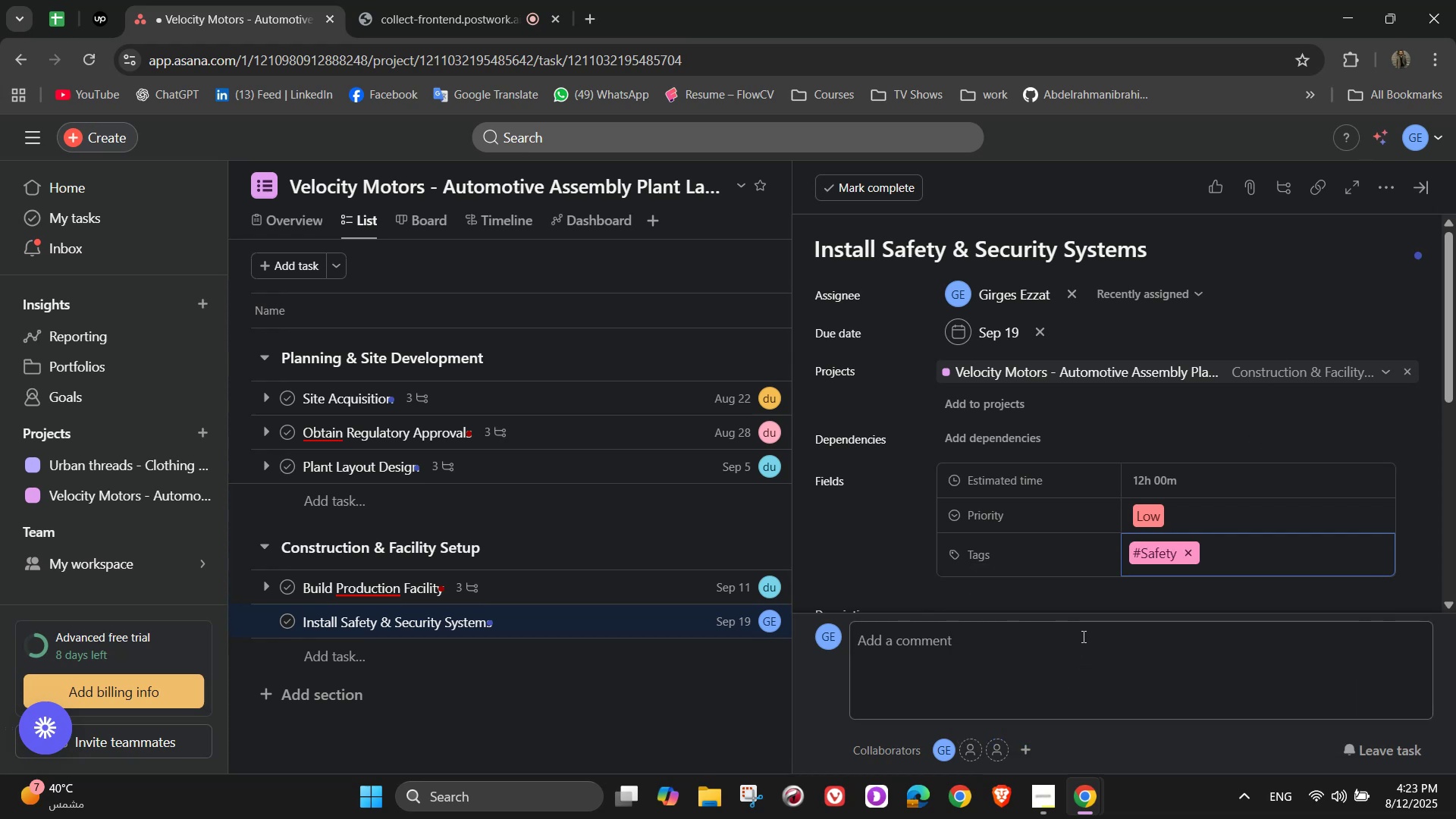 
key(O)
 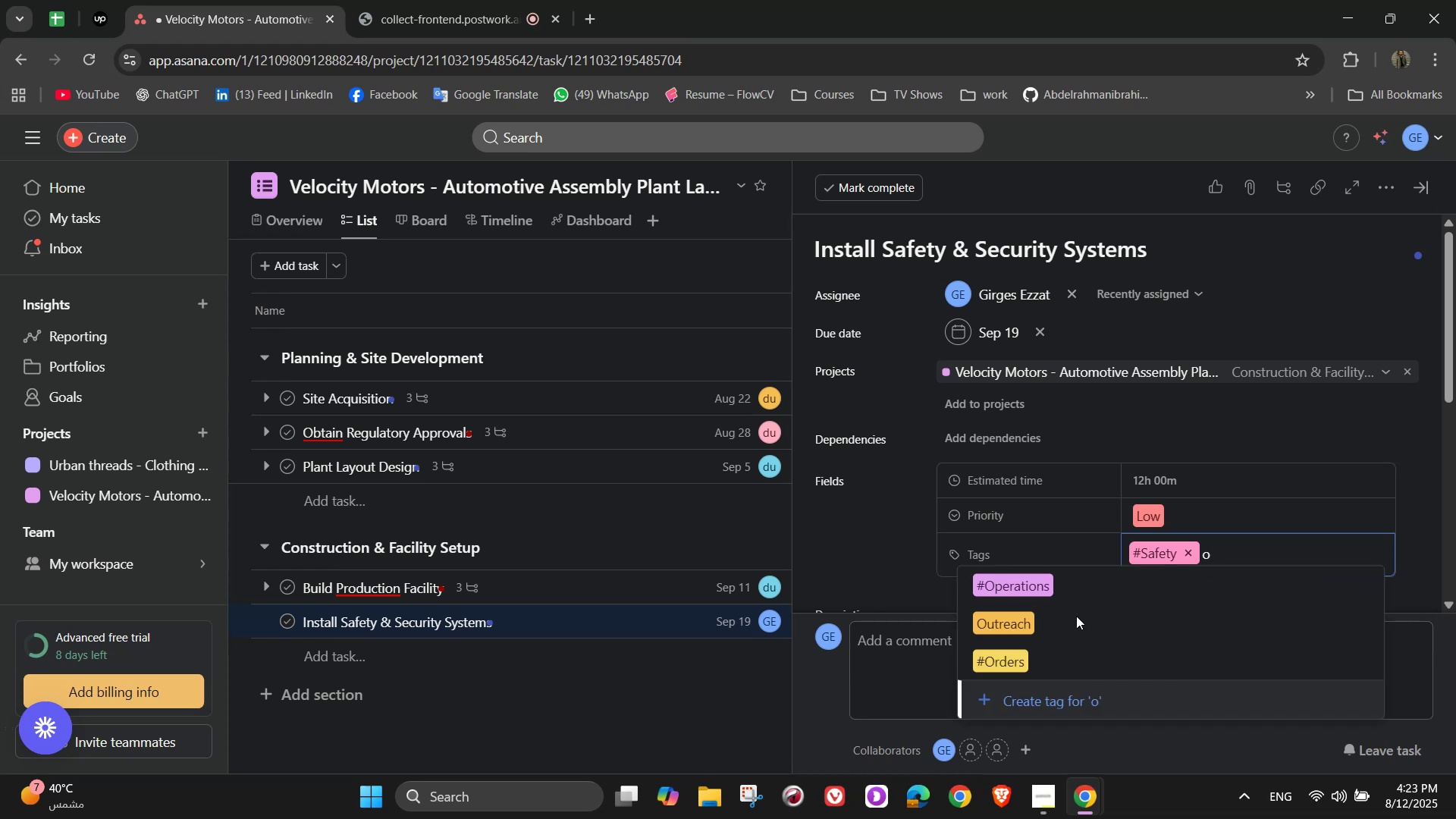 
left_click([1062, 588])
 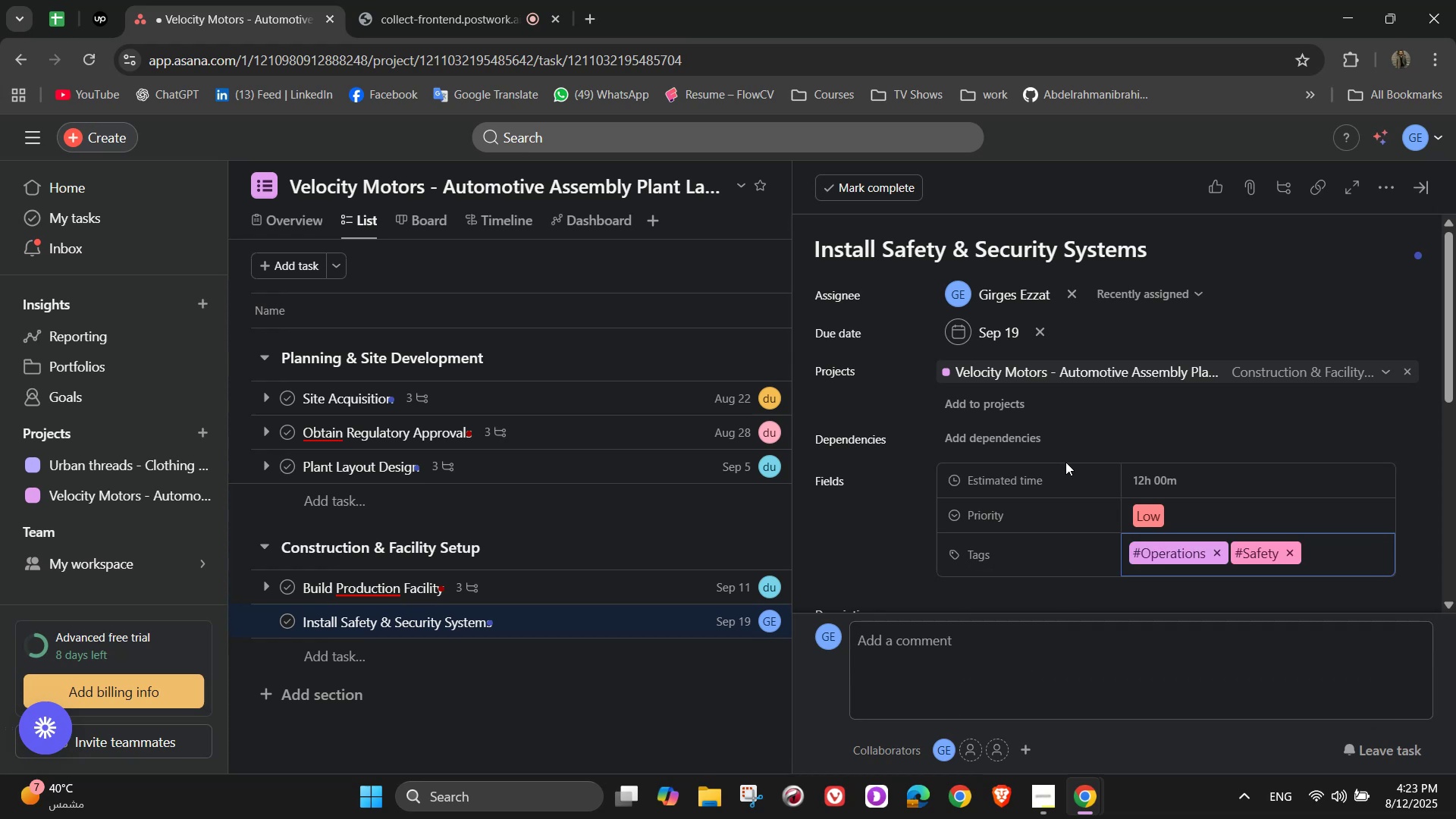 
scroll: coordinate [1065, 462], scroll_direction: down, amount: 1.0
 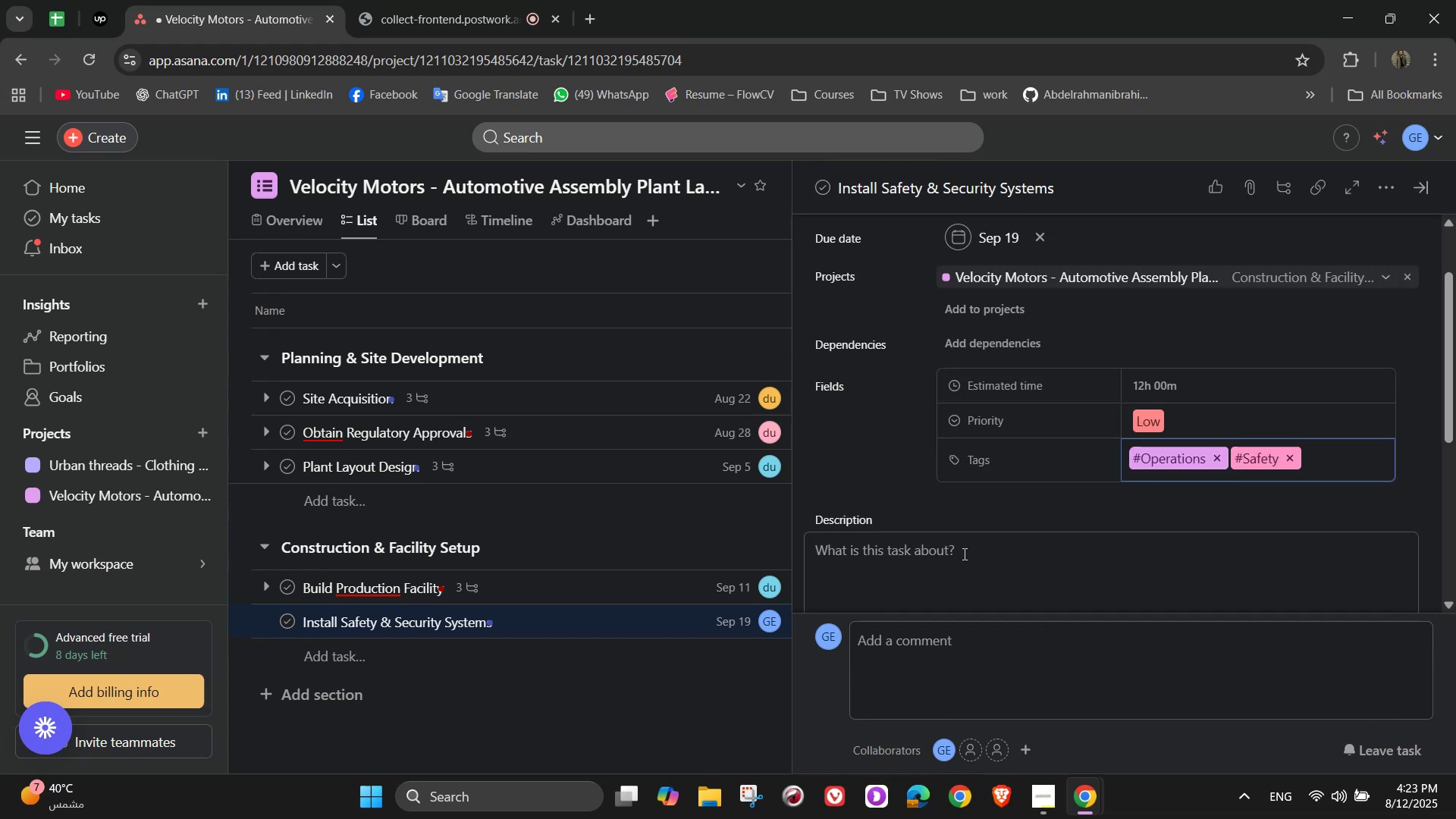 
left_click([962, 568])
 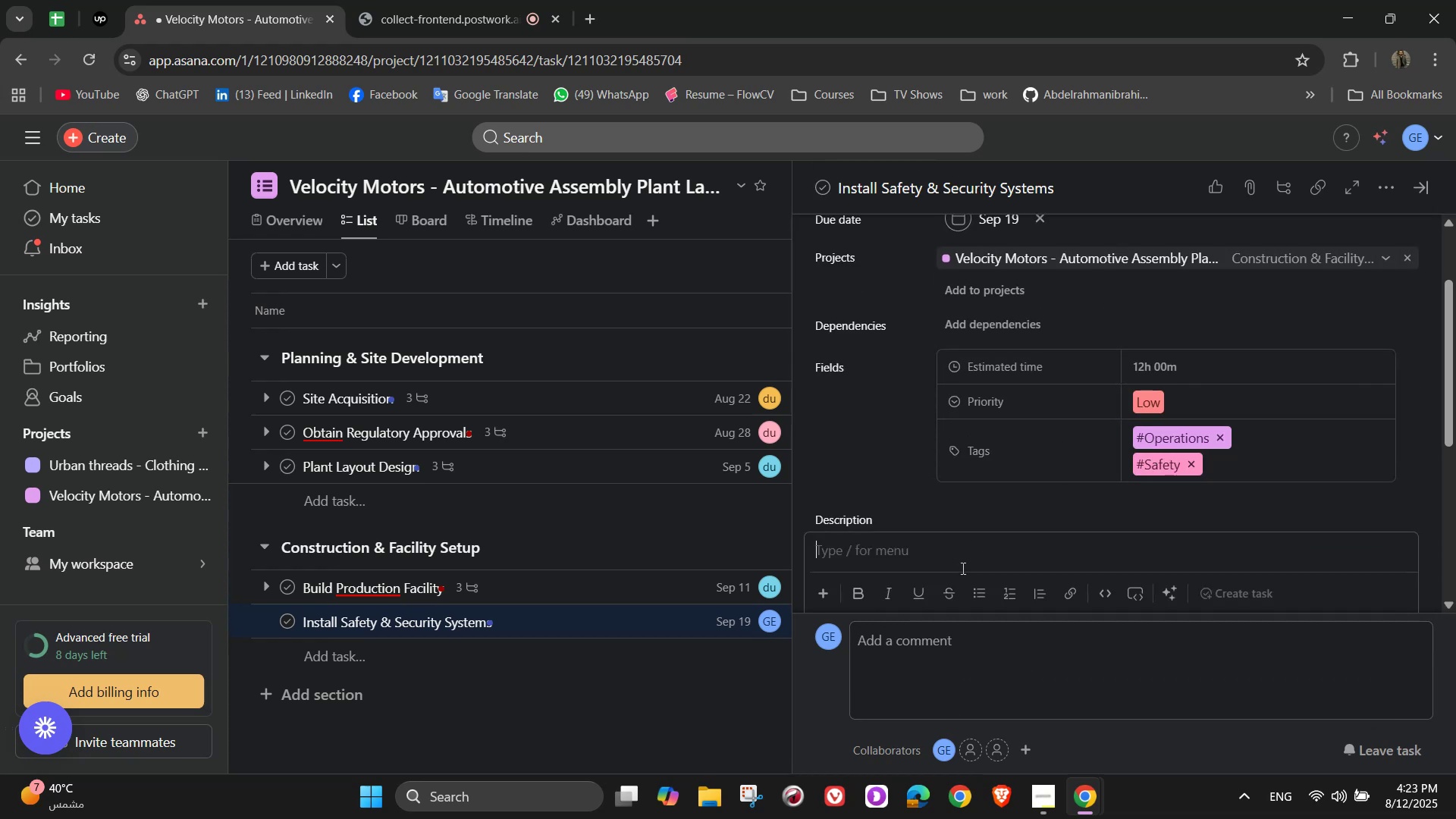 
type(Imple)
 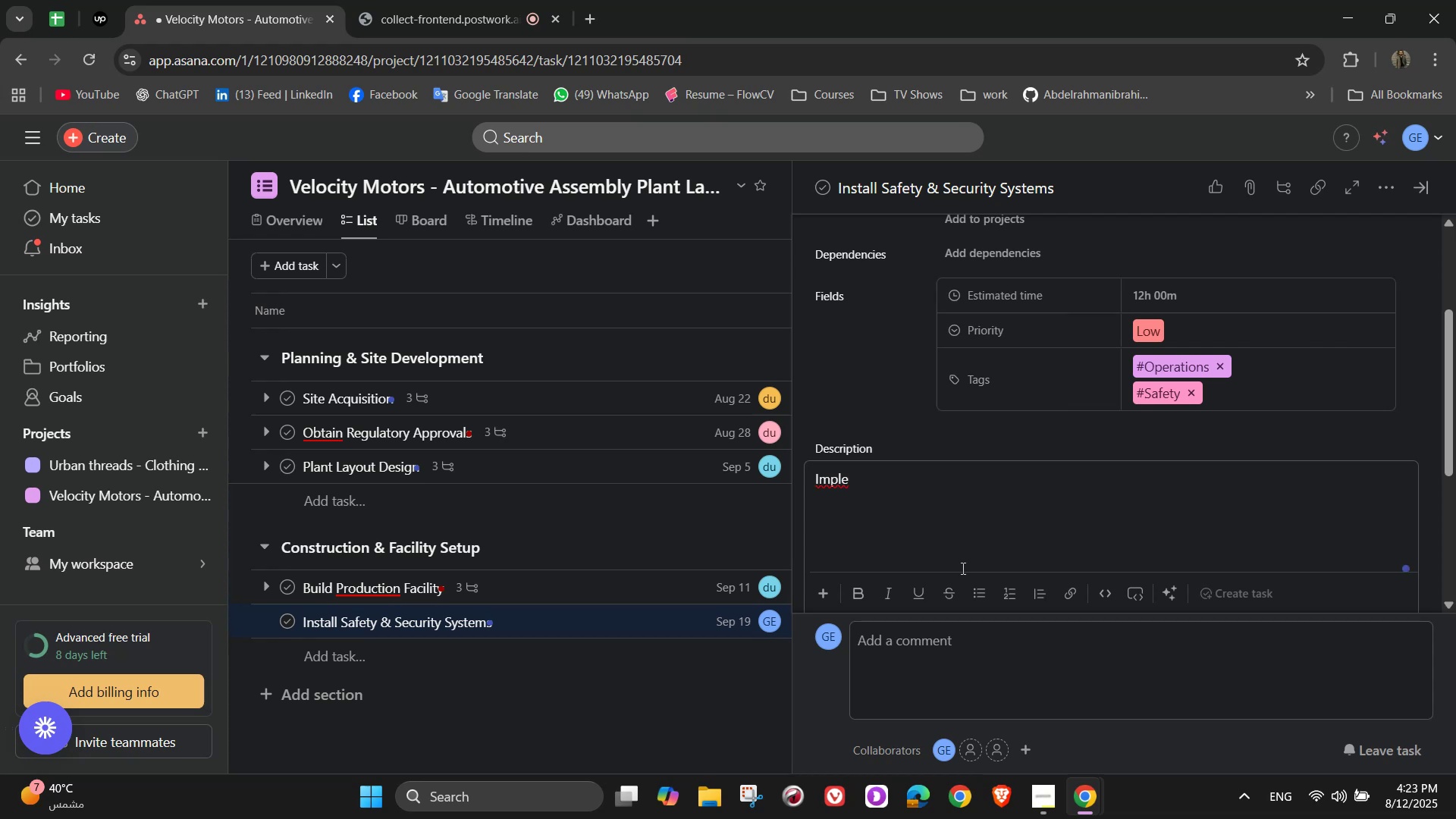 
type(ment systems to protect workers)
 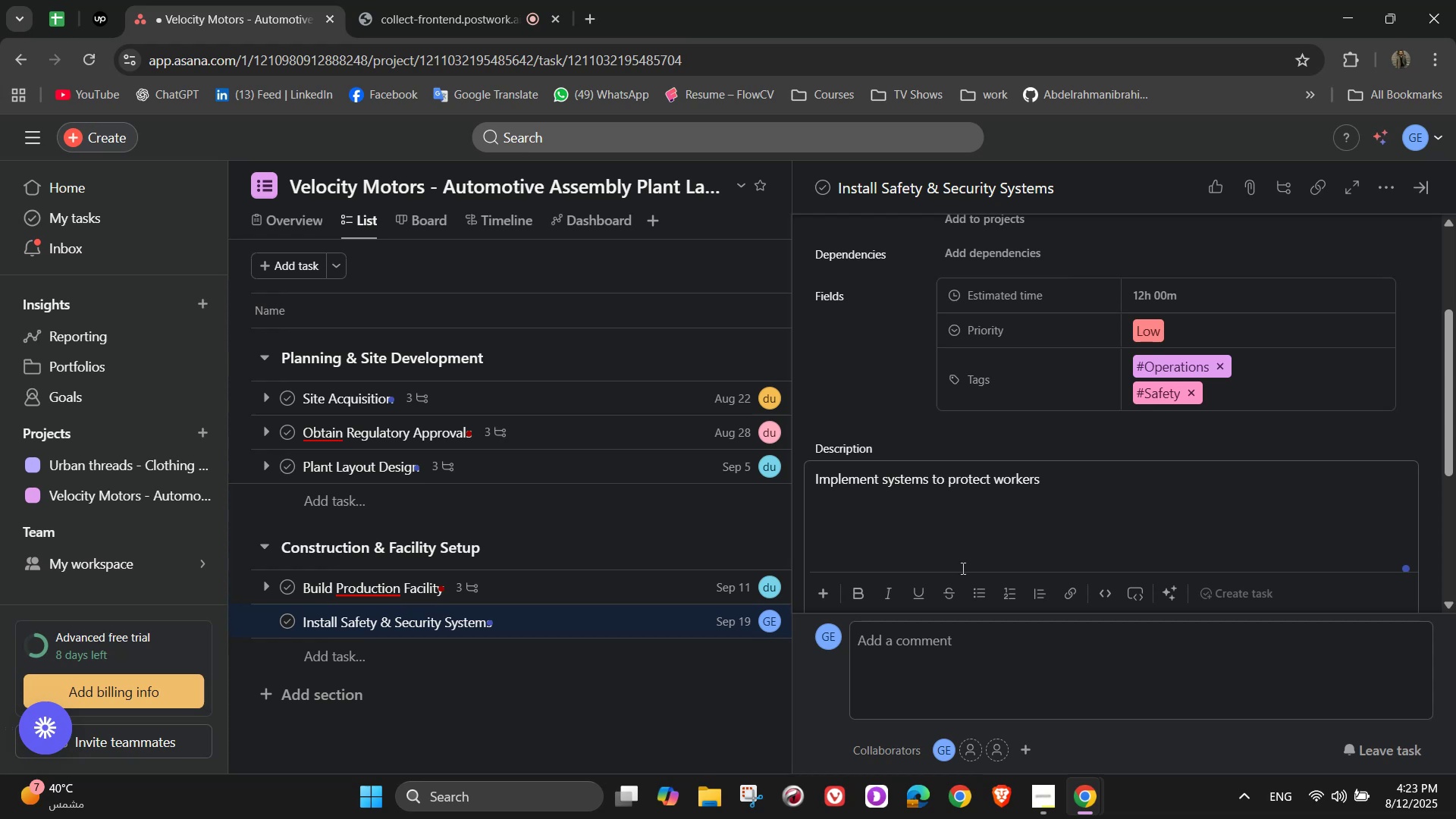 
wait(15.3)
 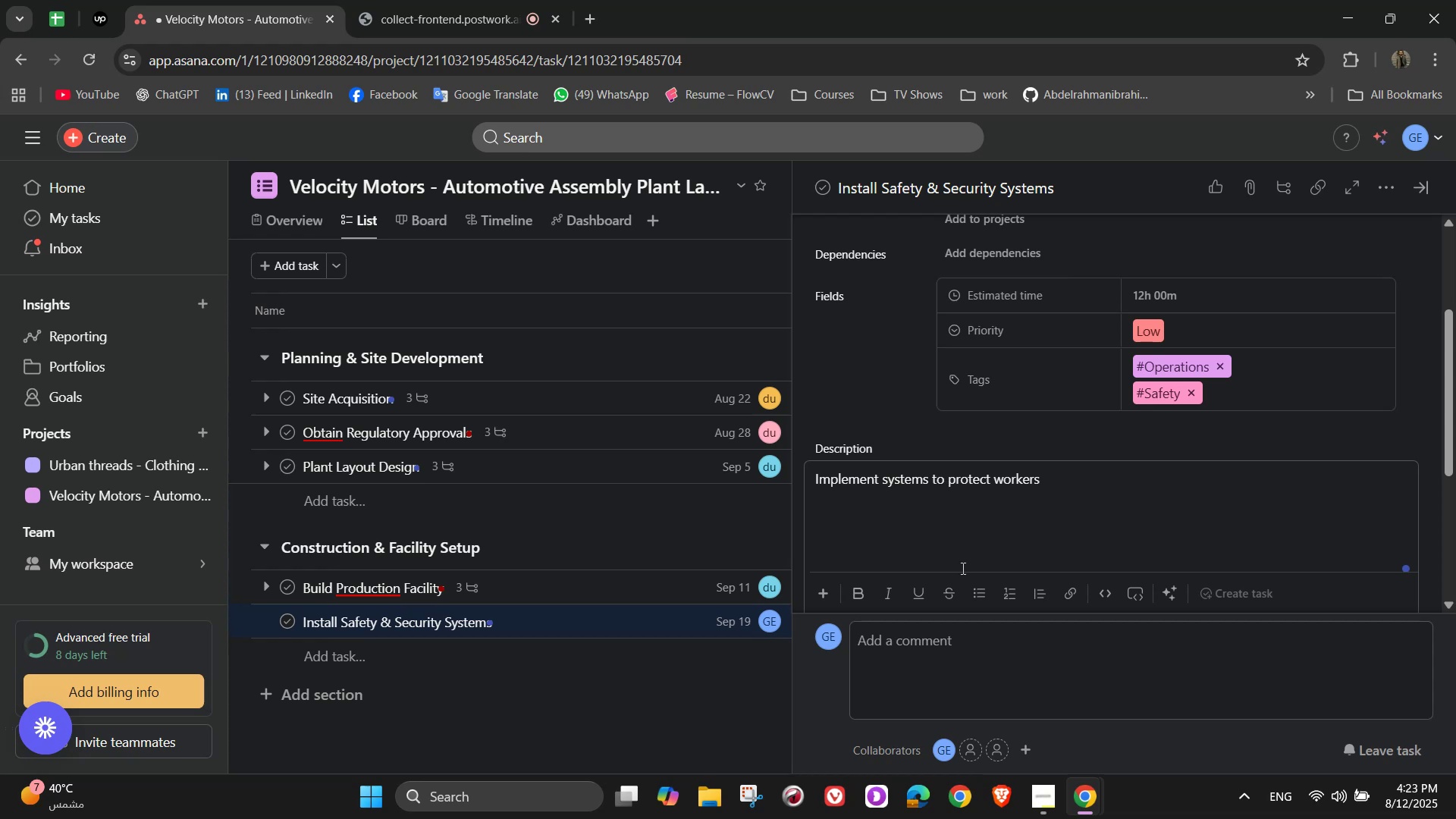 
type( and equipment)
 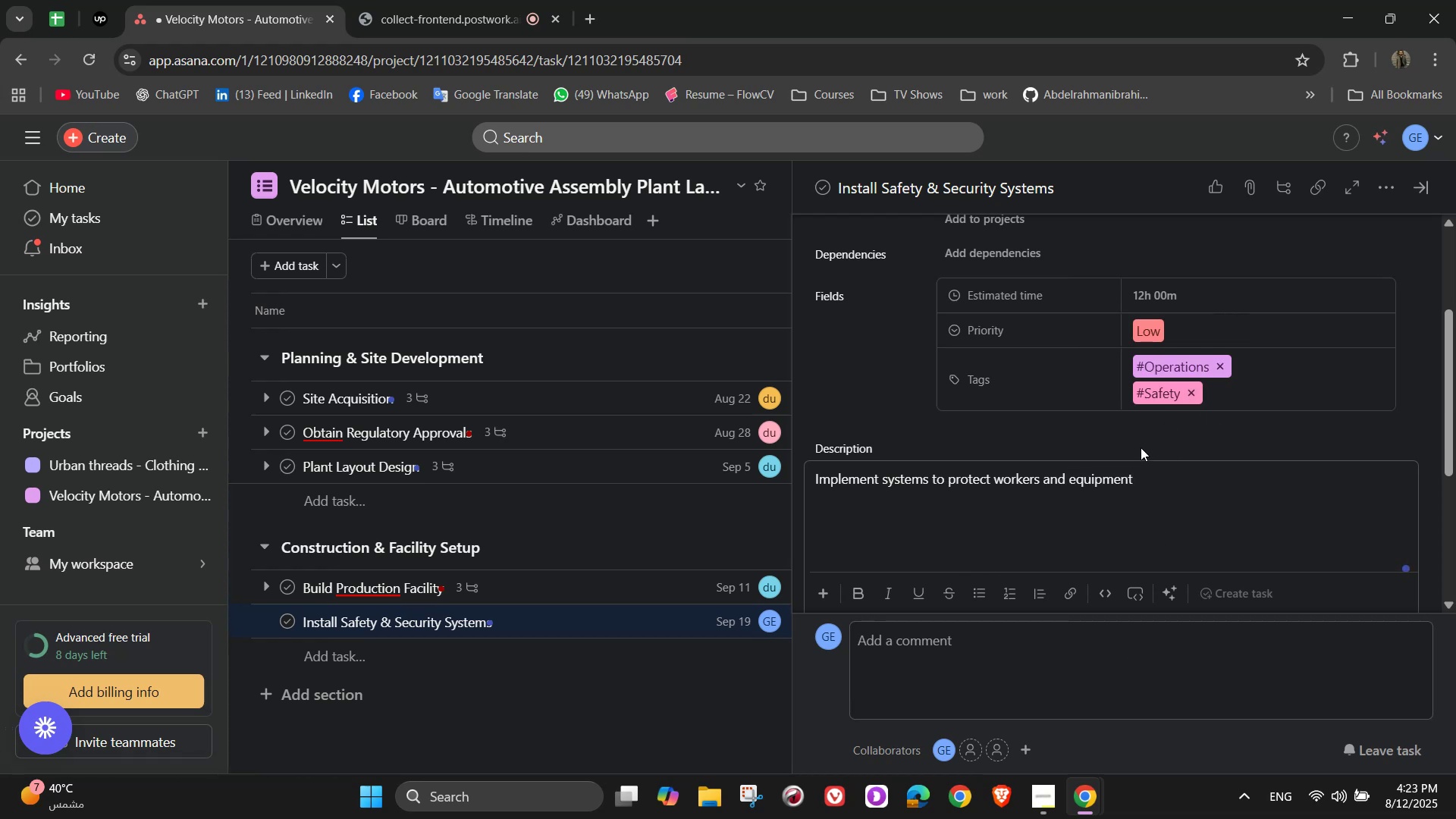 
scroll: coordinate [1141, 447], scroll_direction: down, amount: 3.0
 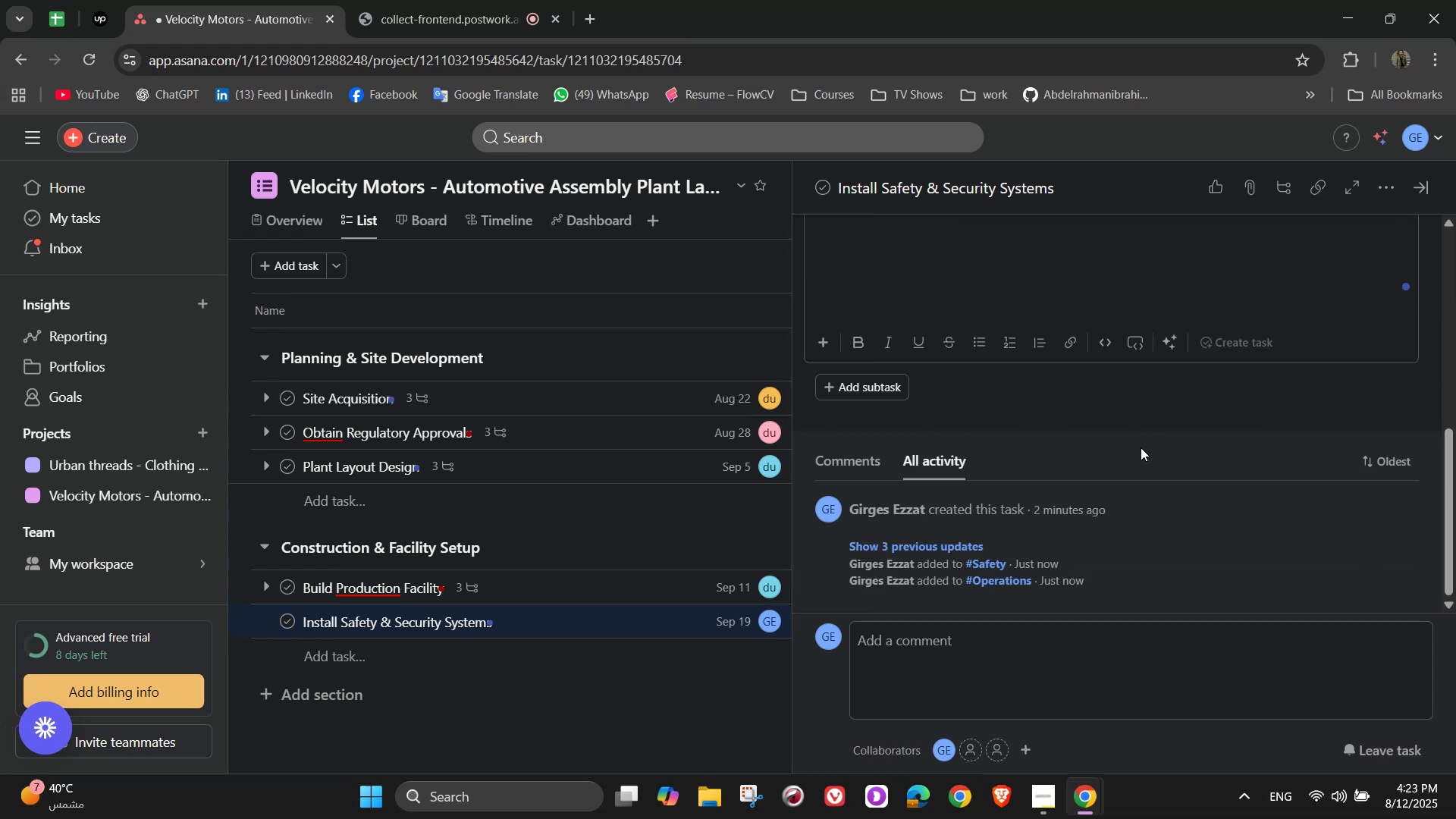 
left_click([1138, 439])
 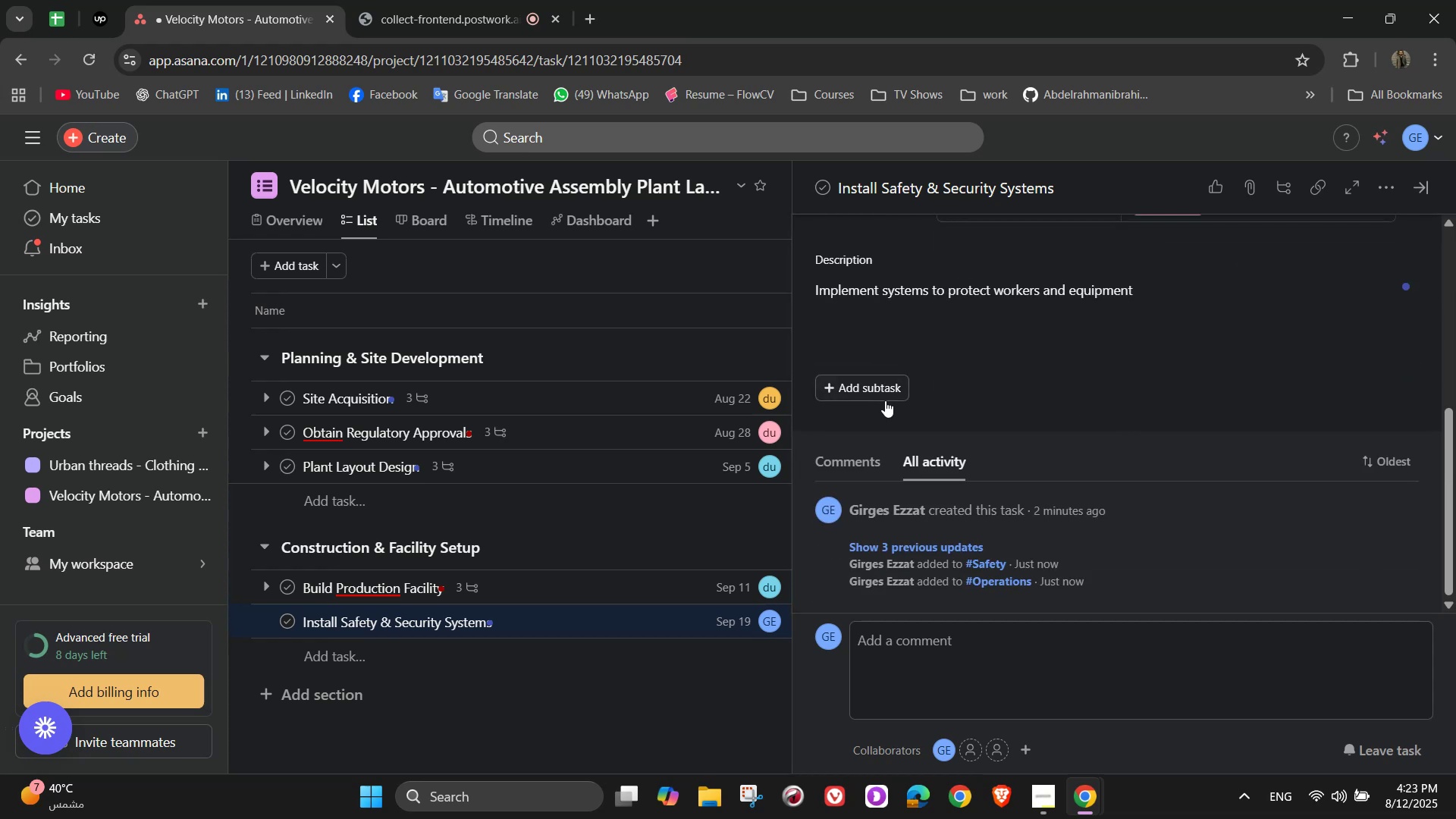 
left_click([879, 393])
 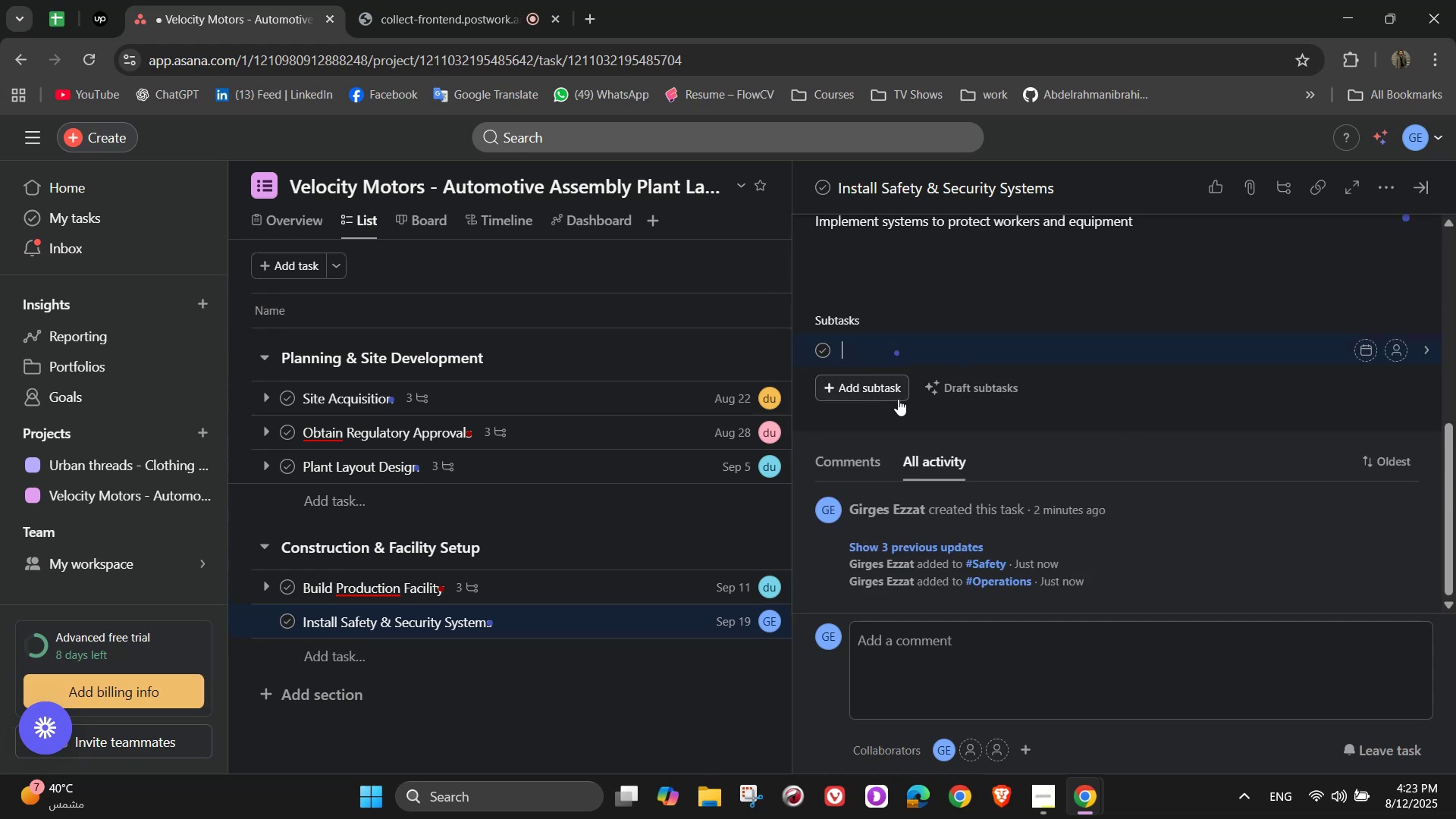 
type(Fire suppression system )
key(Backspace)
type(s)
 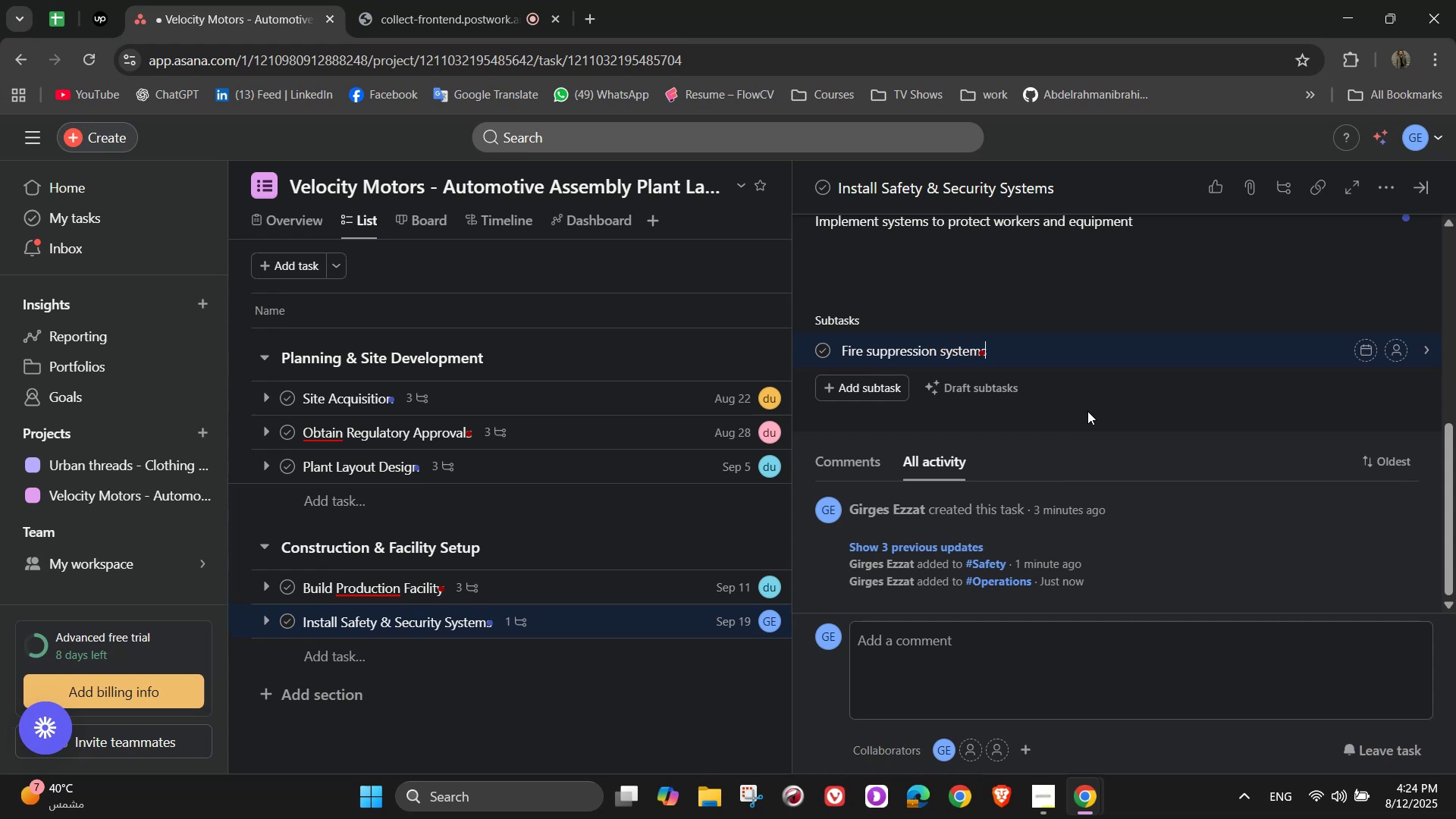 
key(Enter)
 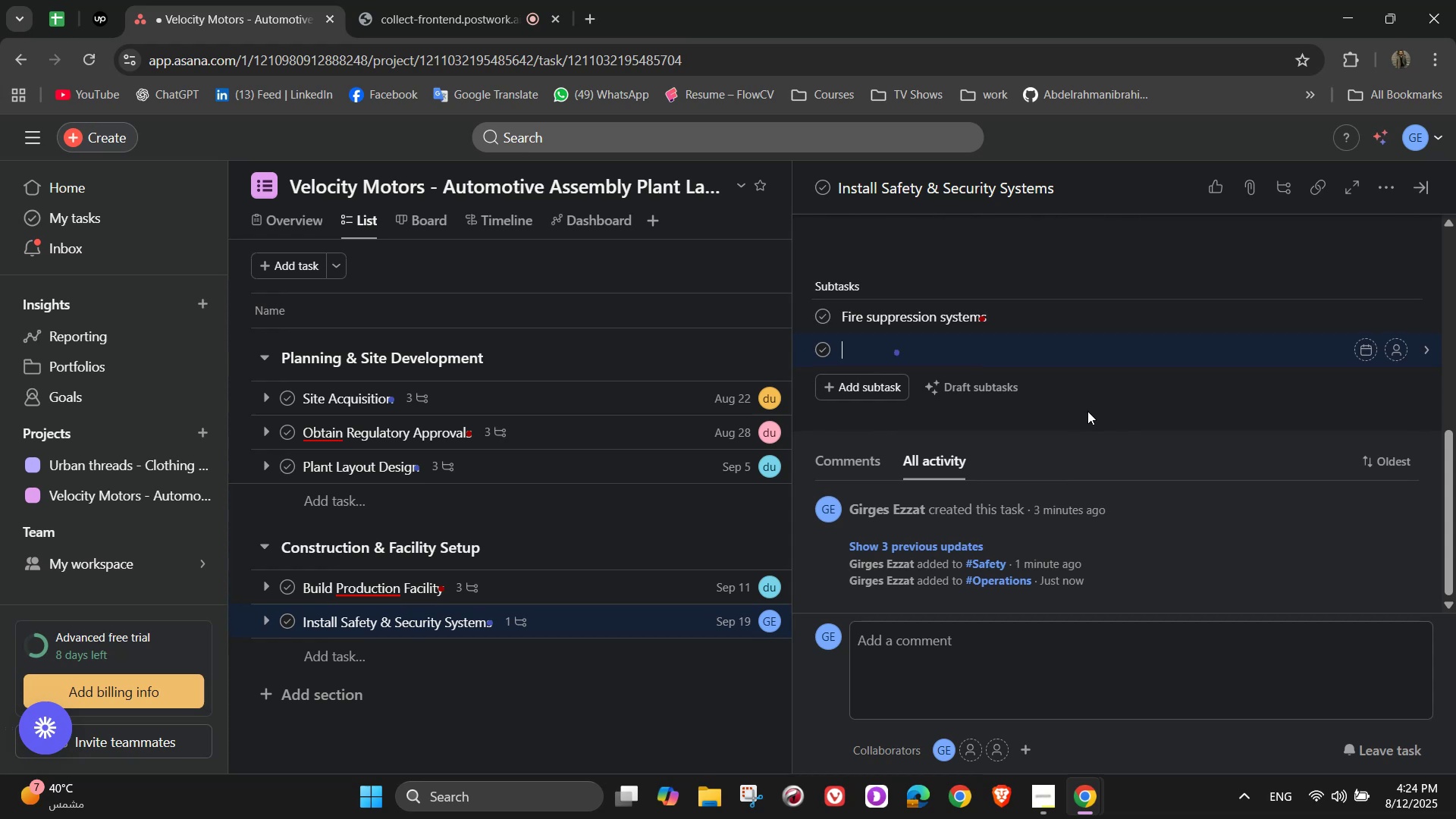 
type(Surveillance cameras and access control )
 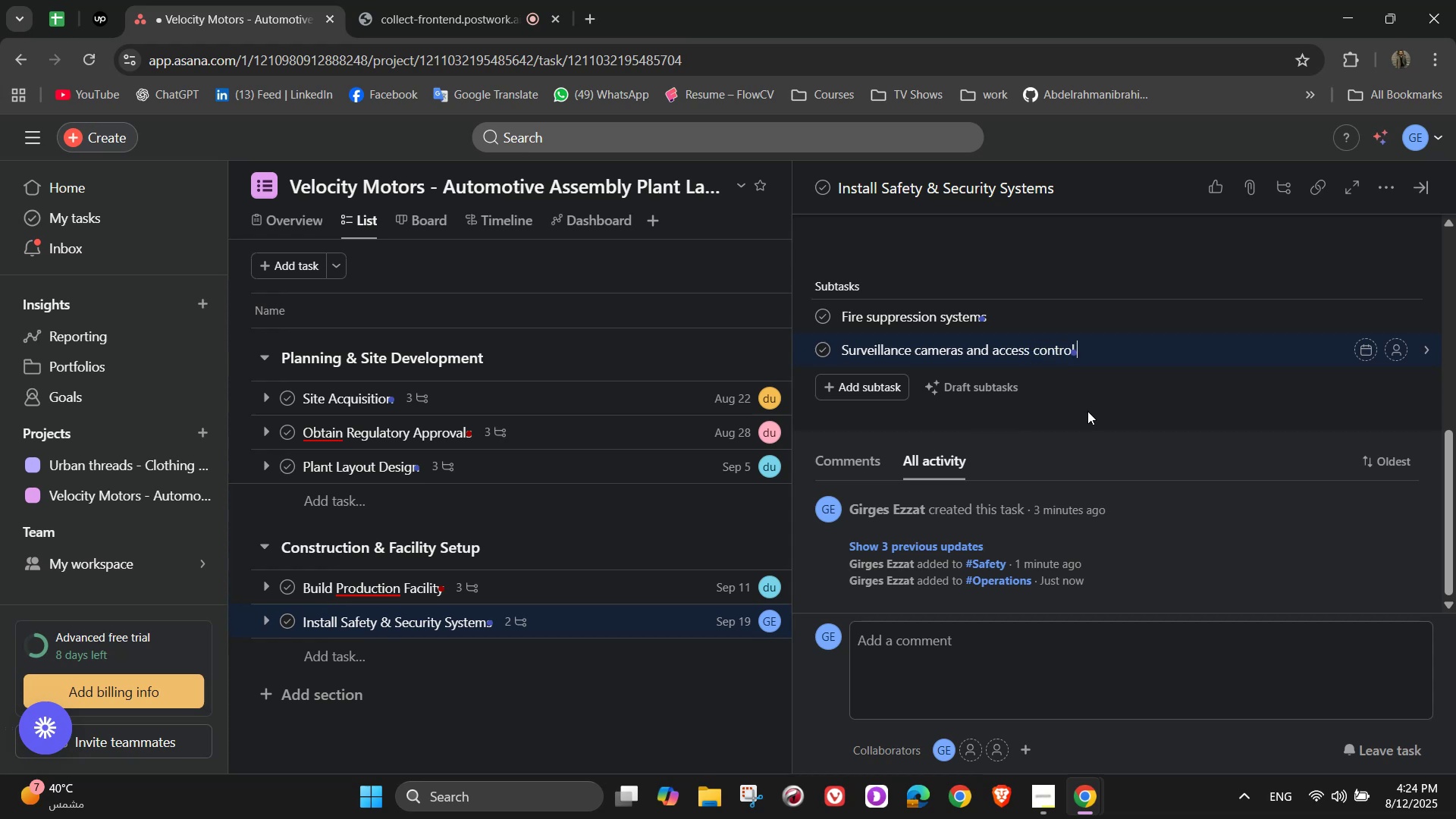 
wait(9.48)
 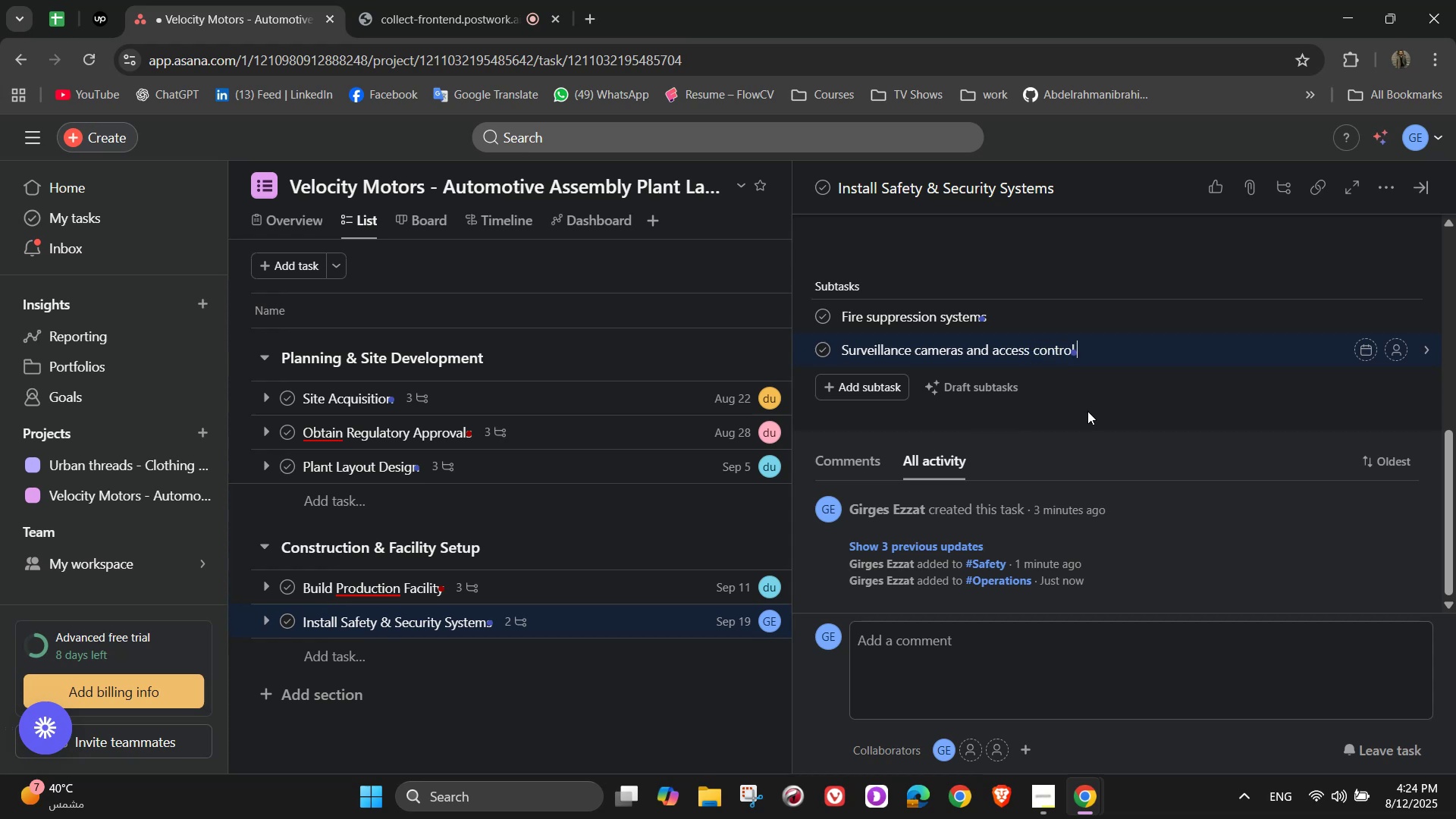 
type(points)
 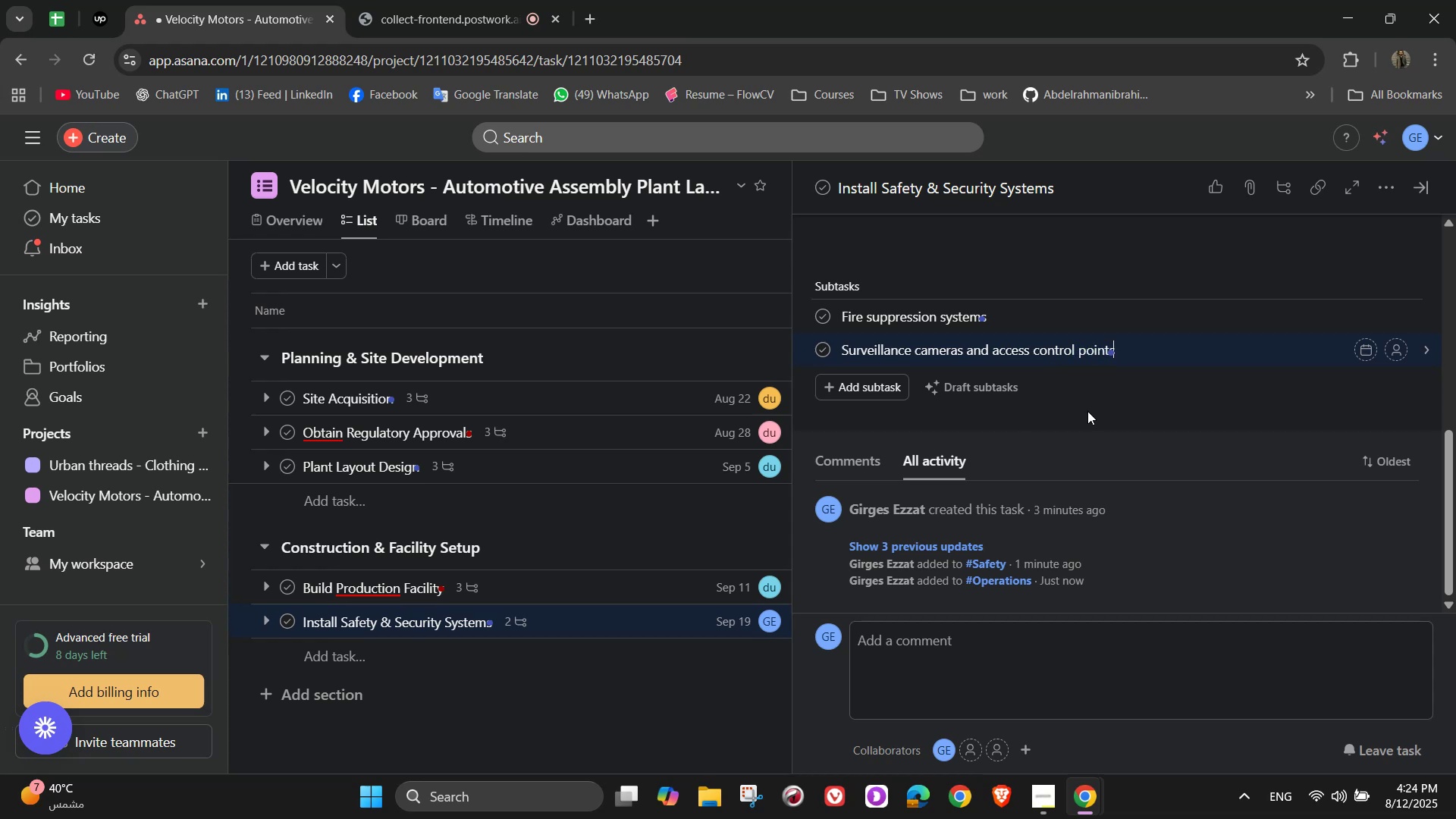 
wait(5.83)
 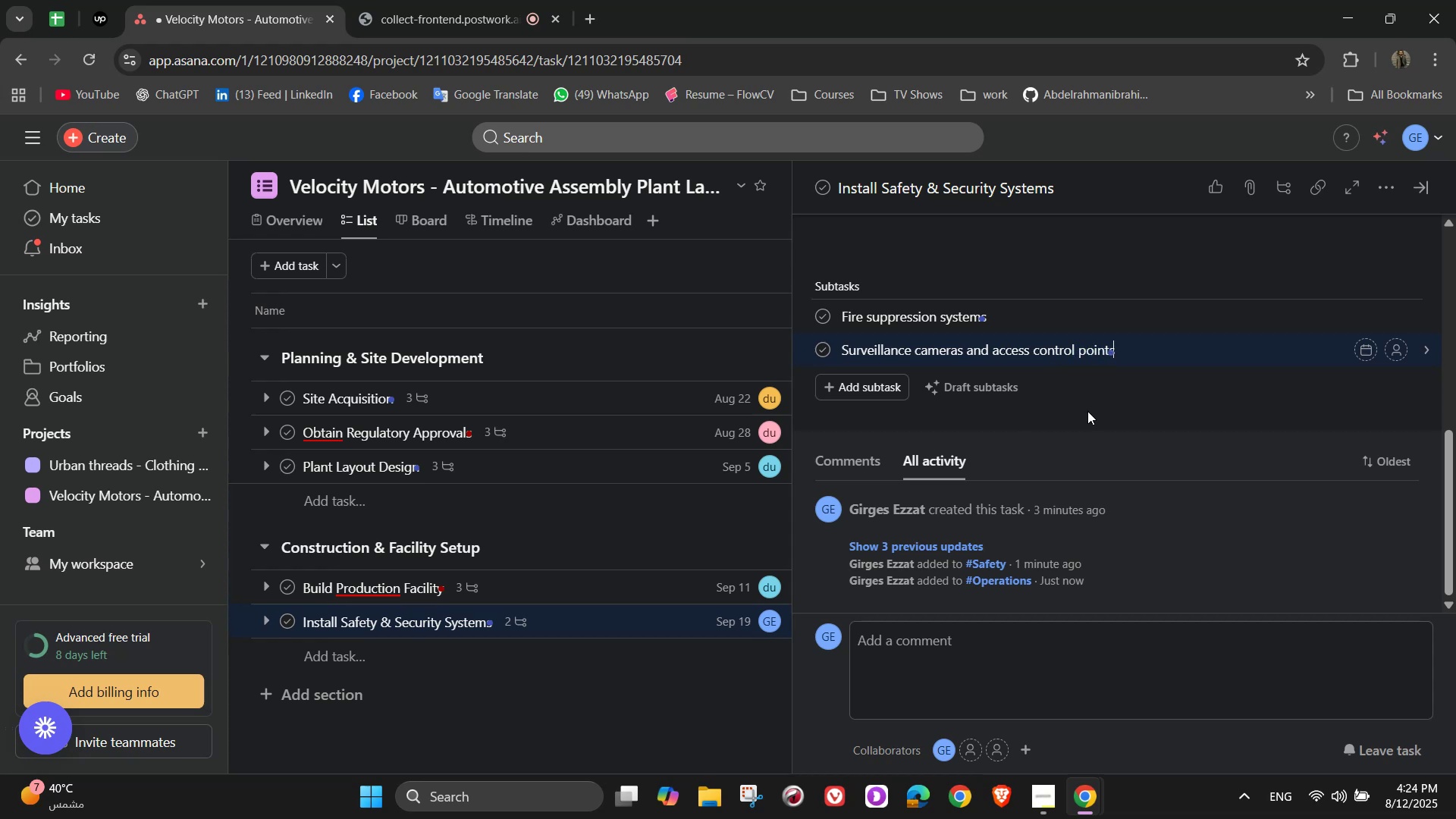 
key(Enter)
 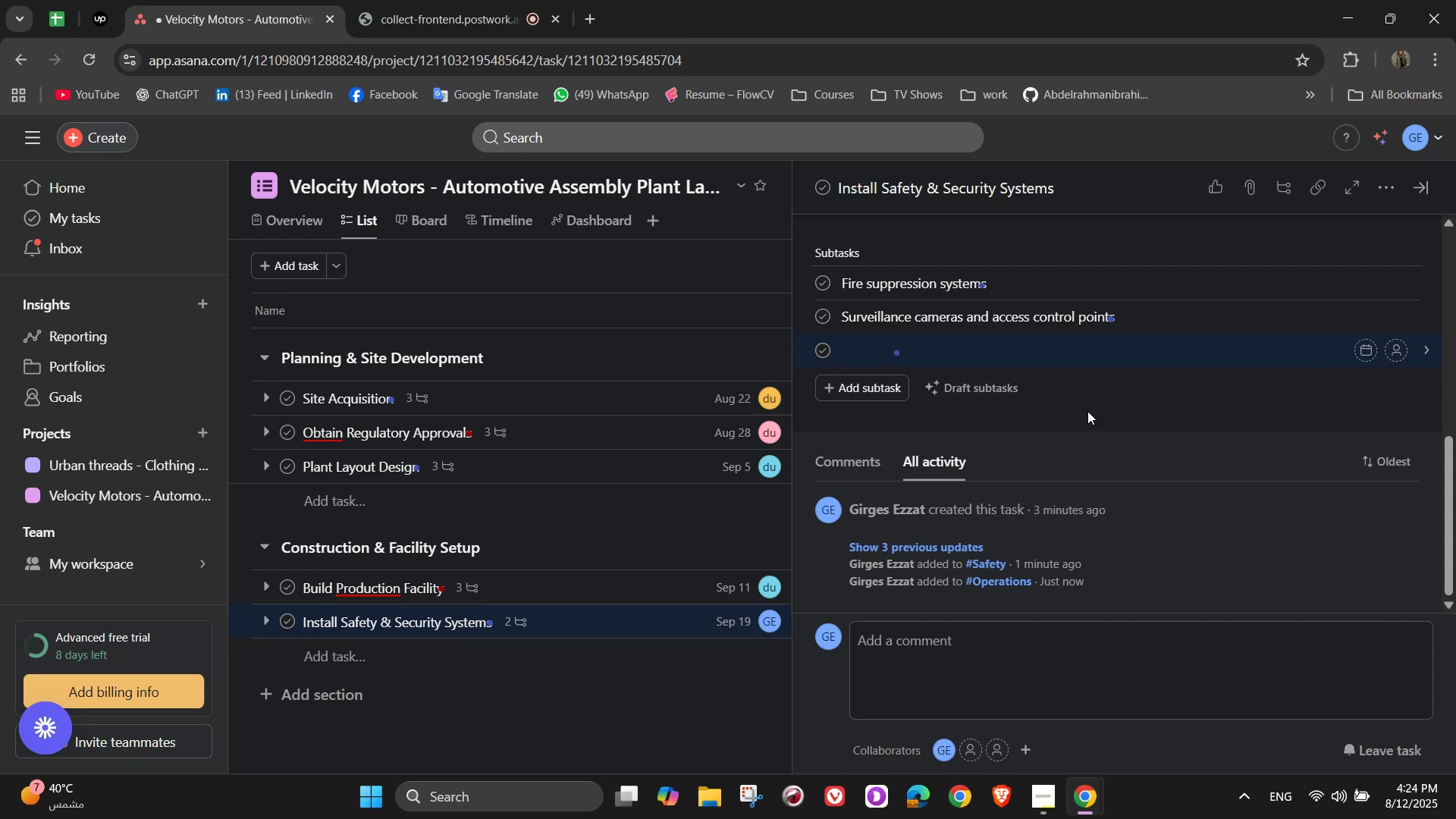 
type(Emergency exits and )
 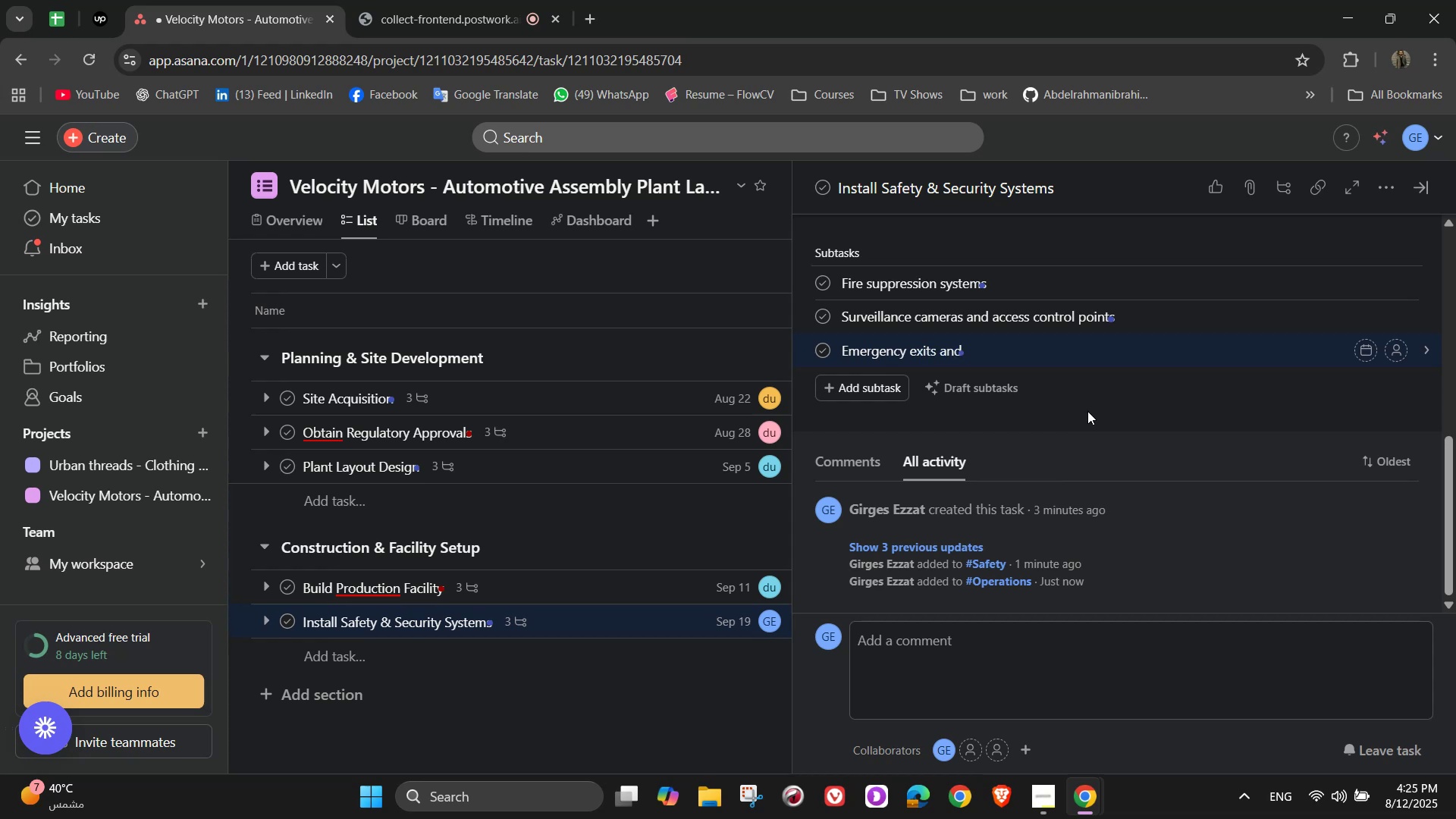 
type(safety ,)
key(Backspace)
type(mark)
 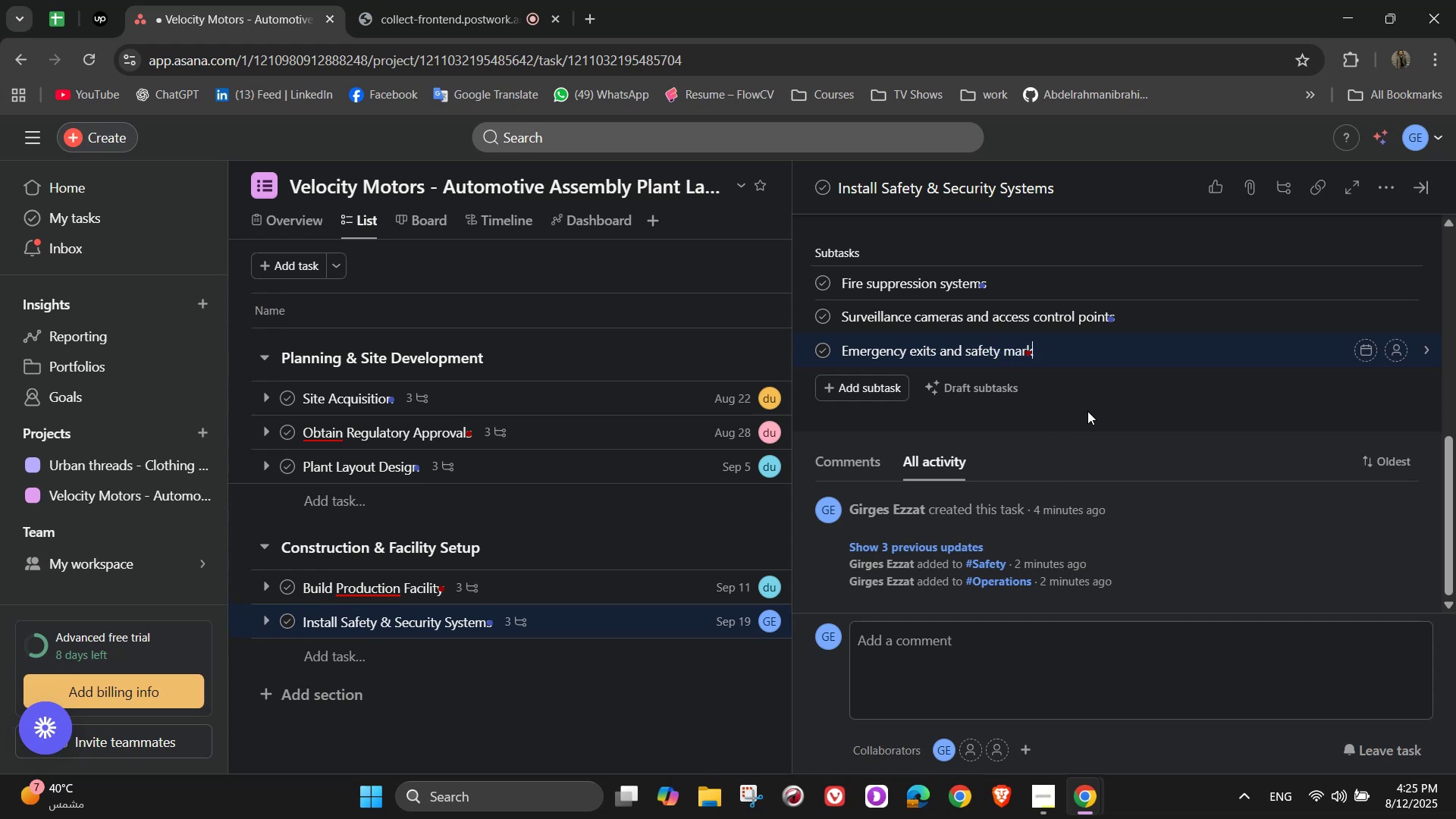 
type(ing)
key(Backspace)
key(Backspace)
type(ngs)
 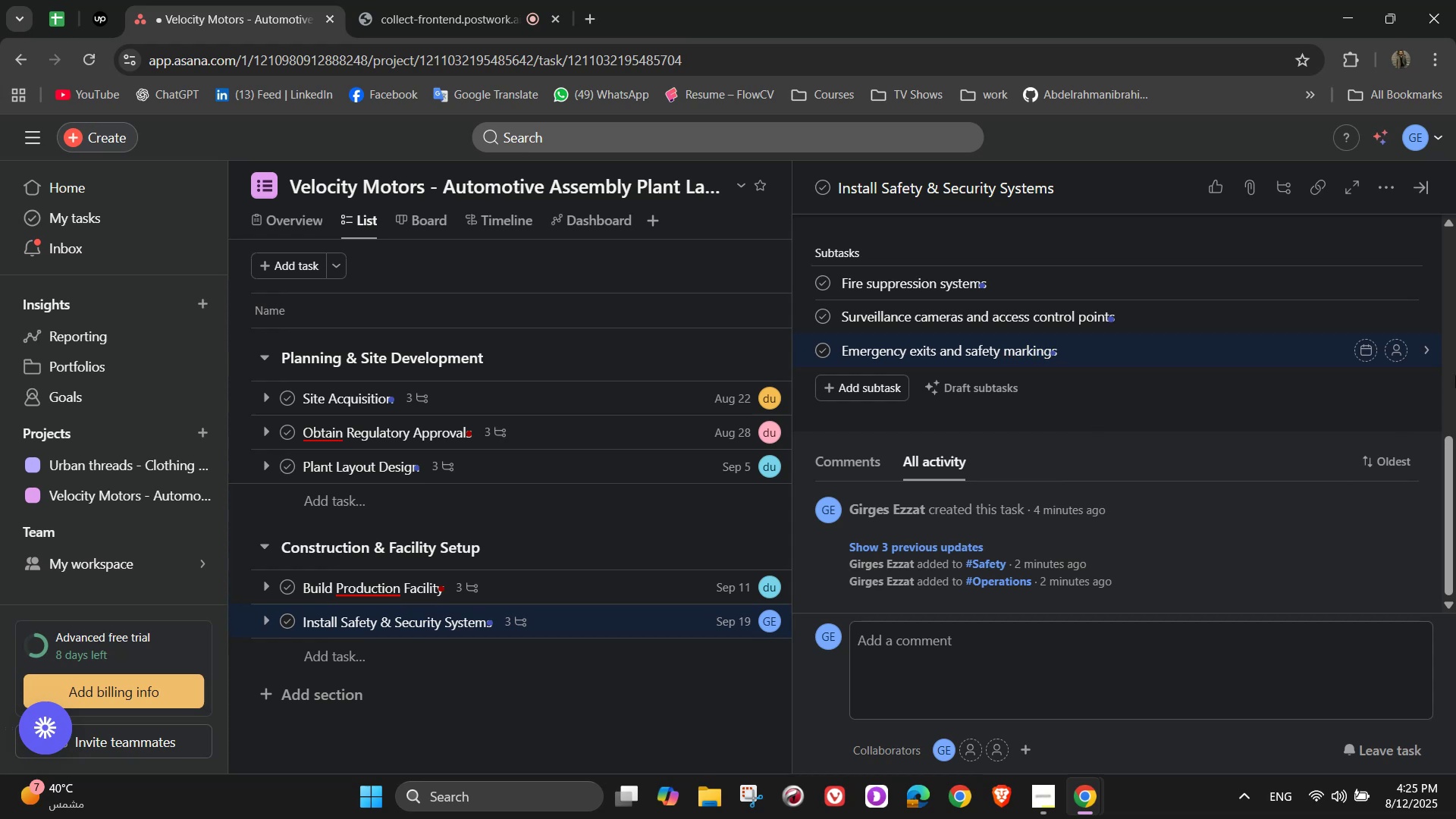 
left_click([1398, 279])
 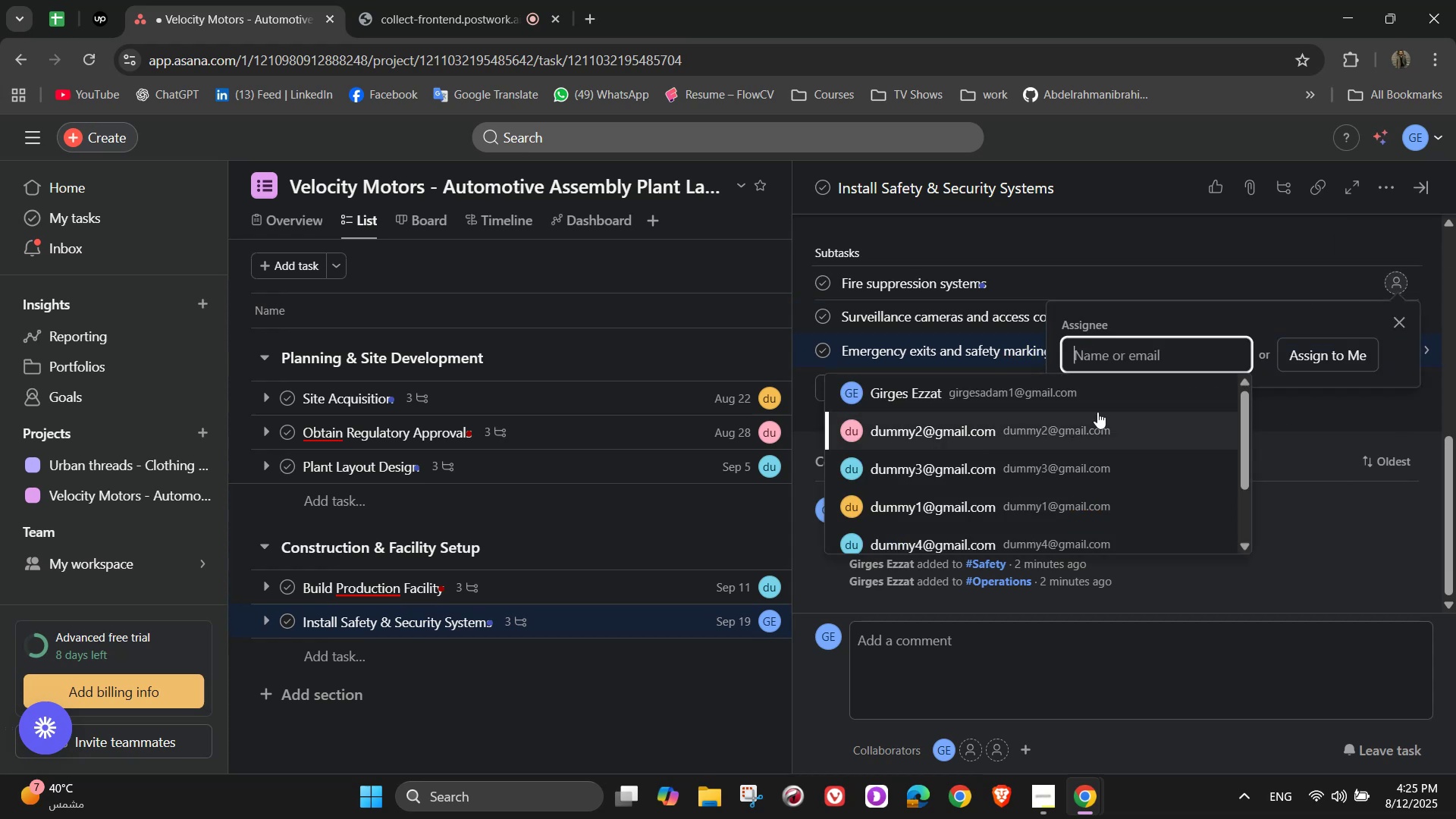 
left_click([1389, 317])
 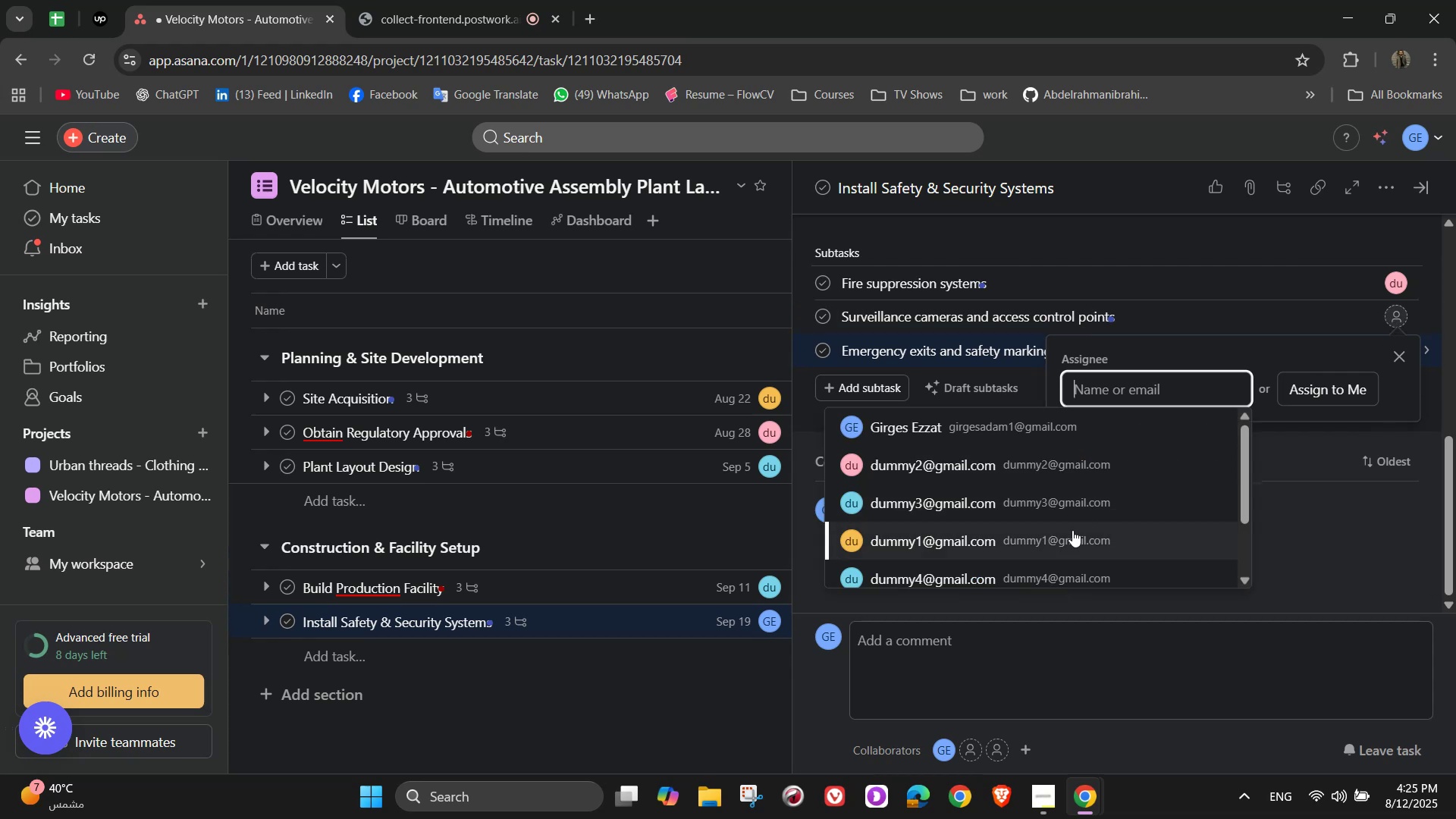 
left_click([1072, 530])
 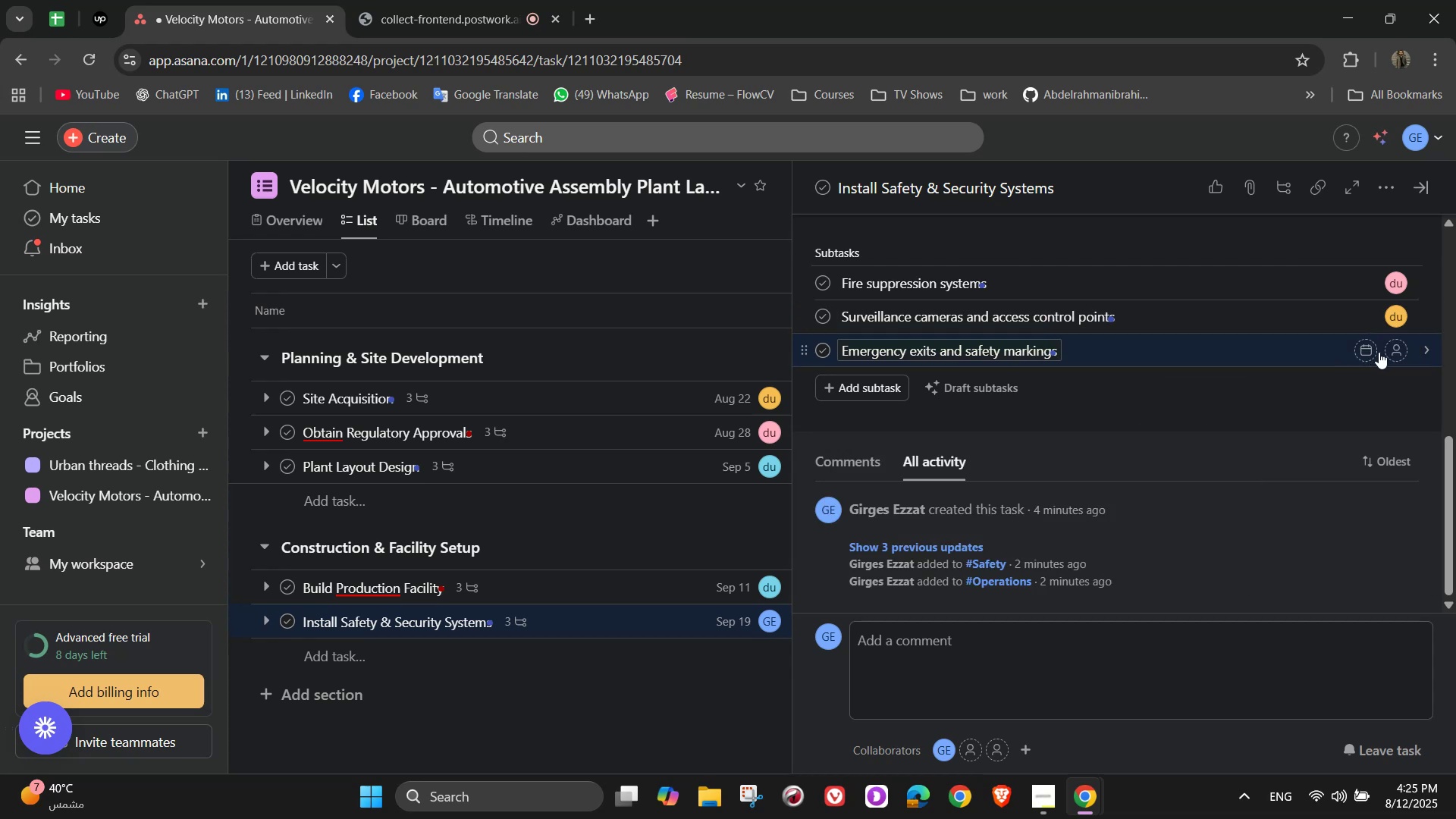 
left_click([1394, 354])
 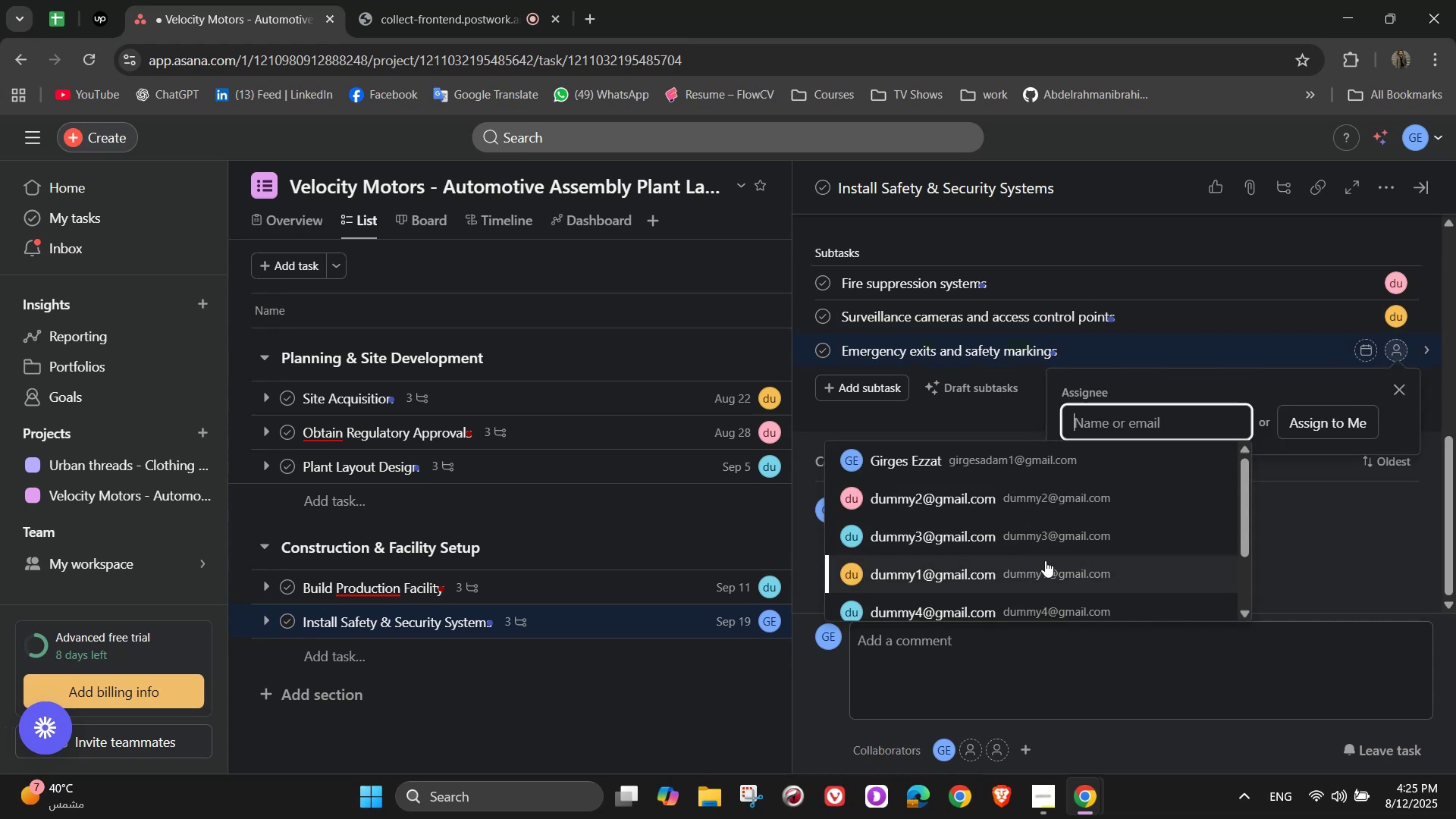 
left_click([1030, 527])
 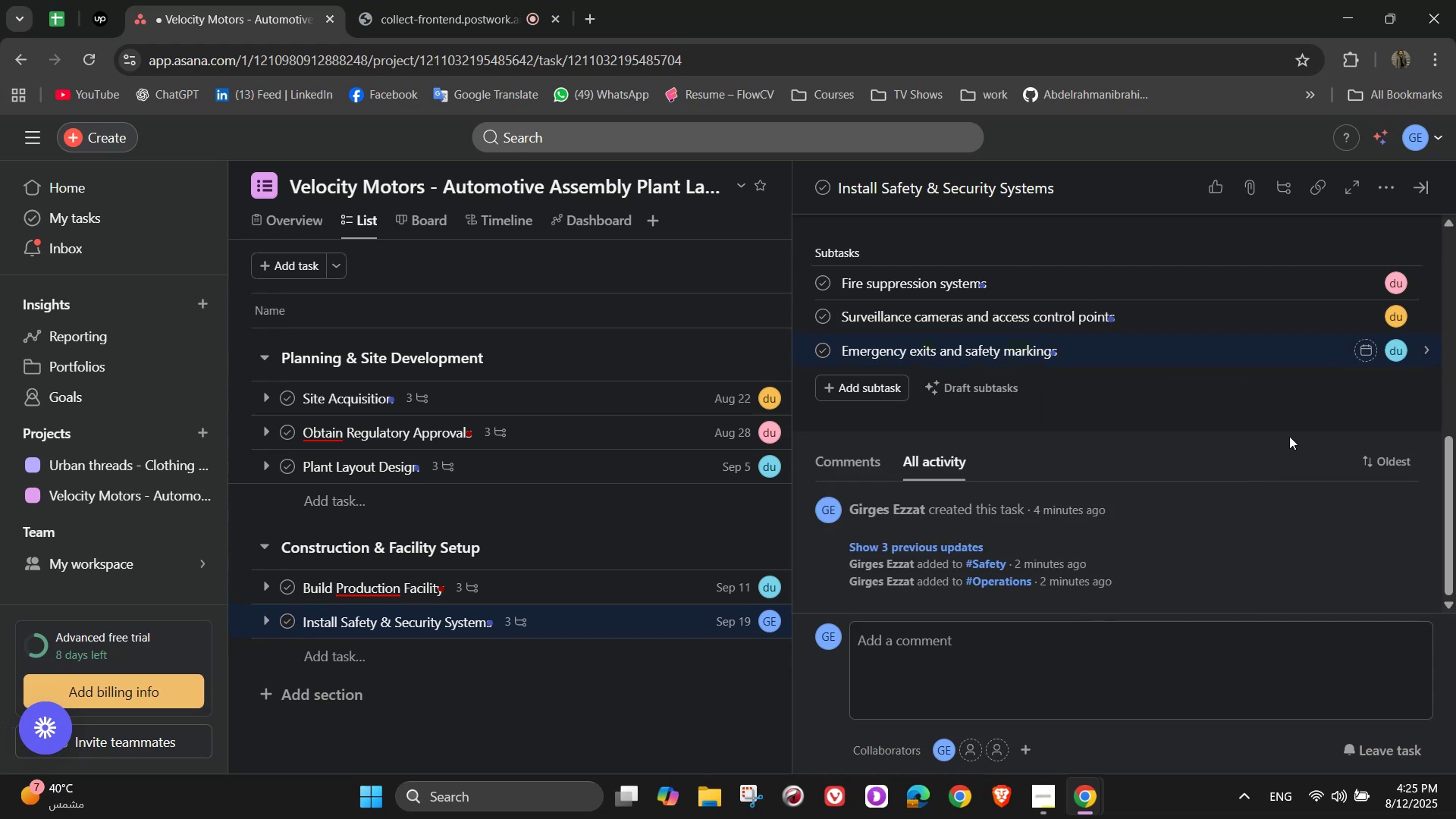 
scroll: coordinate [1285, 447], scroll_direction: up, amount: 6.0
 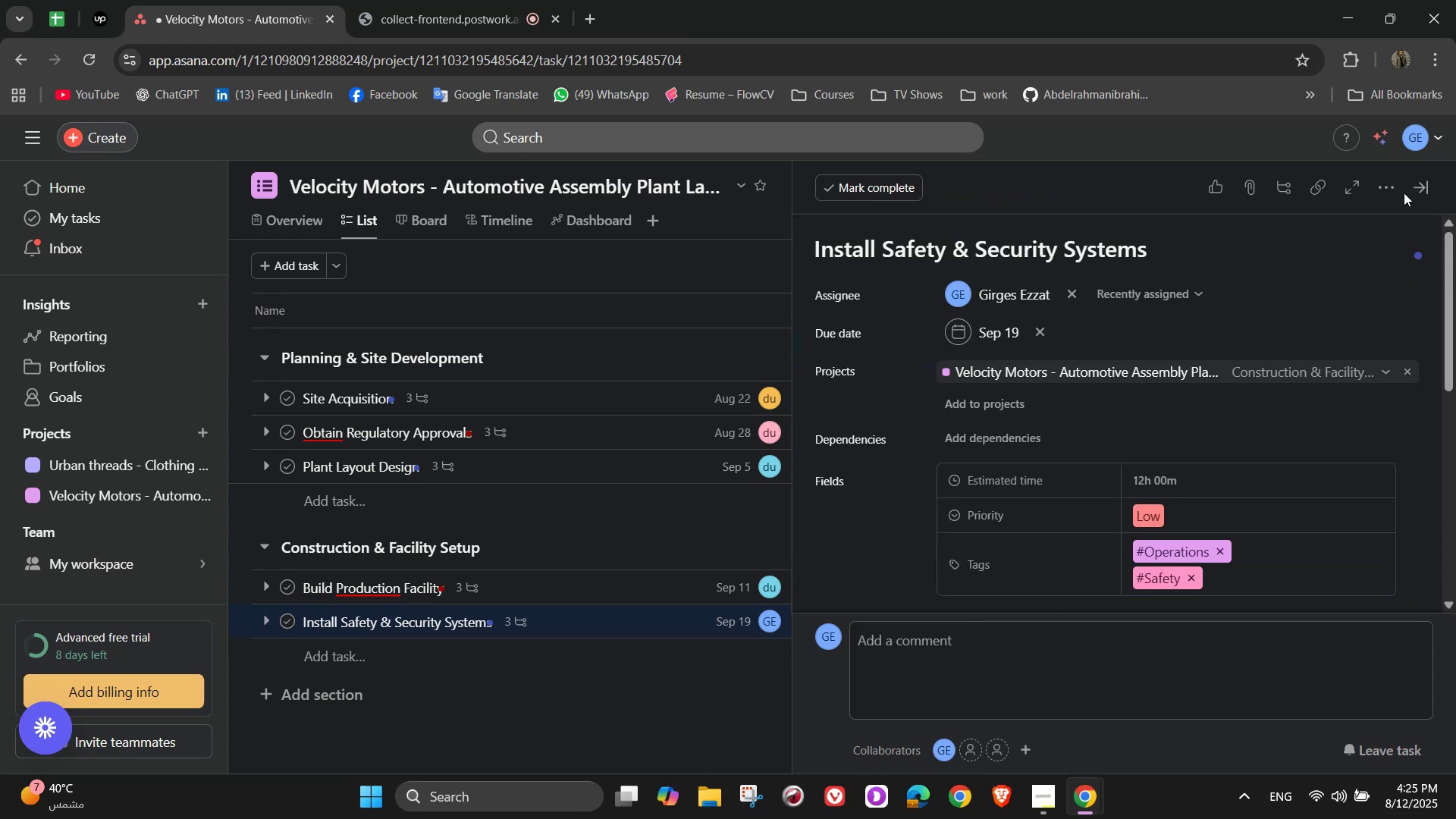 
left_click([1419, 184])
 